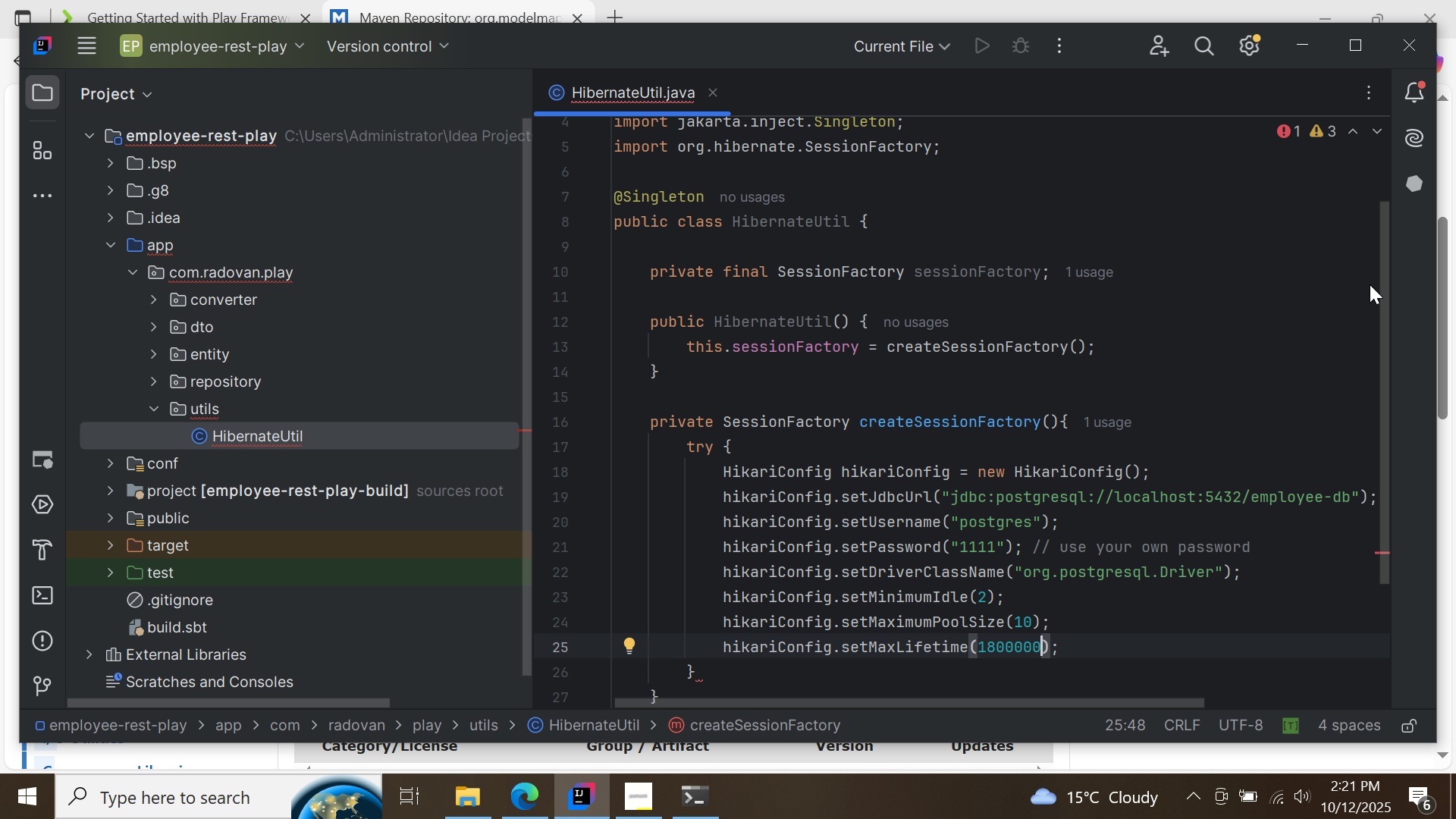 
left_click_drag(start_coordinate=[1386, 267], to_coordinate=[1388, 374])
 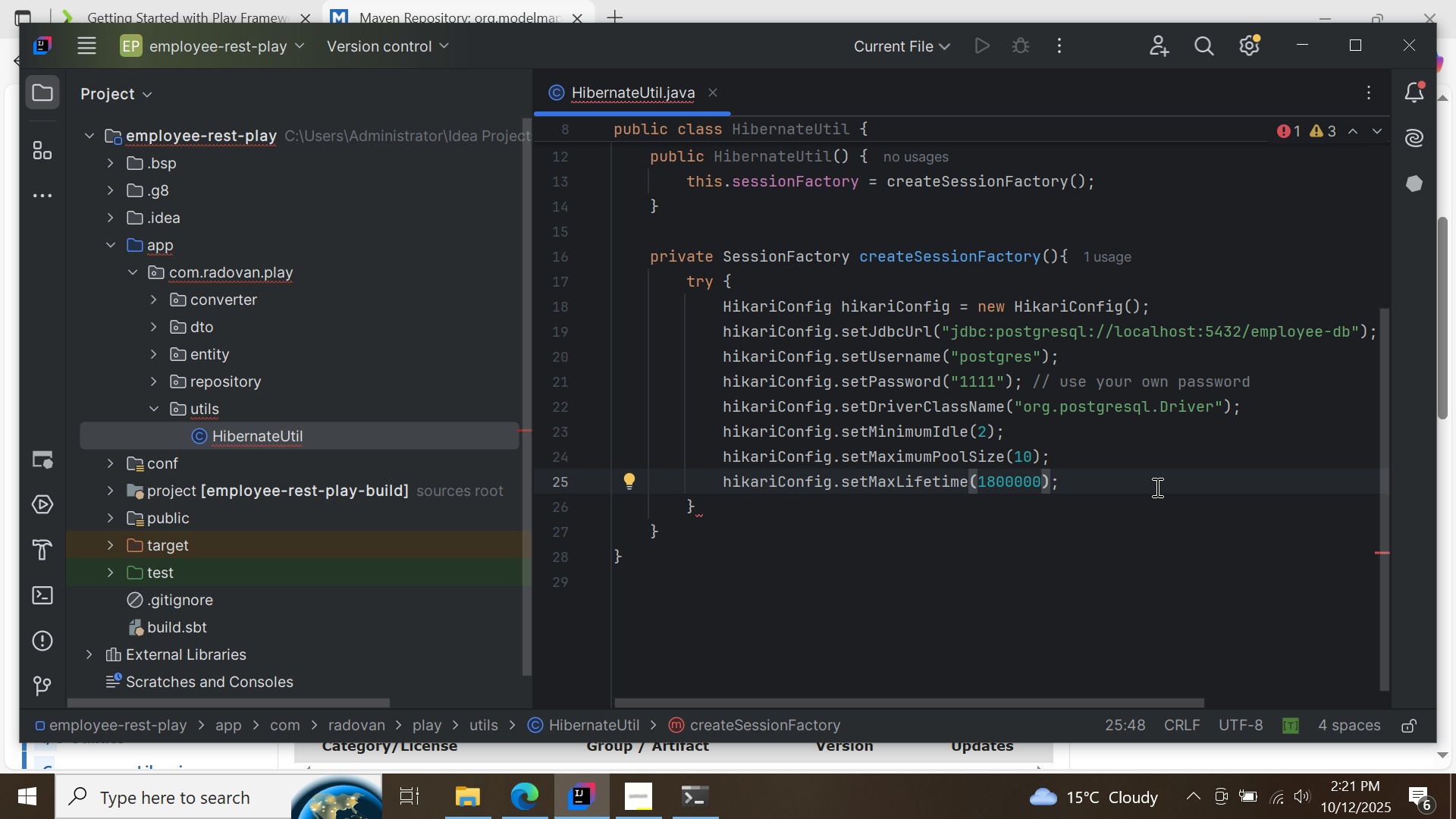 
left_click([1156, 487])
 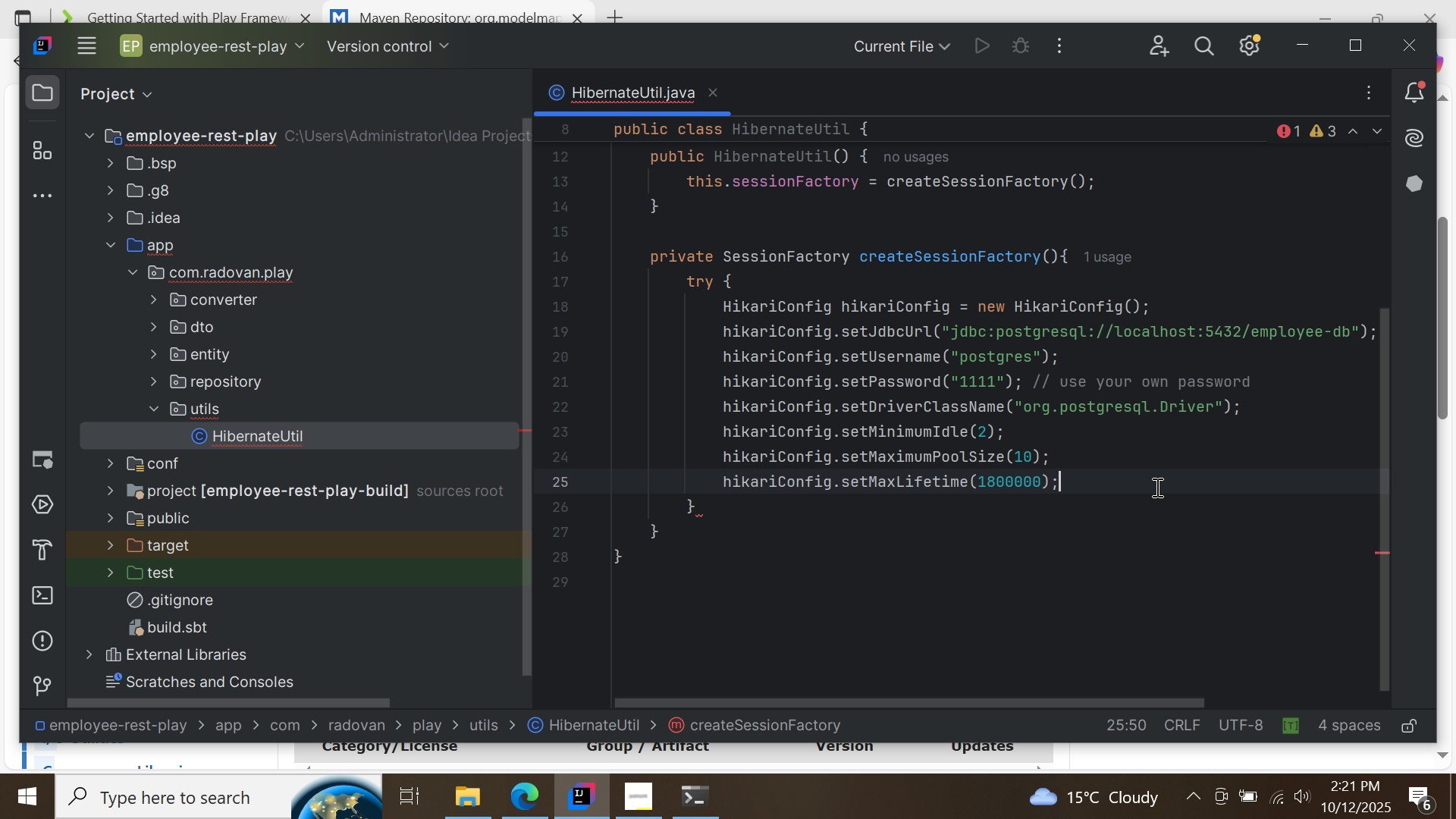 
key(Enter)
 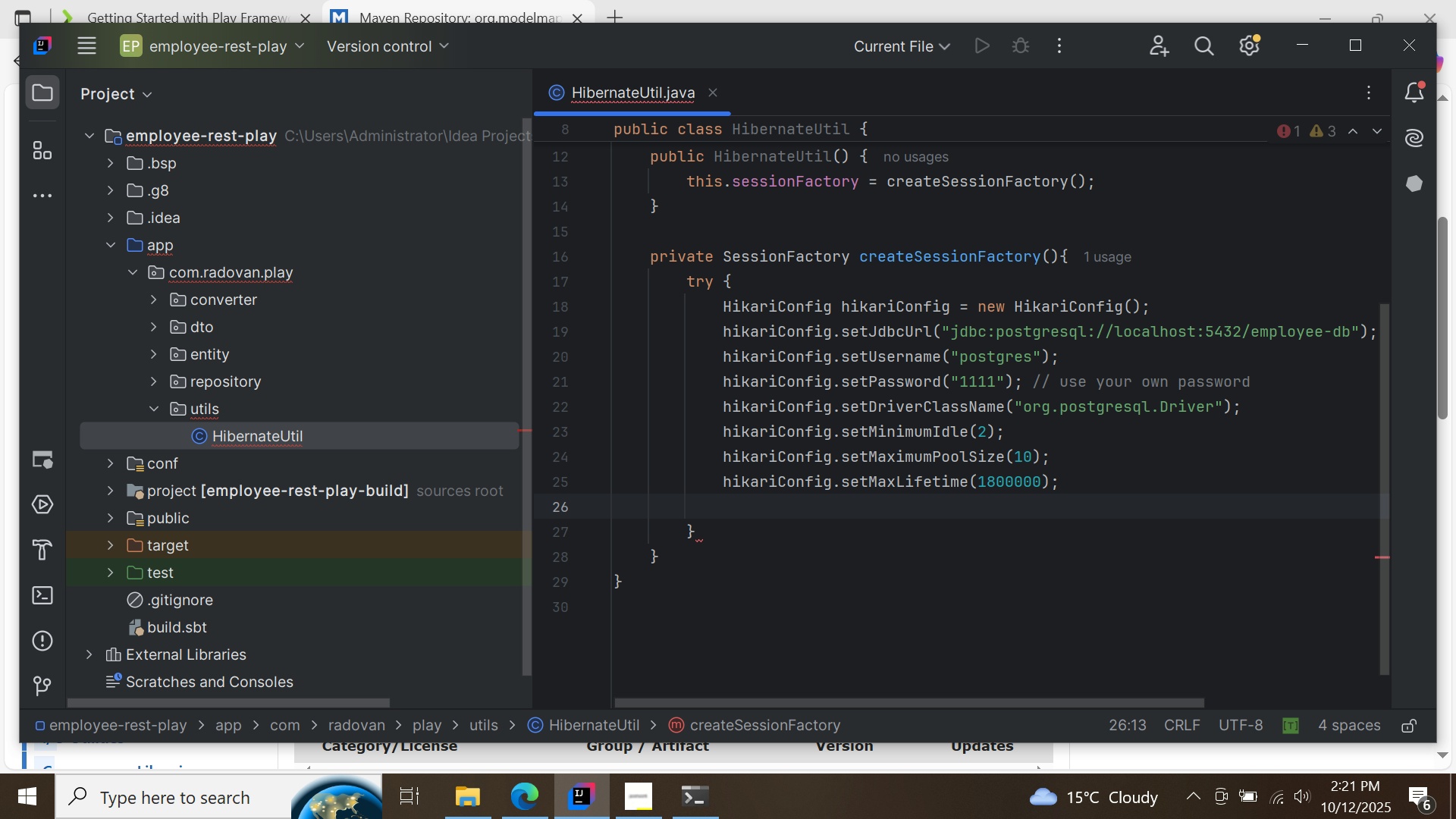 
type(hikaric)
 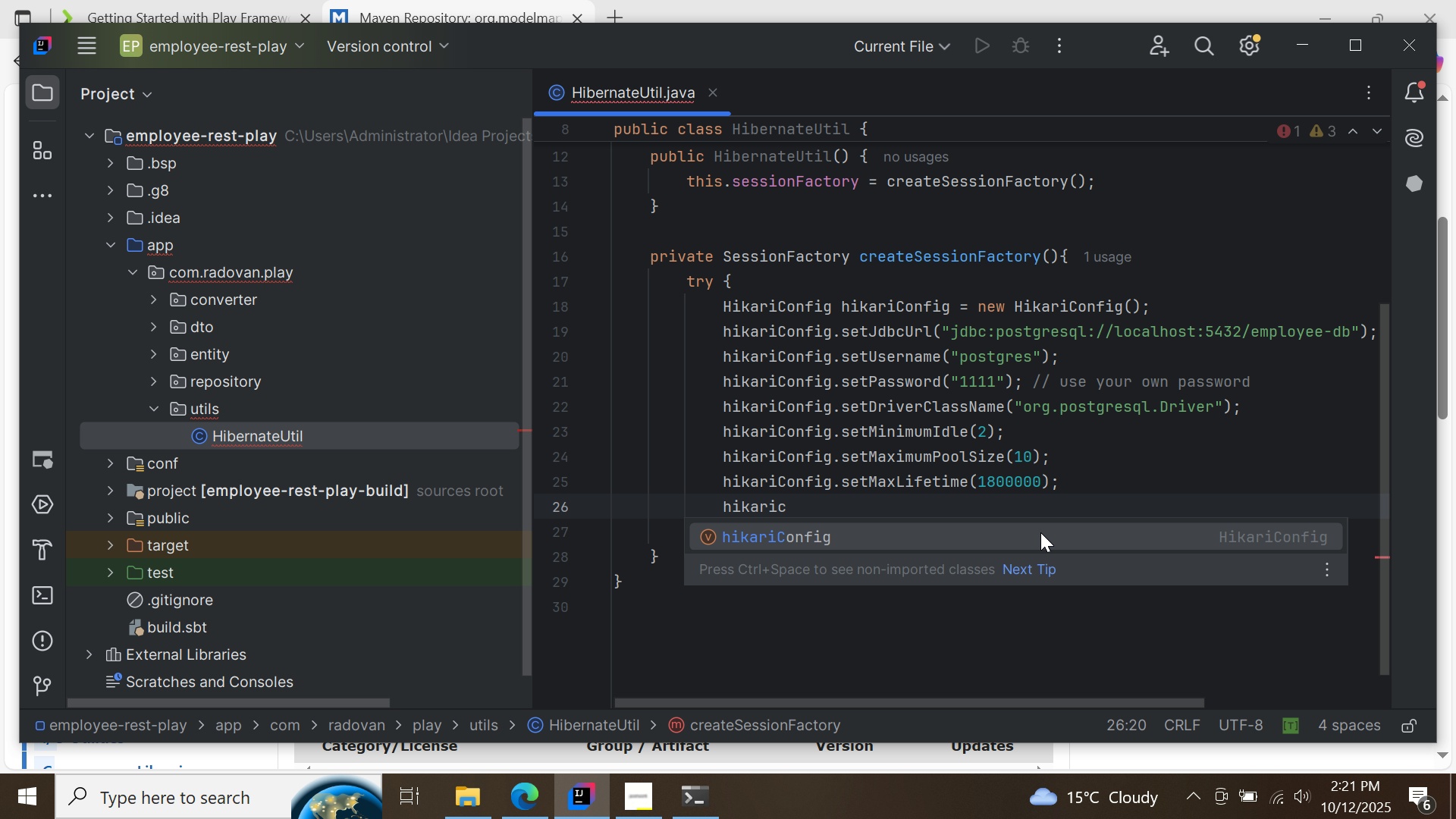 
double_click([1040, 532])
 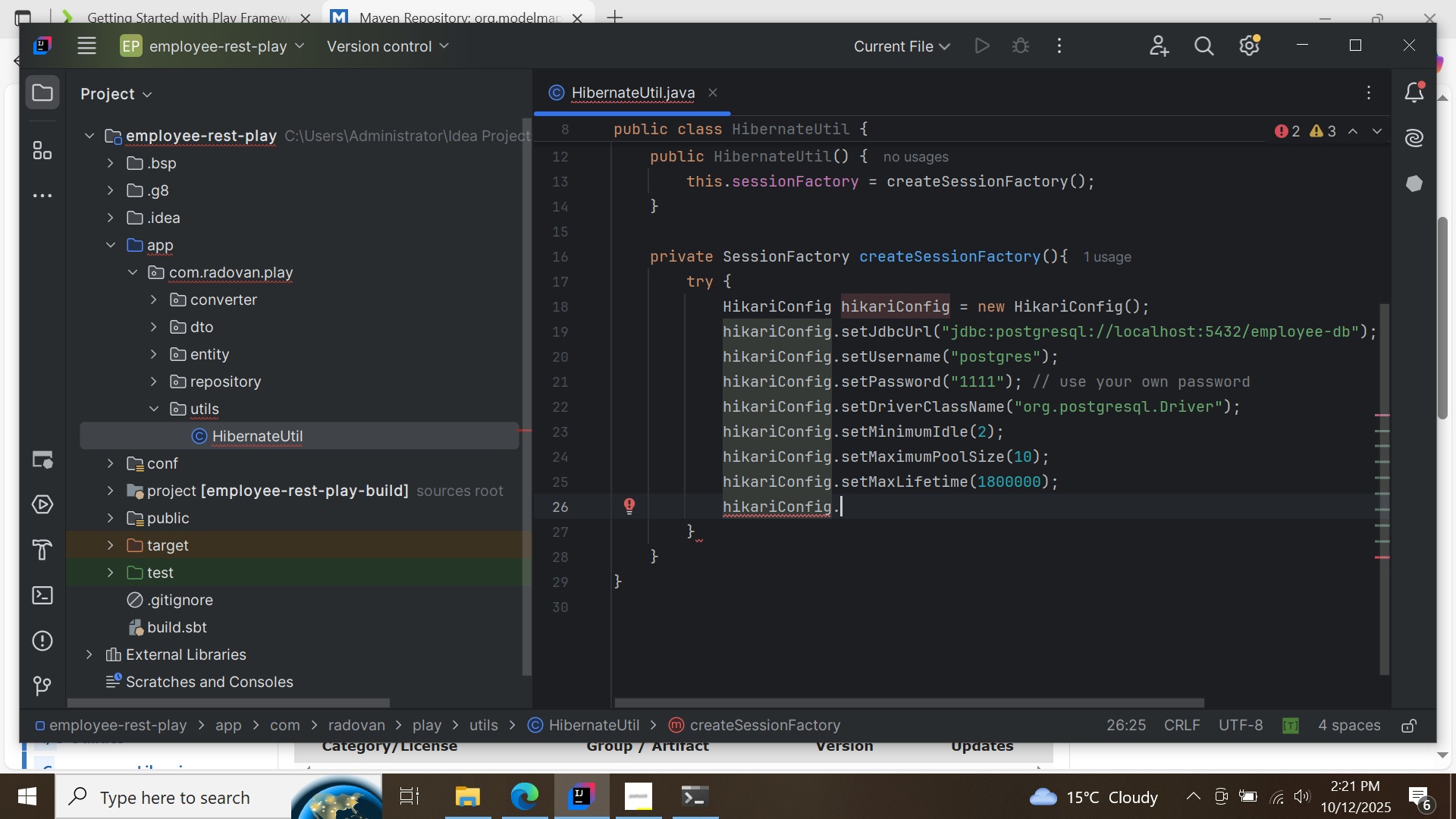 
type(.sett)
 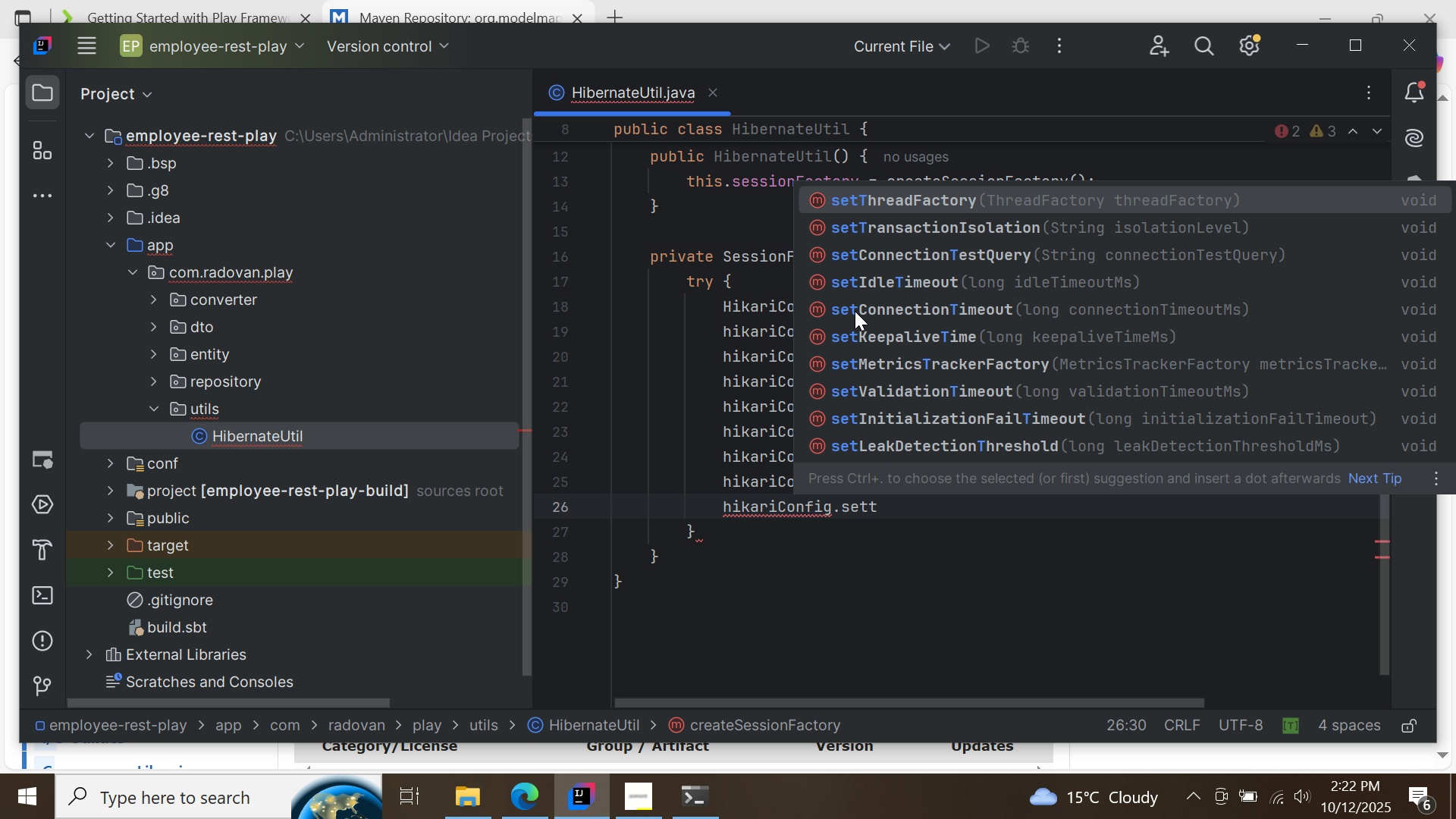 
wait(8.76)
 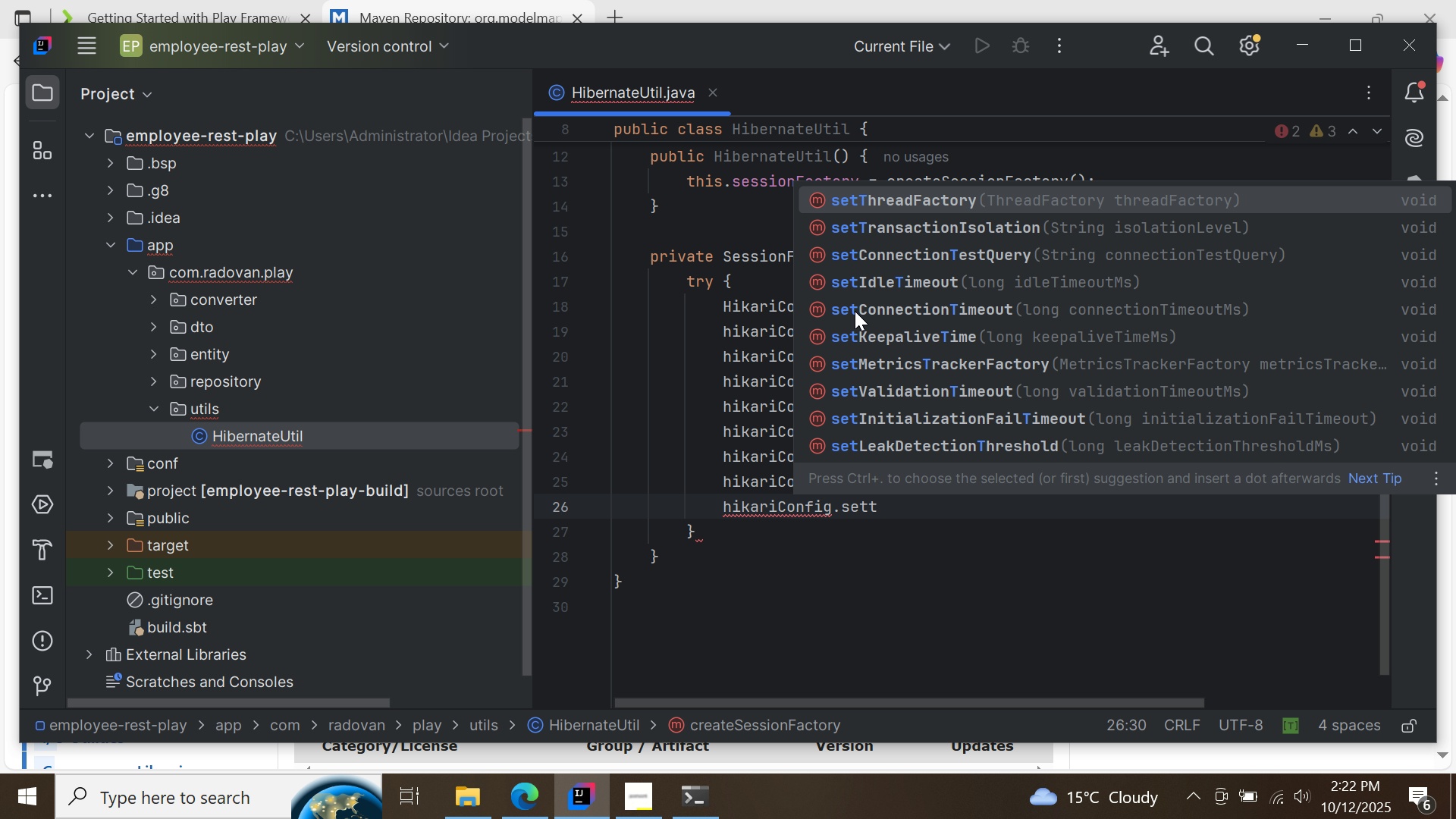 
double_click([855, 311])
 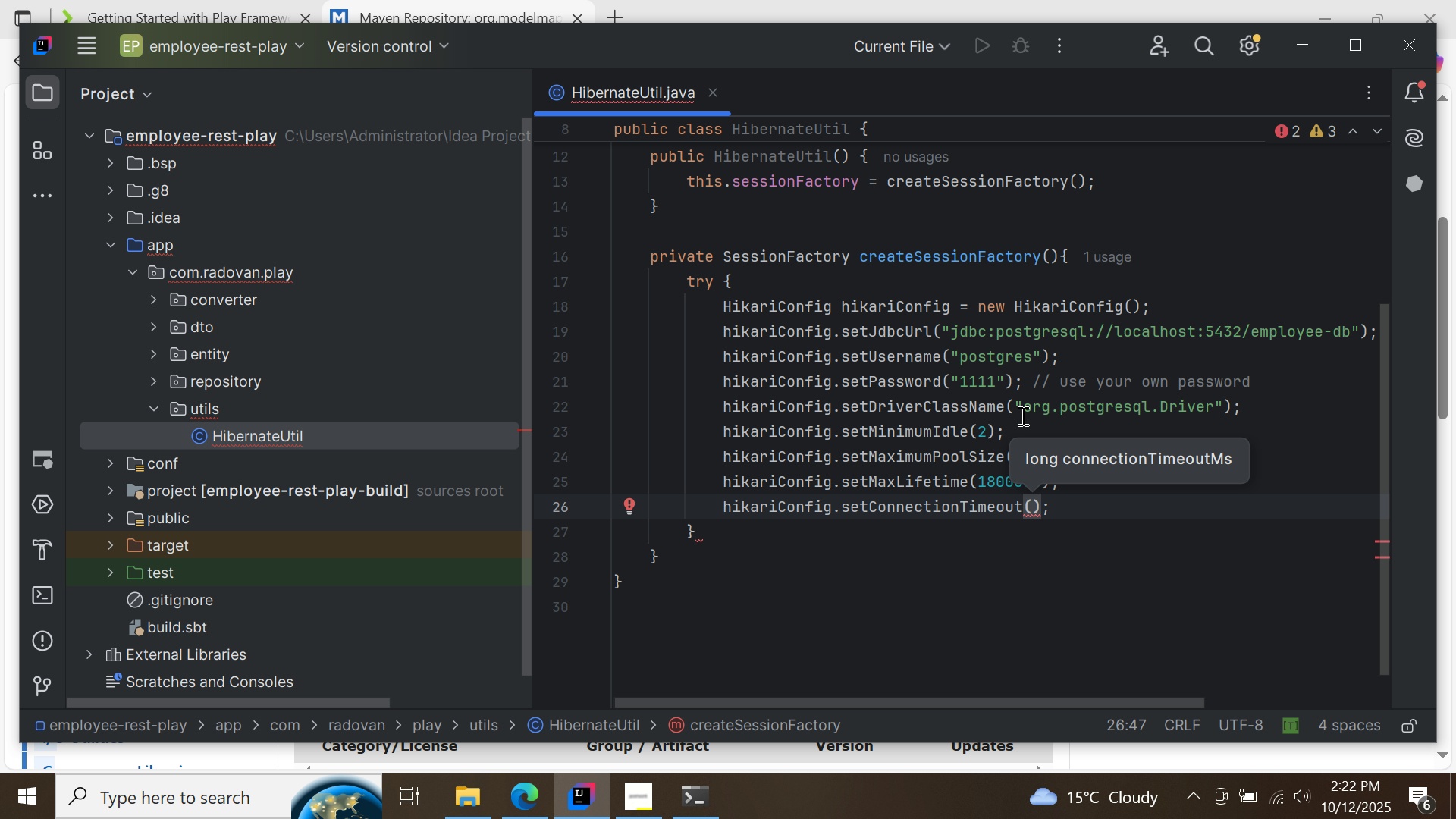 
type(30000)
 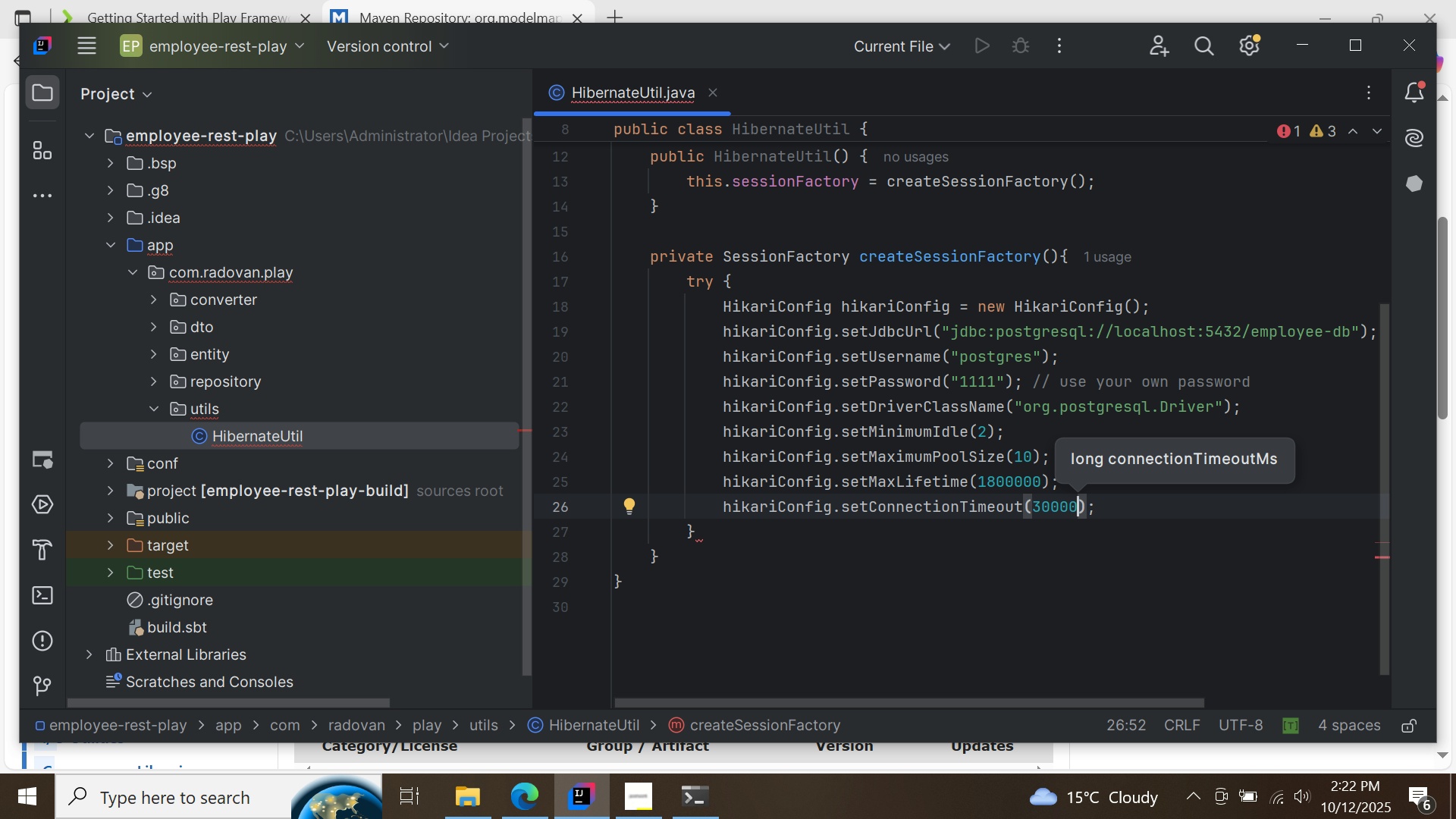 
key(ArrowRight)
 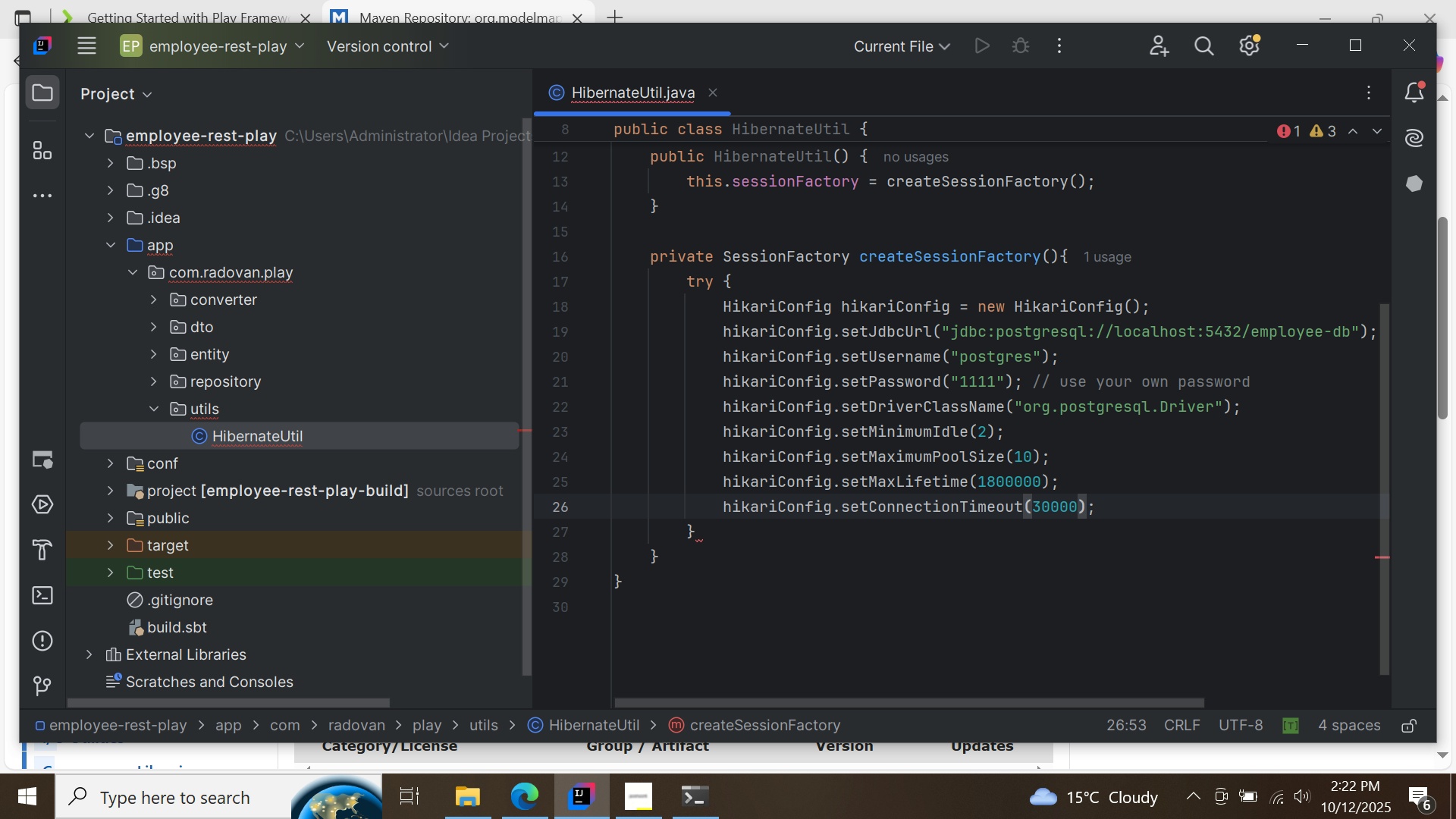 
key(ArrowRight)
 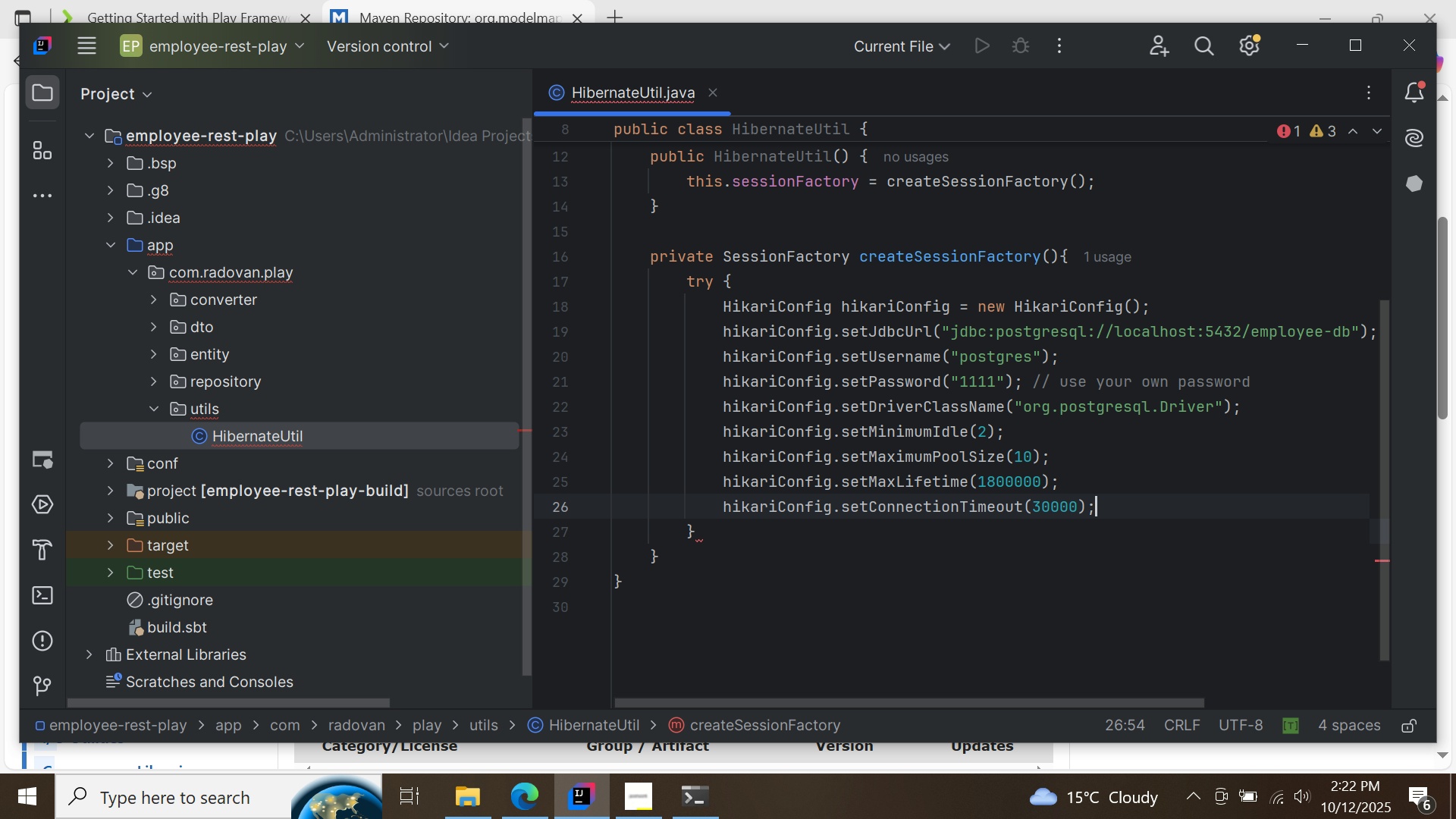 
key(Enter)
 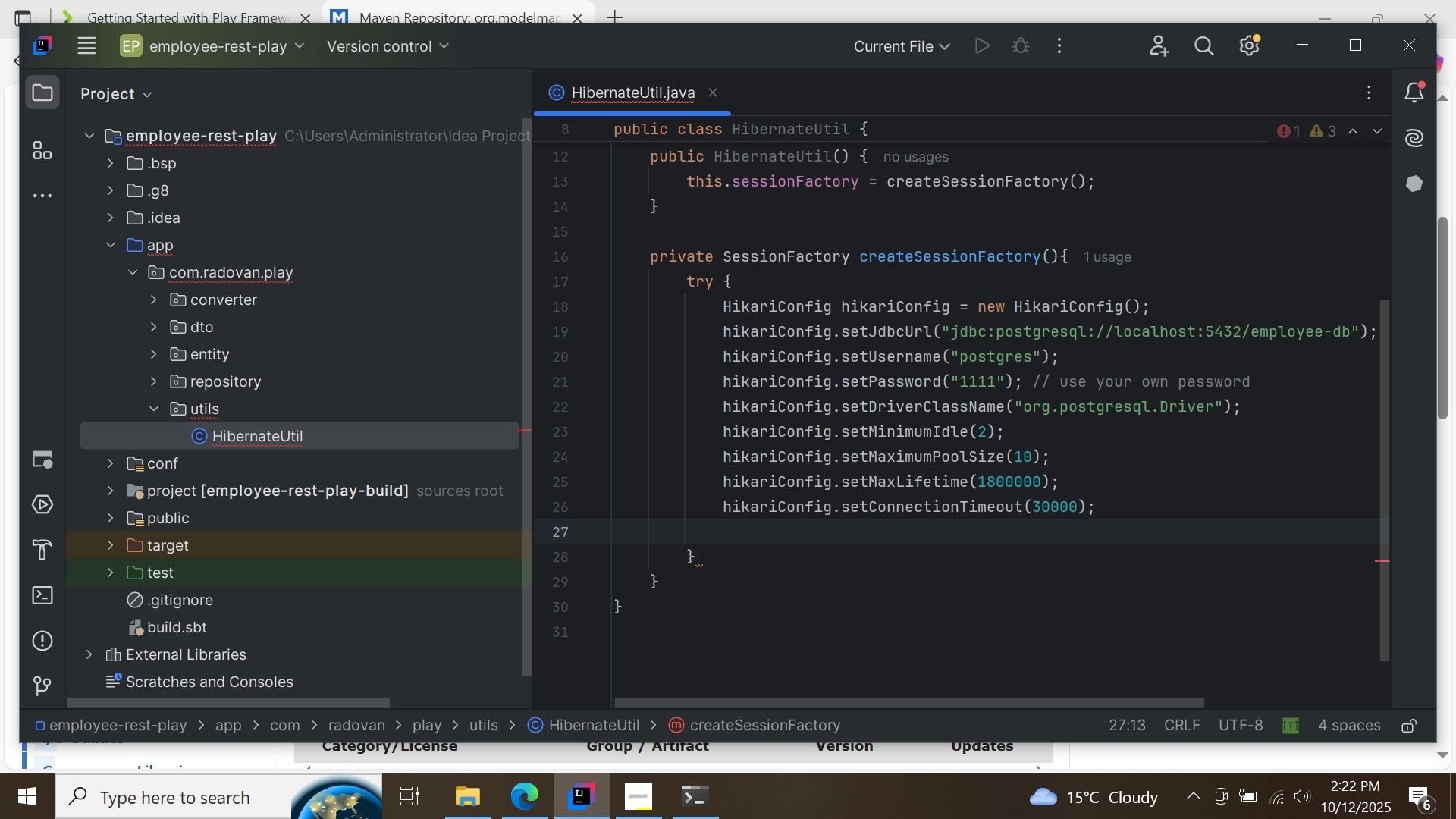 
type(hika)
 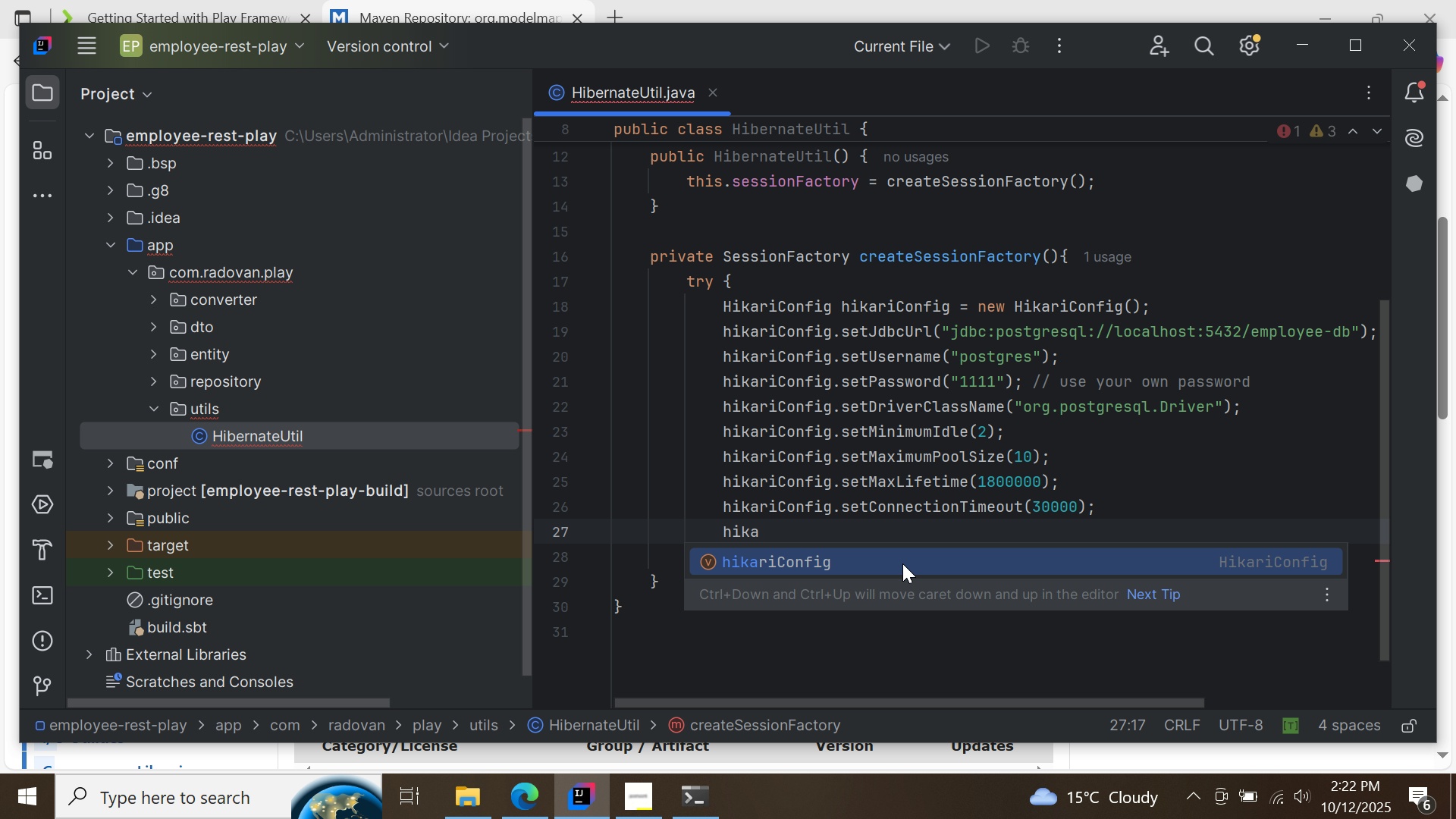 
double_click([902, 563])
 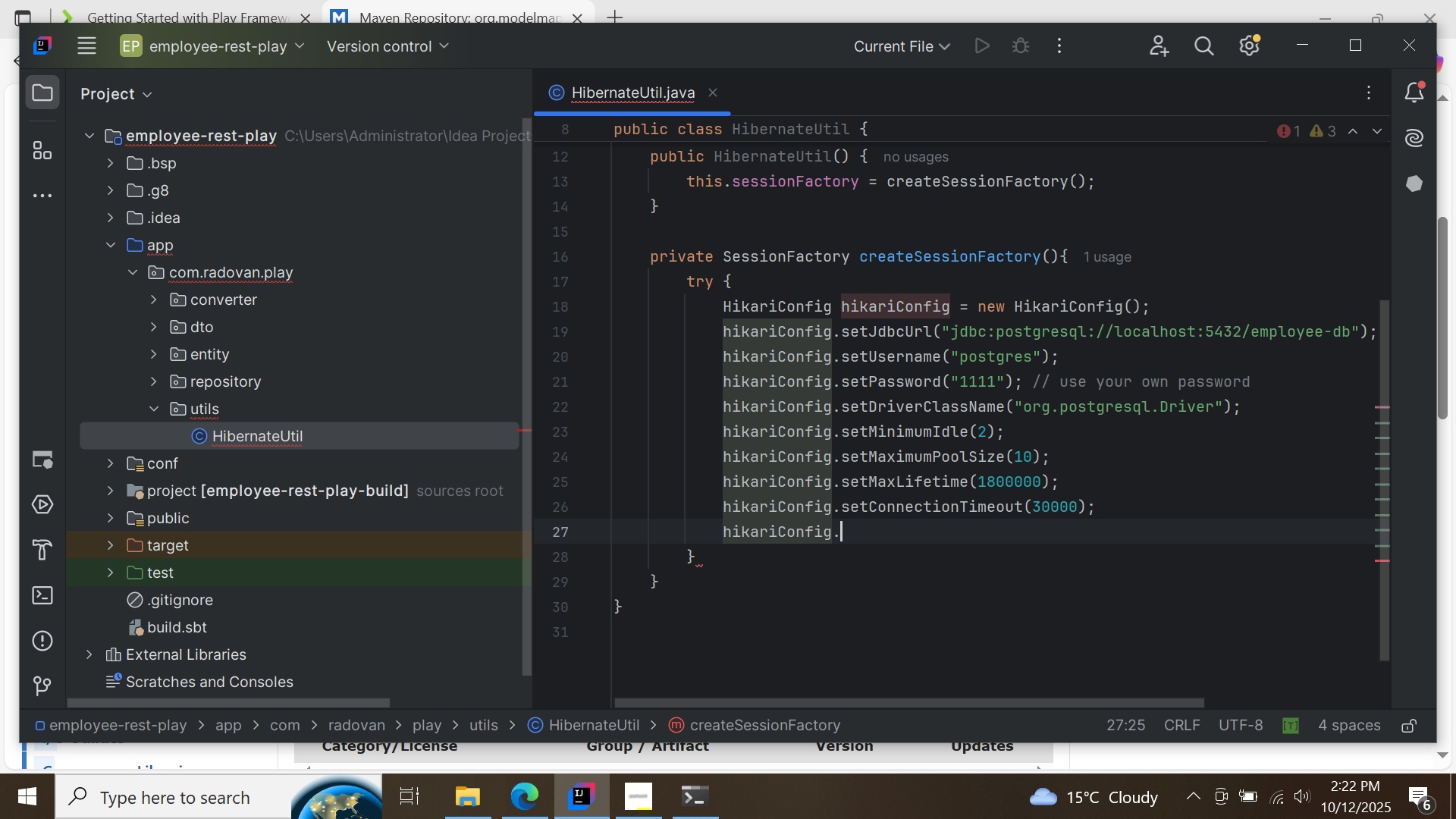 
type(.sett)
 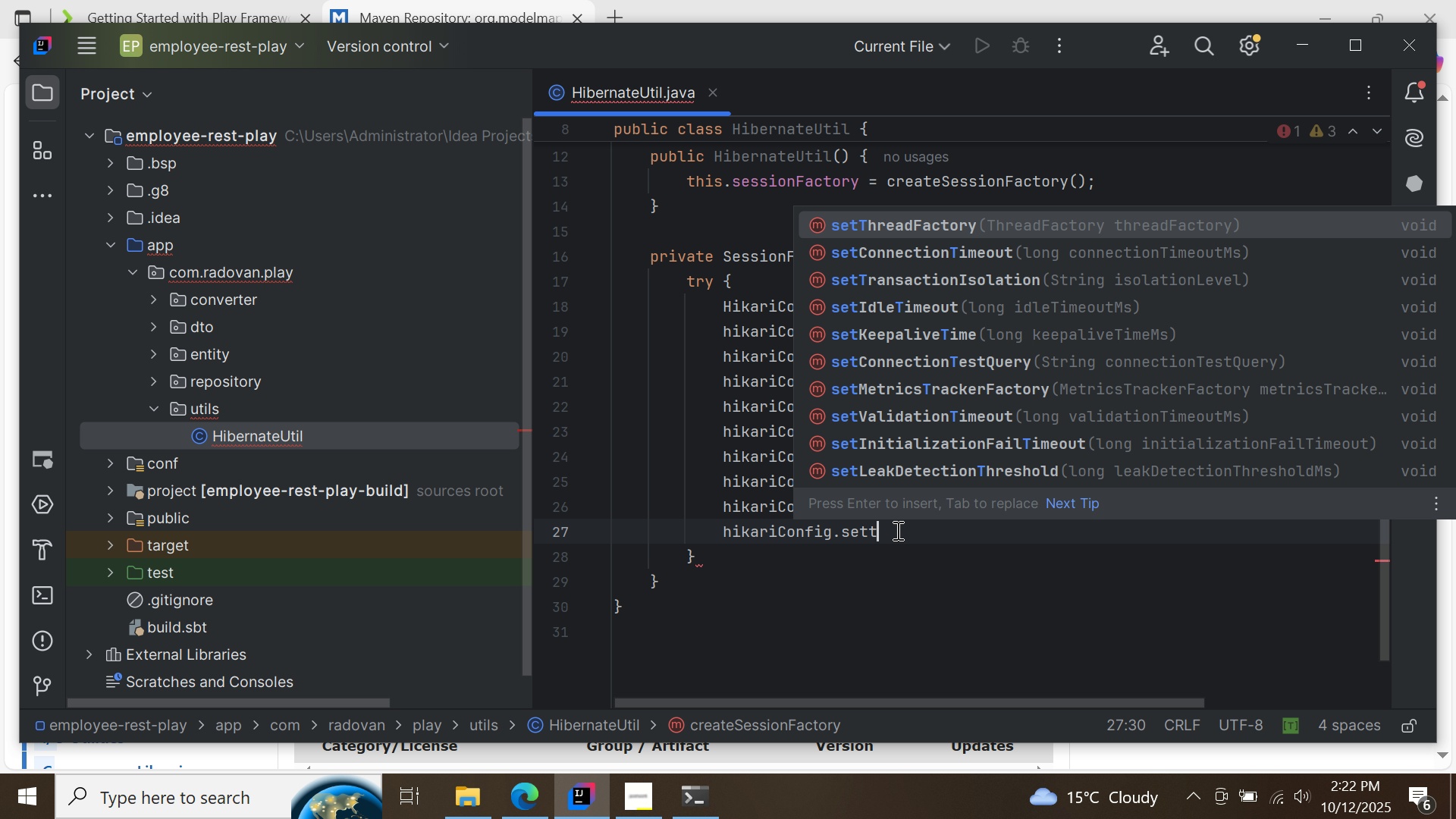 
type(im)
 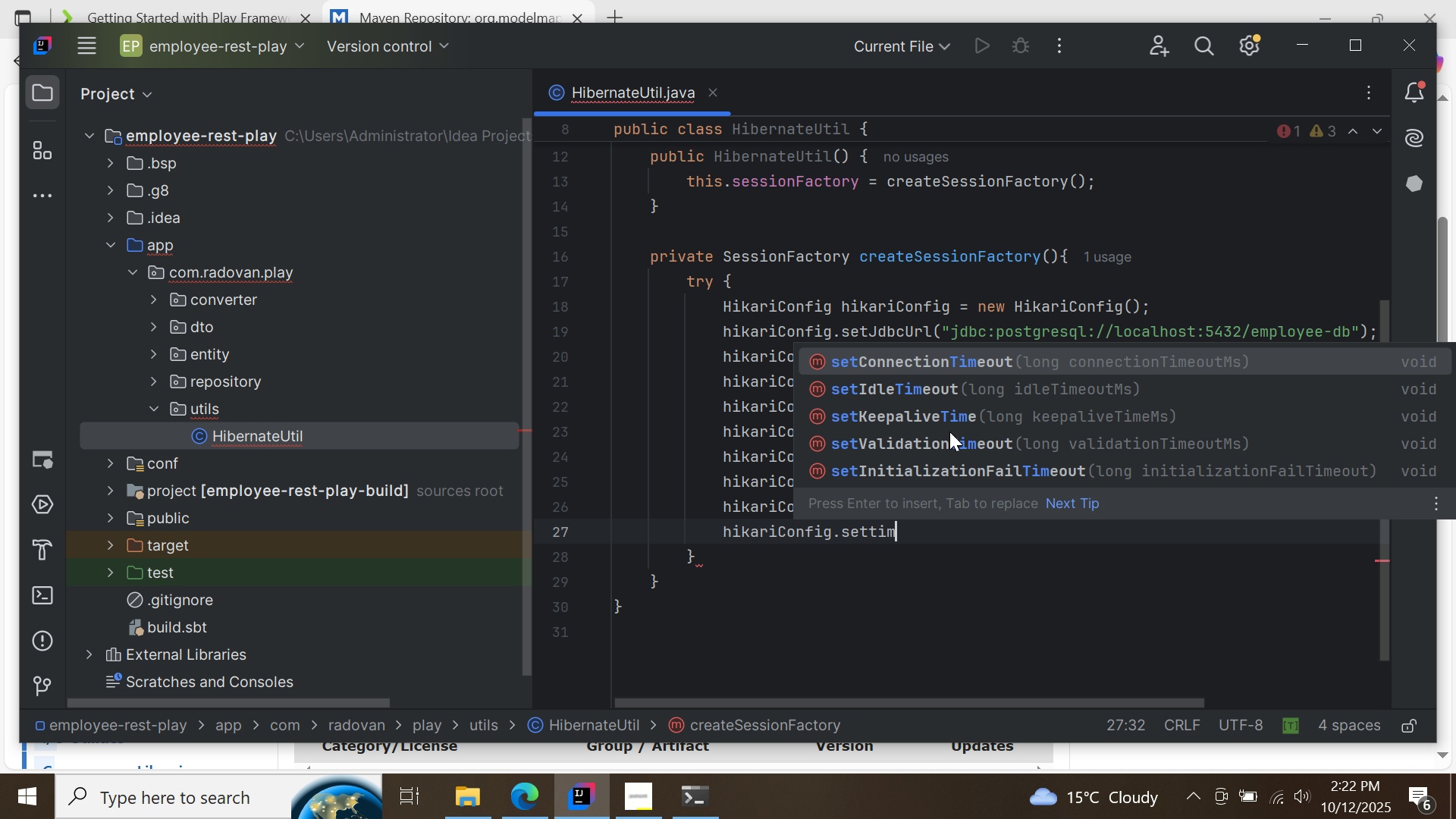 
double_click([935, 388])
 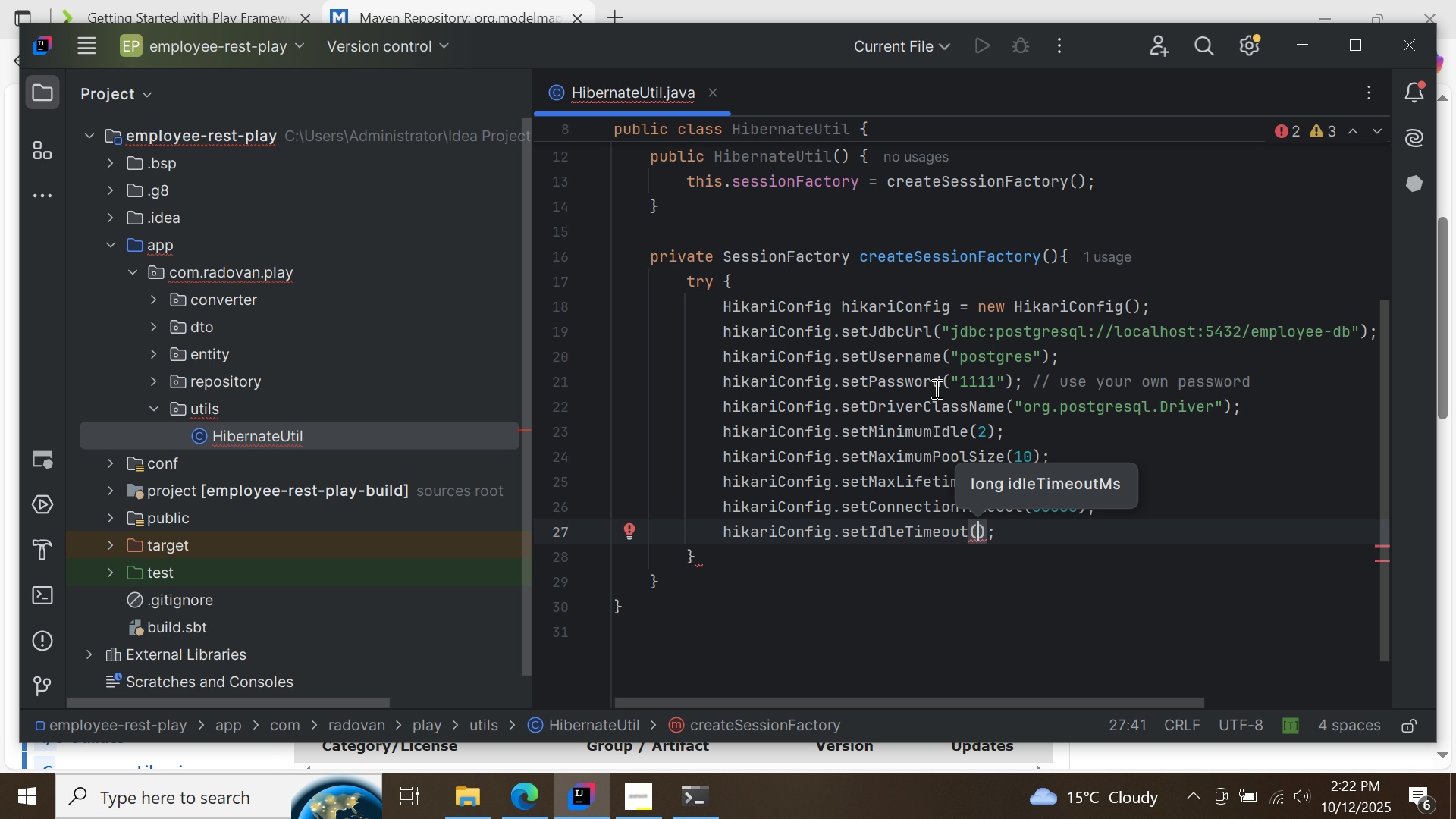 
type(6000000)
key(Backspace)
 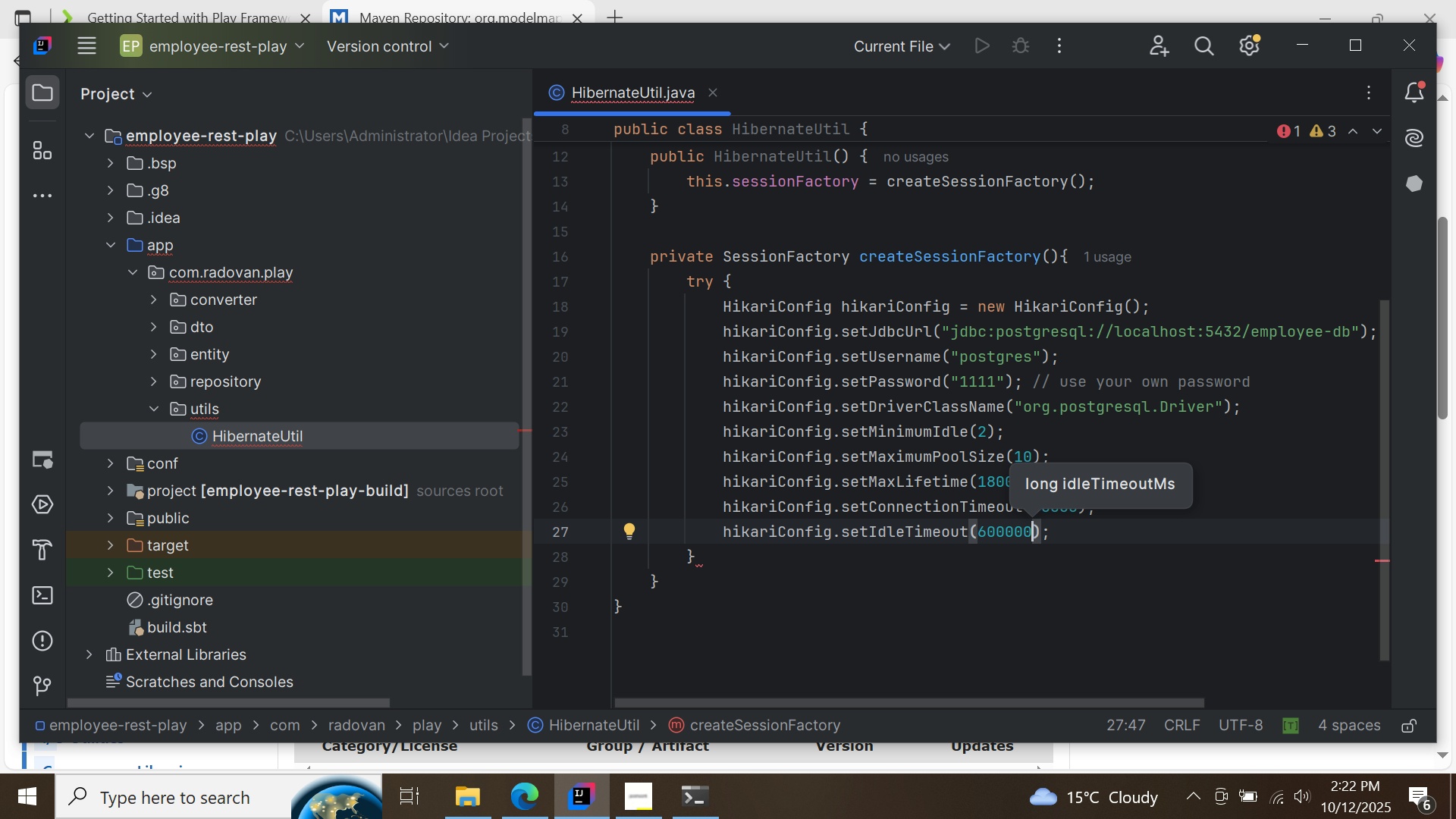 
key(ArrowRight)
 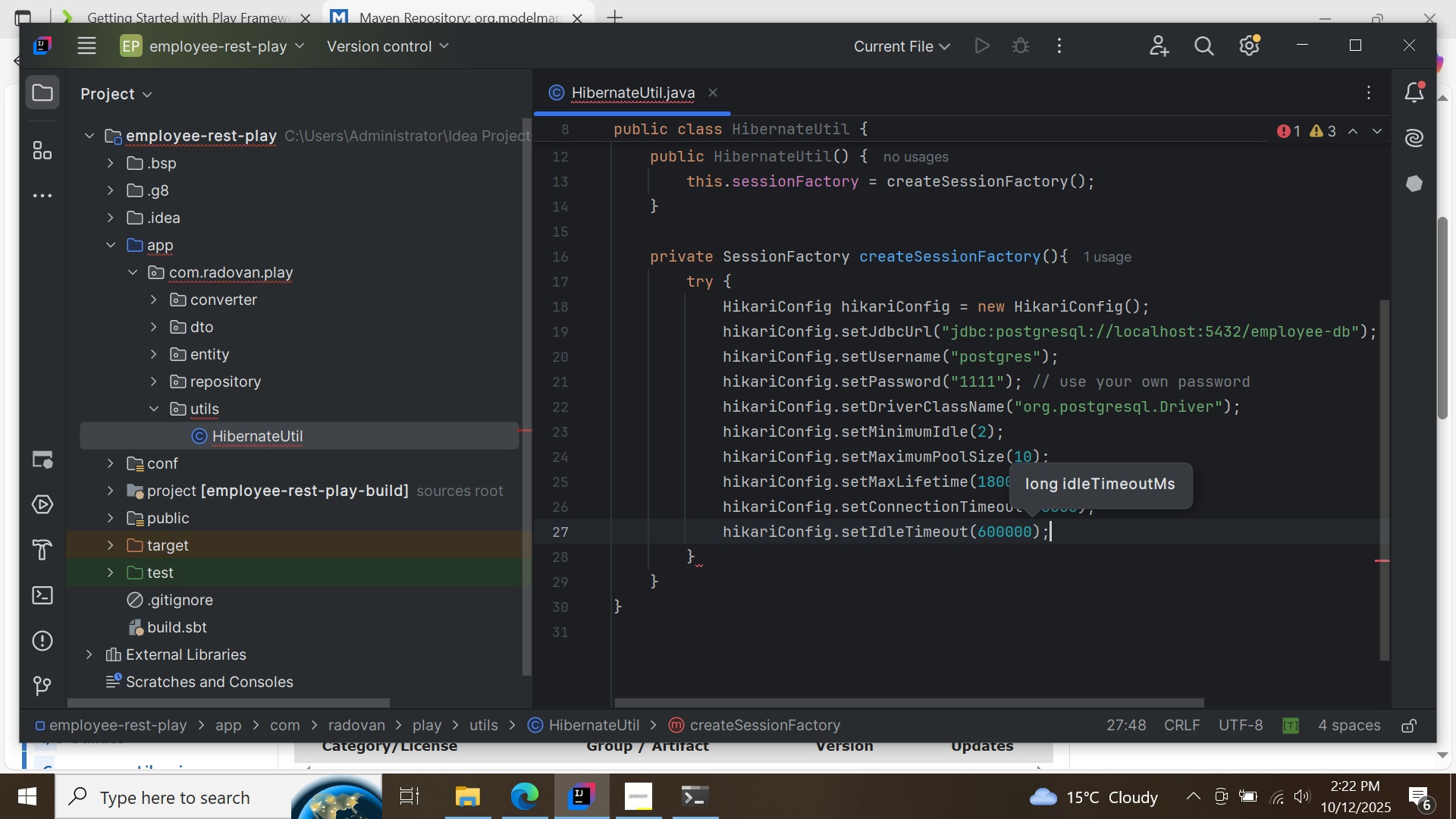 
key(ArrowRight)
 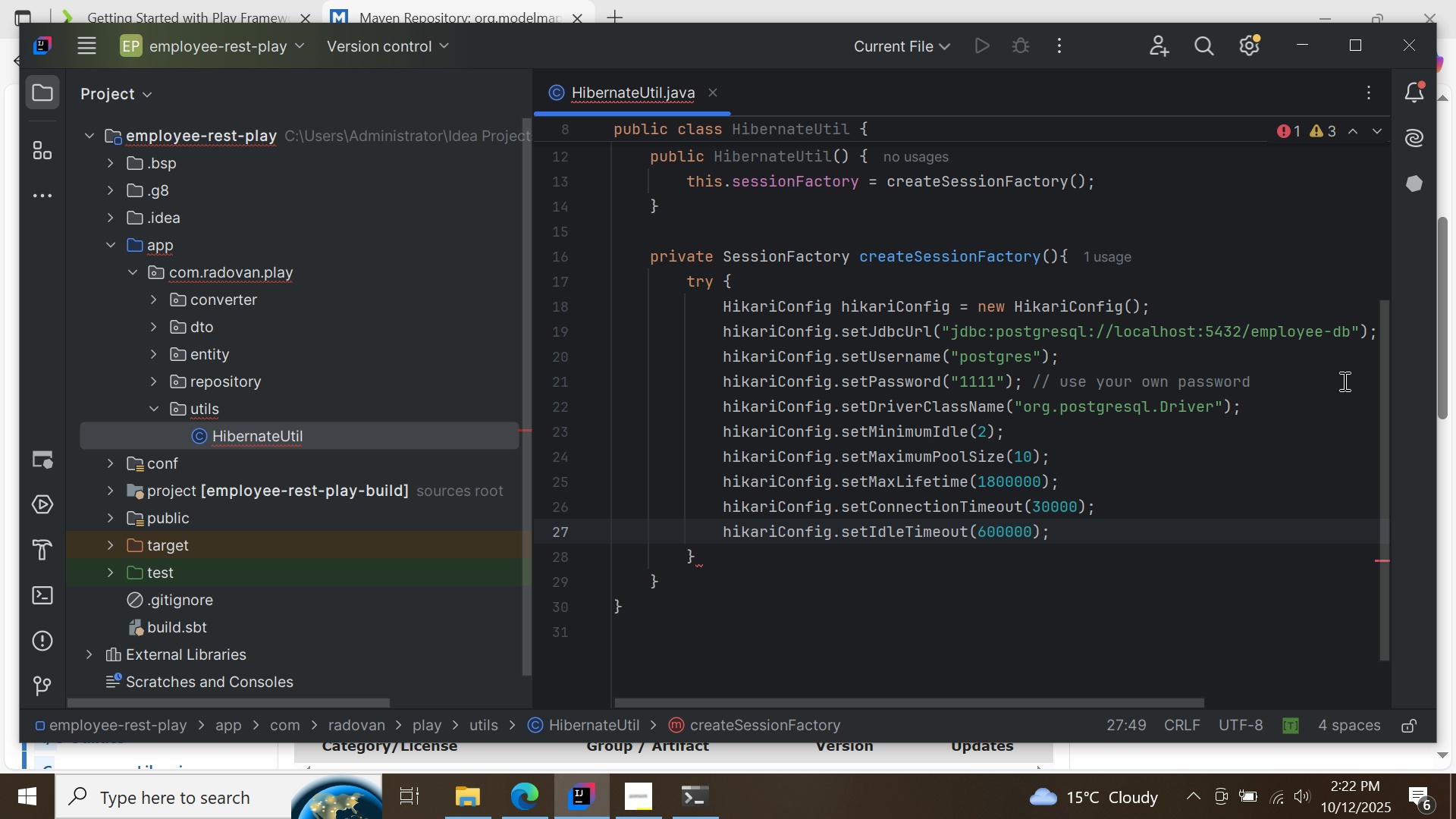 
left_click_drag(start_coordinate=[1385, 359], to_coordinate=[1395, 433])
 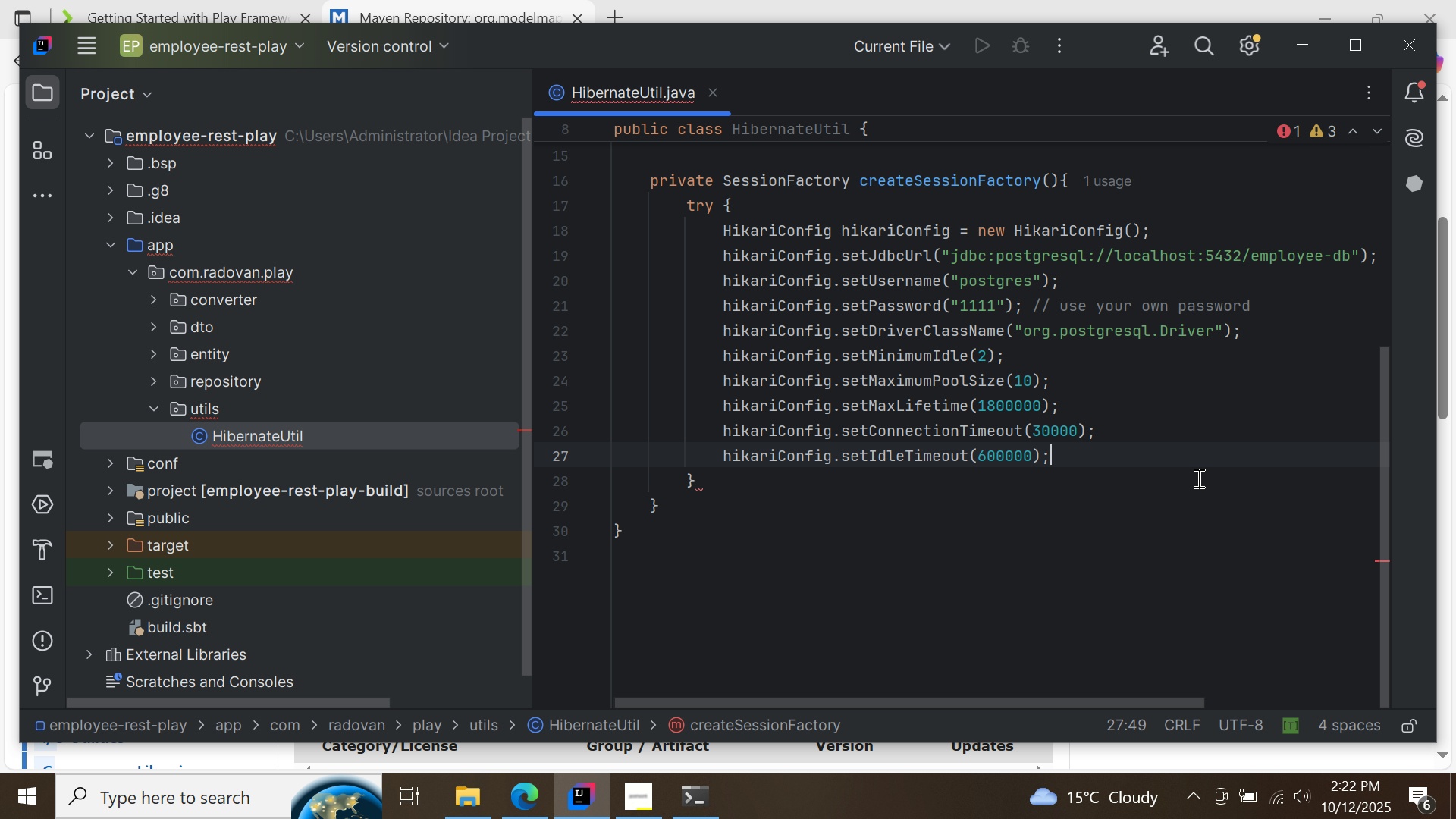 
key(Enter)
 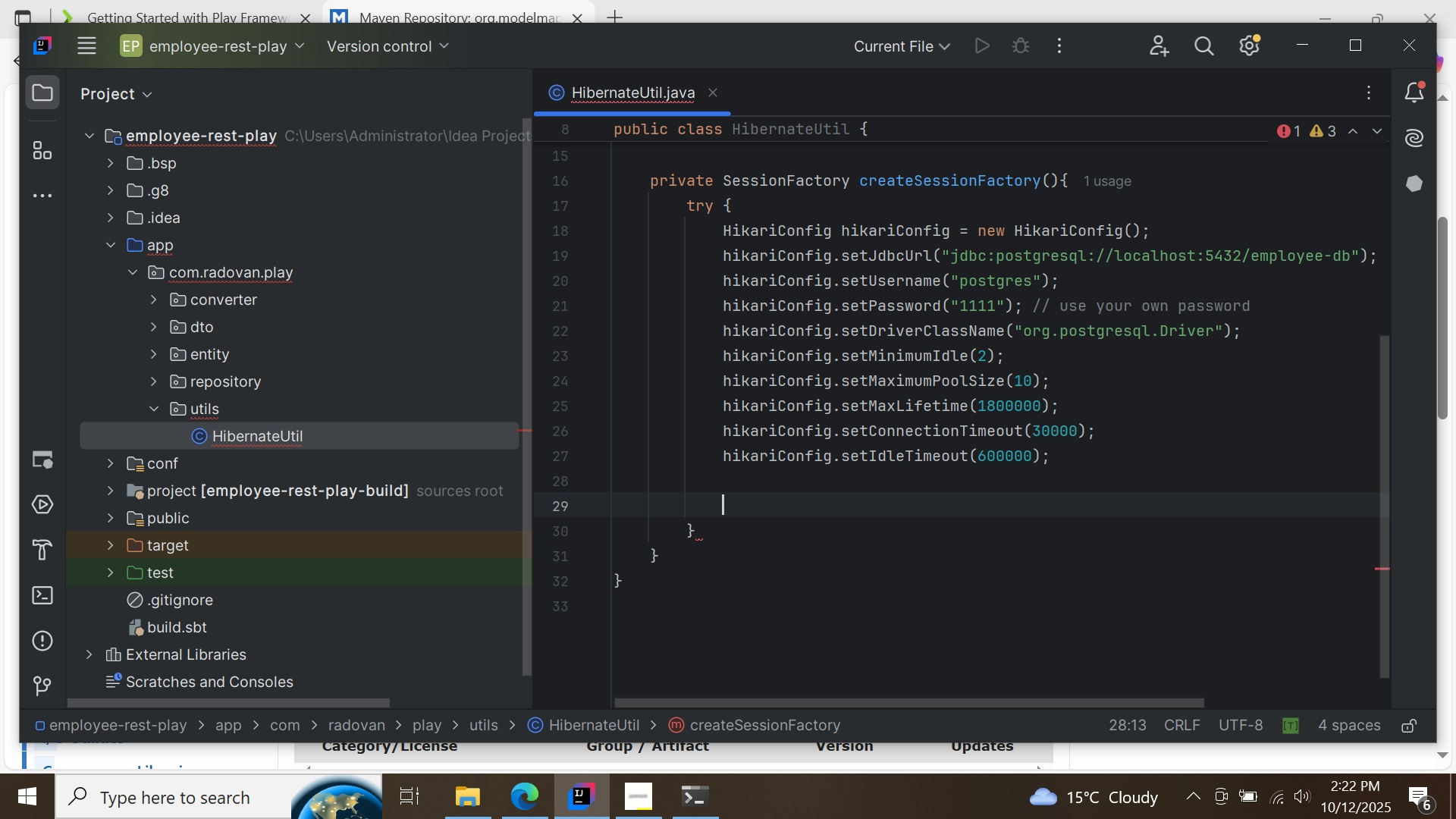 
key(Enter)
 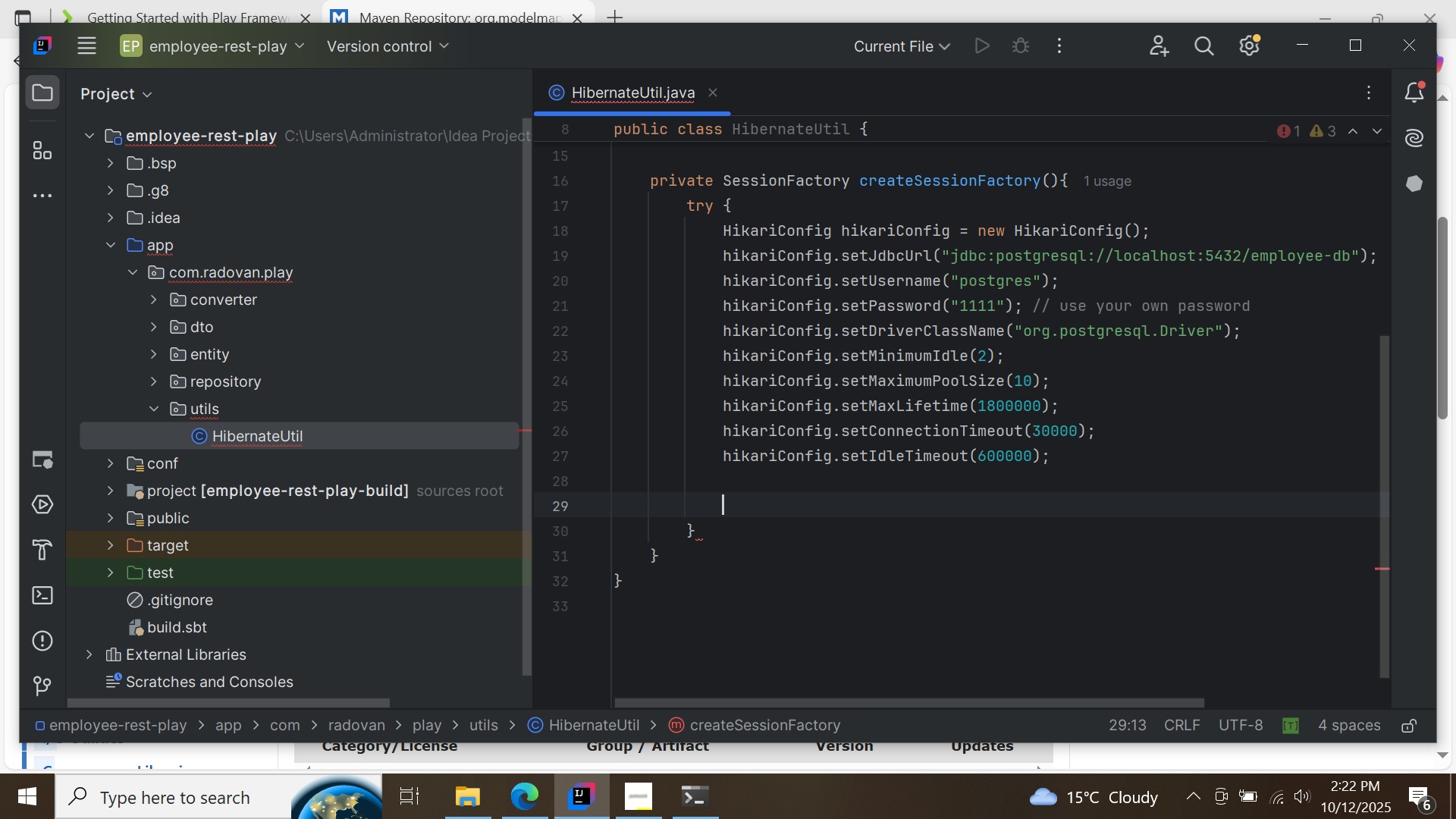 
type(Hikari)
 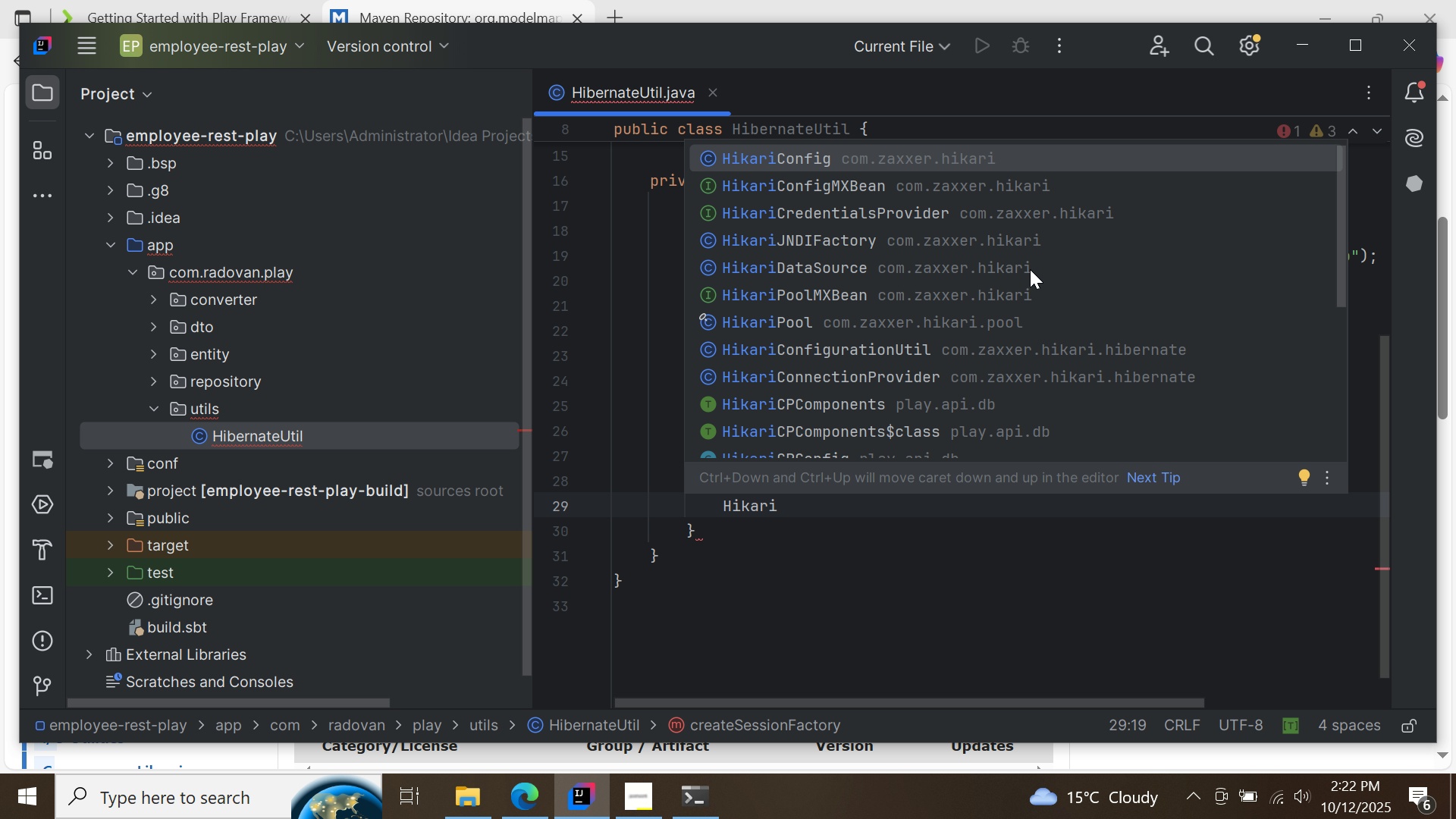 
double_click([1028, 268])
 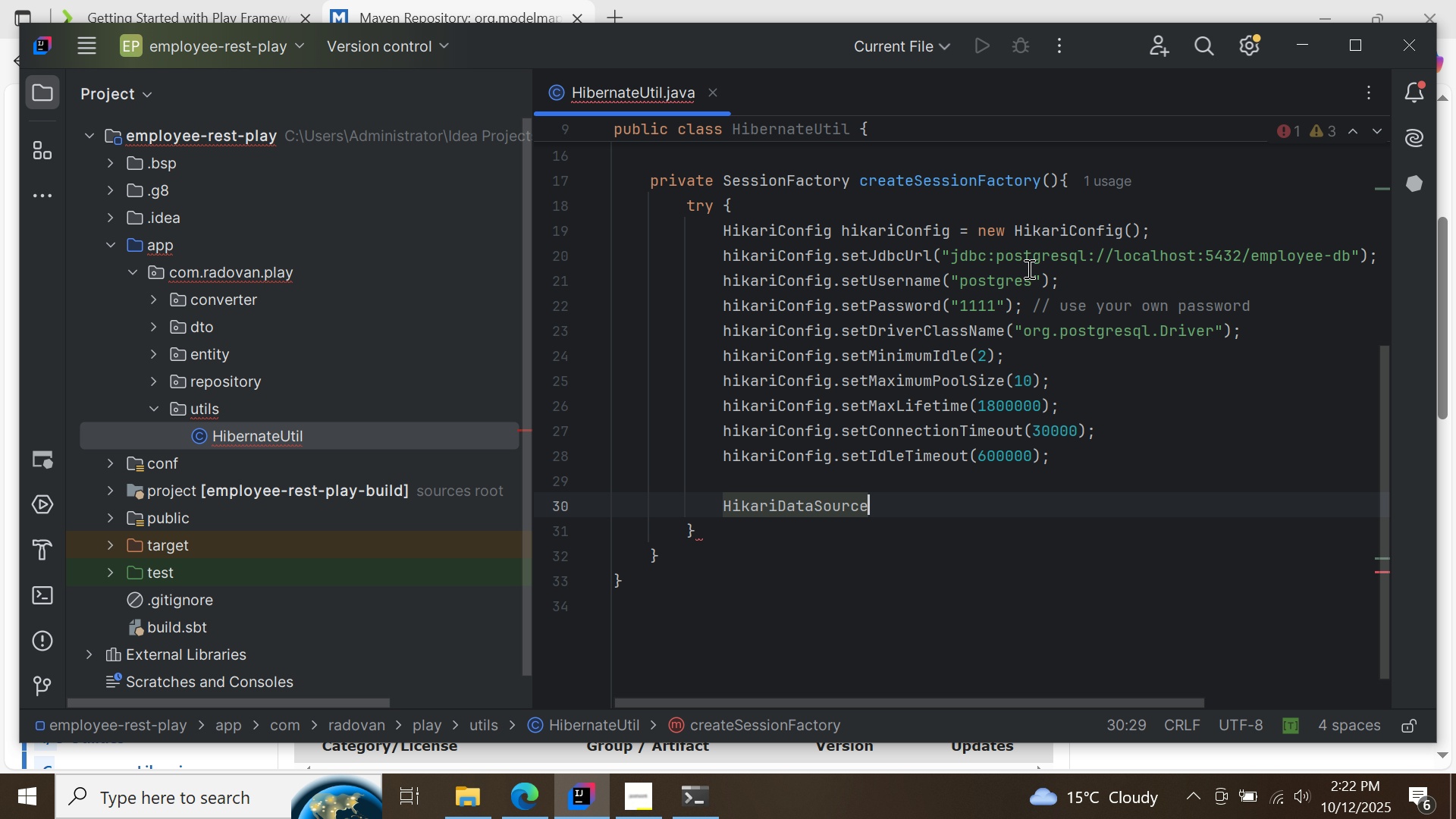 
key(Space)
 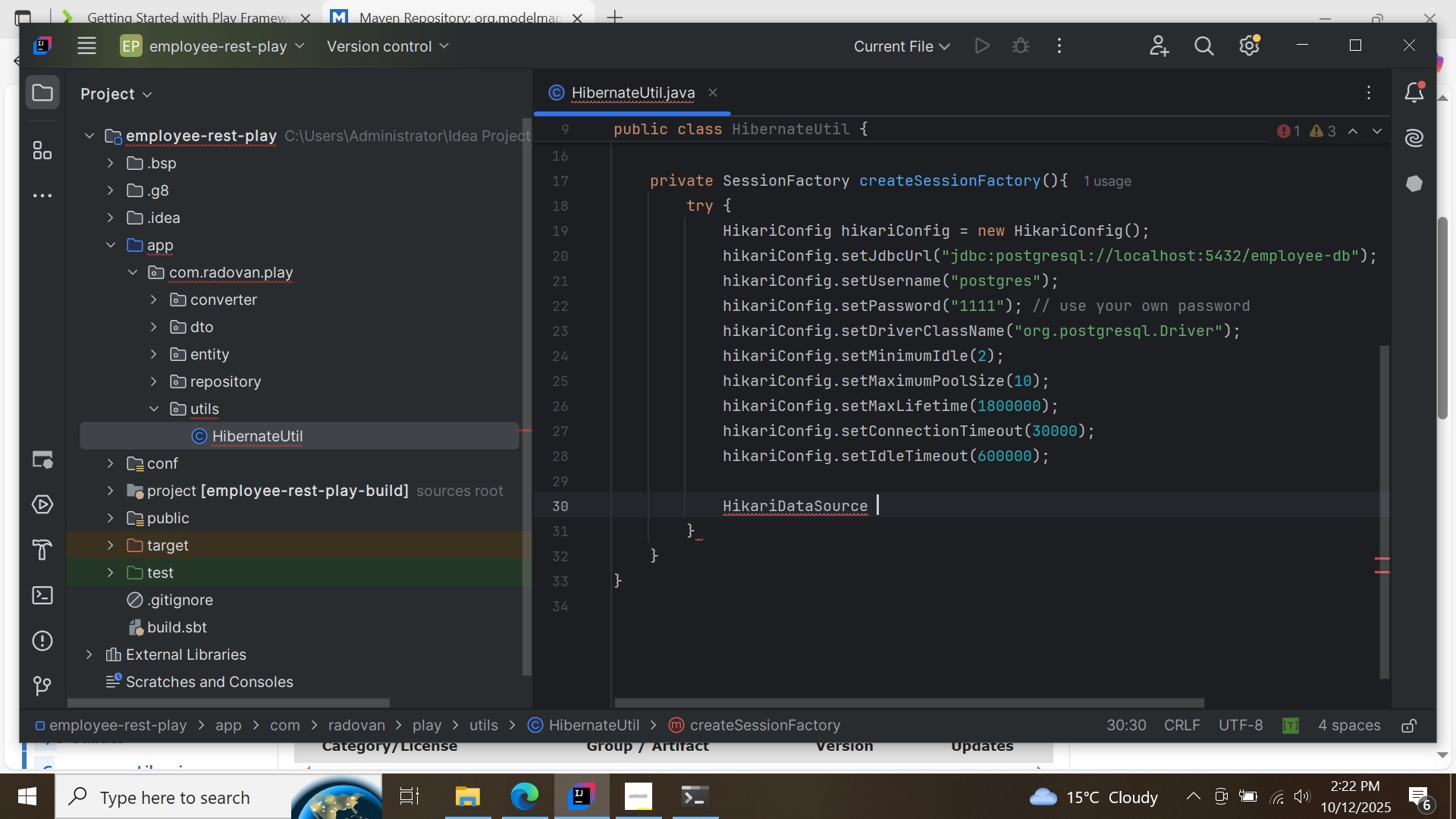 
key(Control+ControlLeft)
 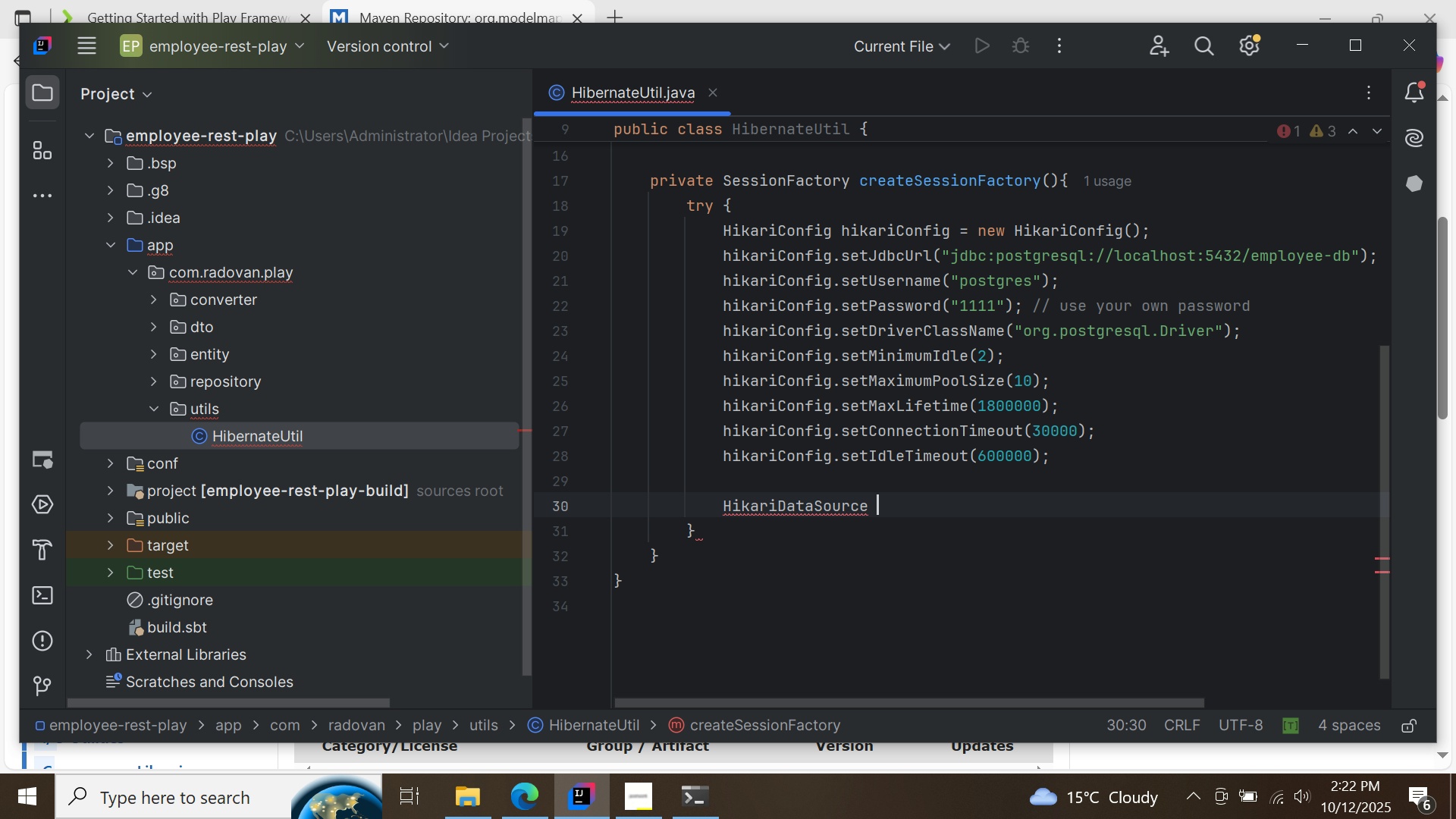 
key(Control+Space)
 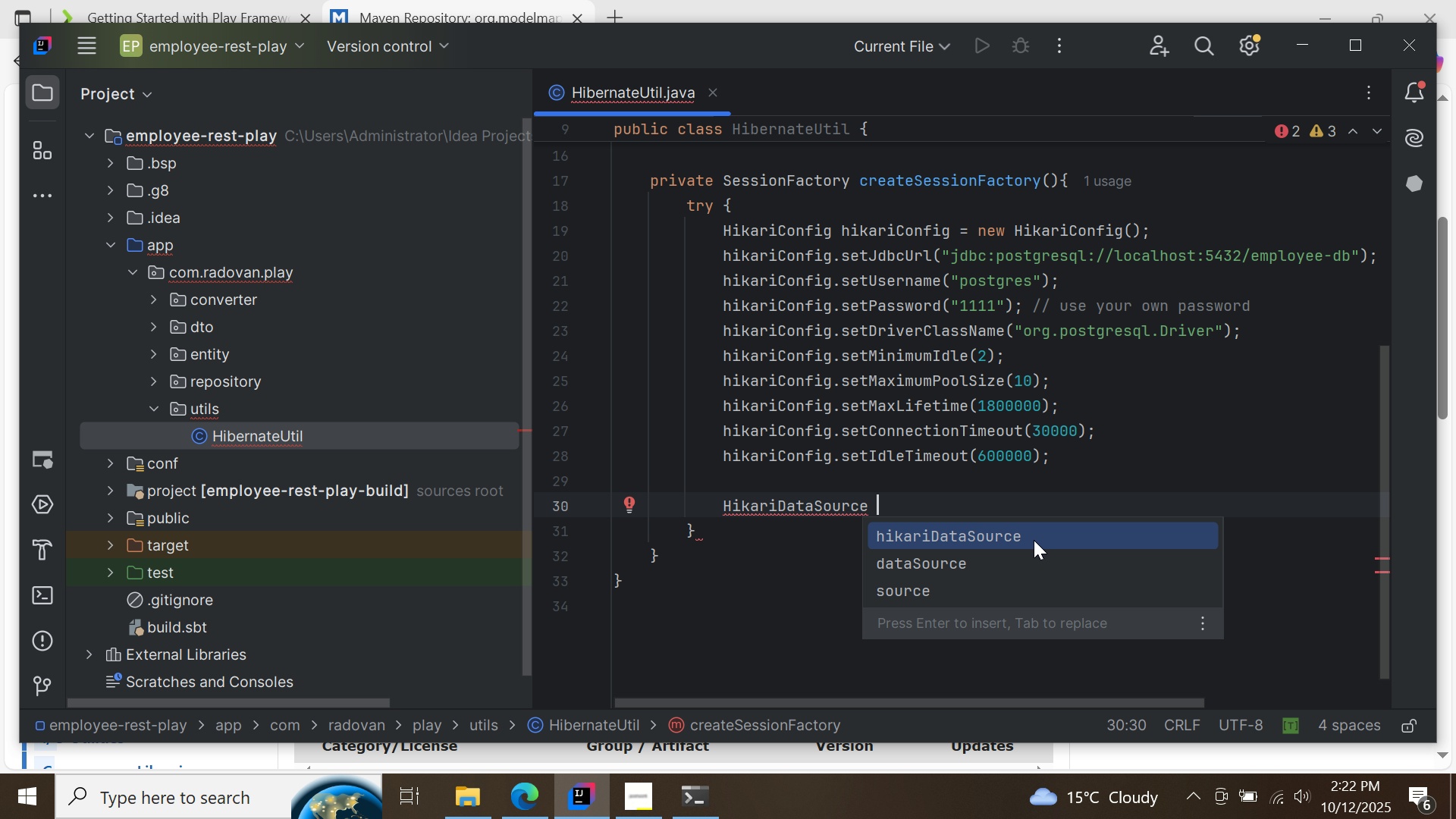 
double_click([1034, 540])
 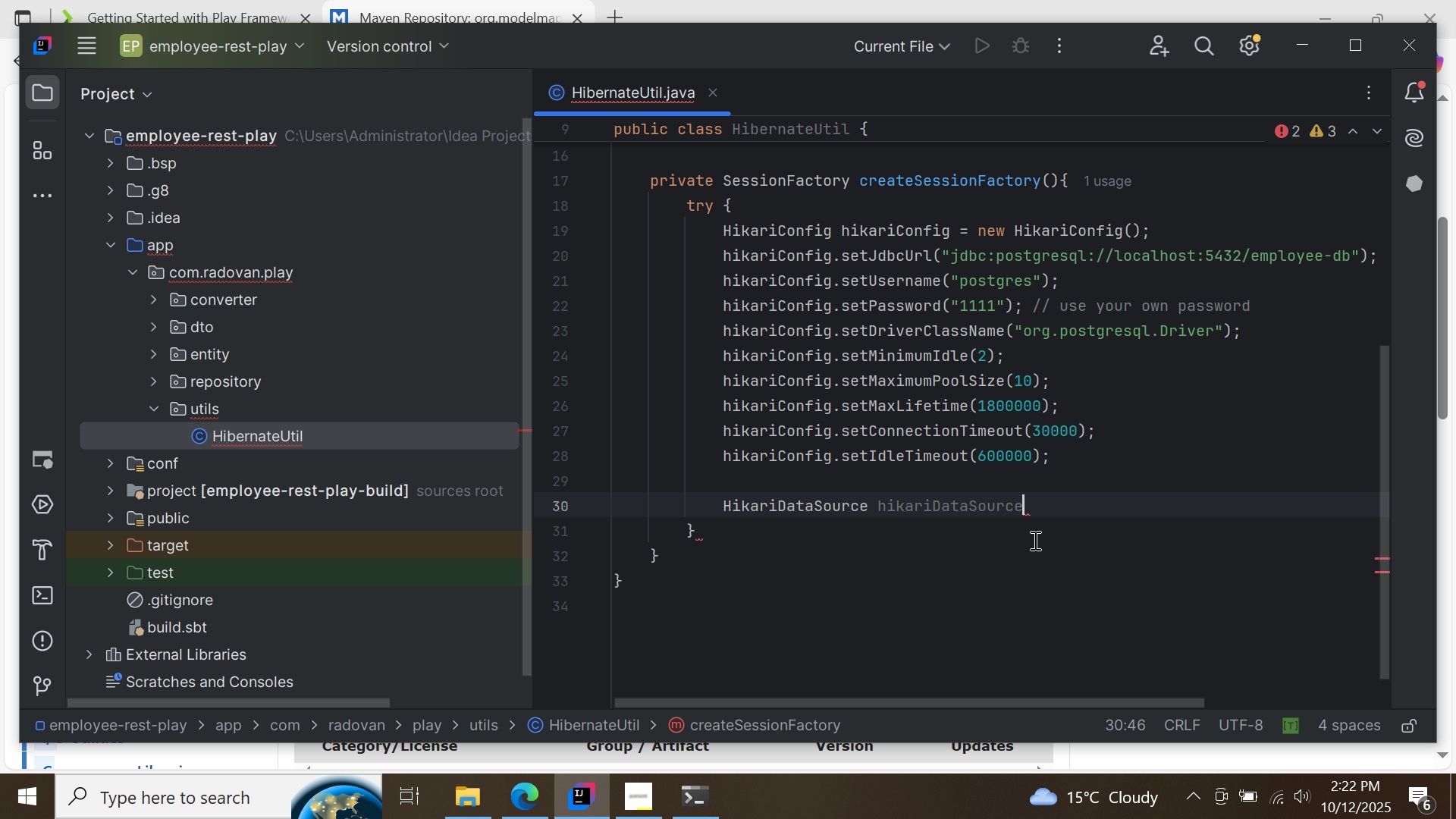 
type( = new Hikari)
 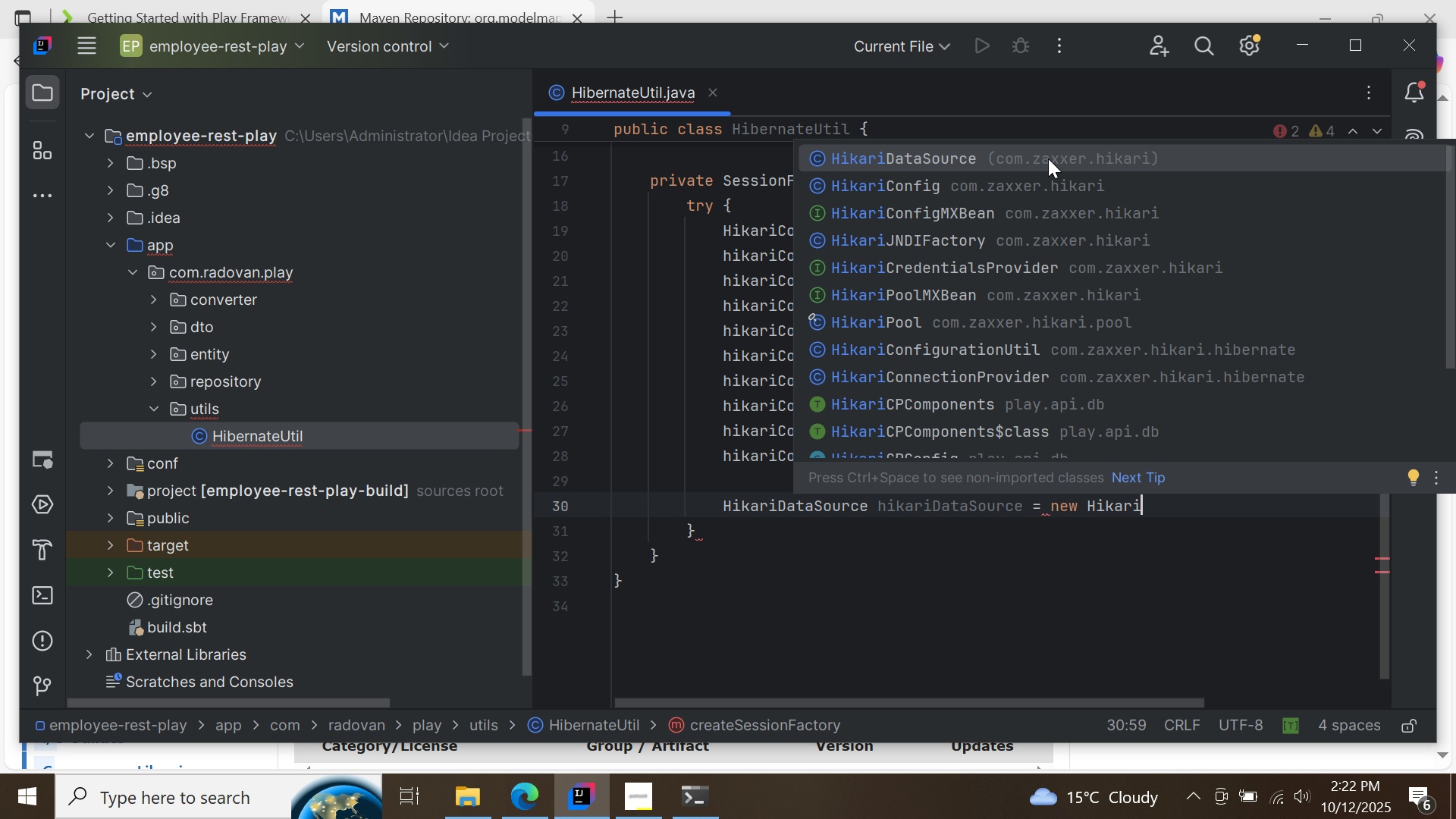 
double_click([1049, 158])
 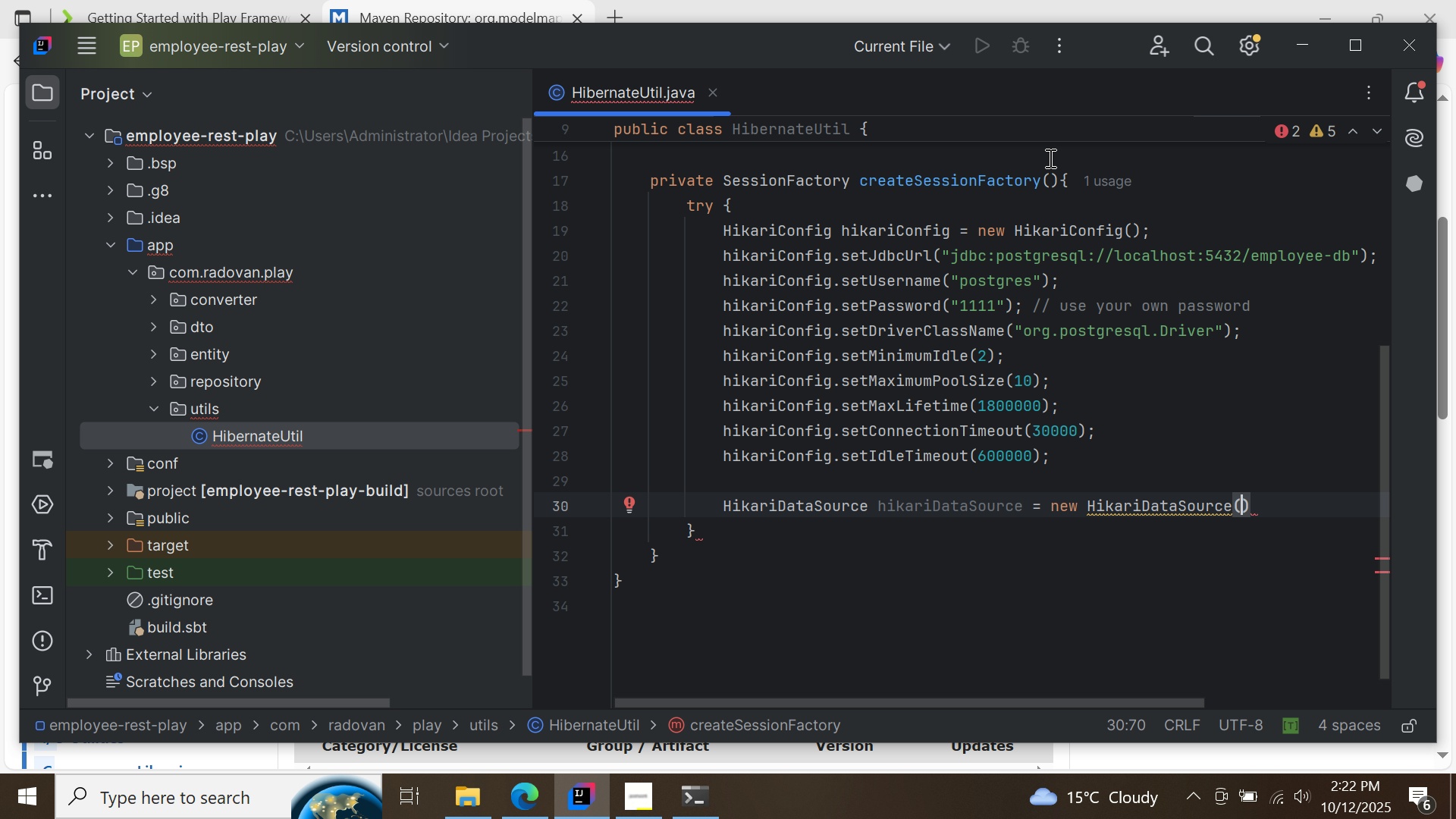 
type(hik)
 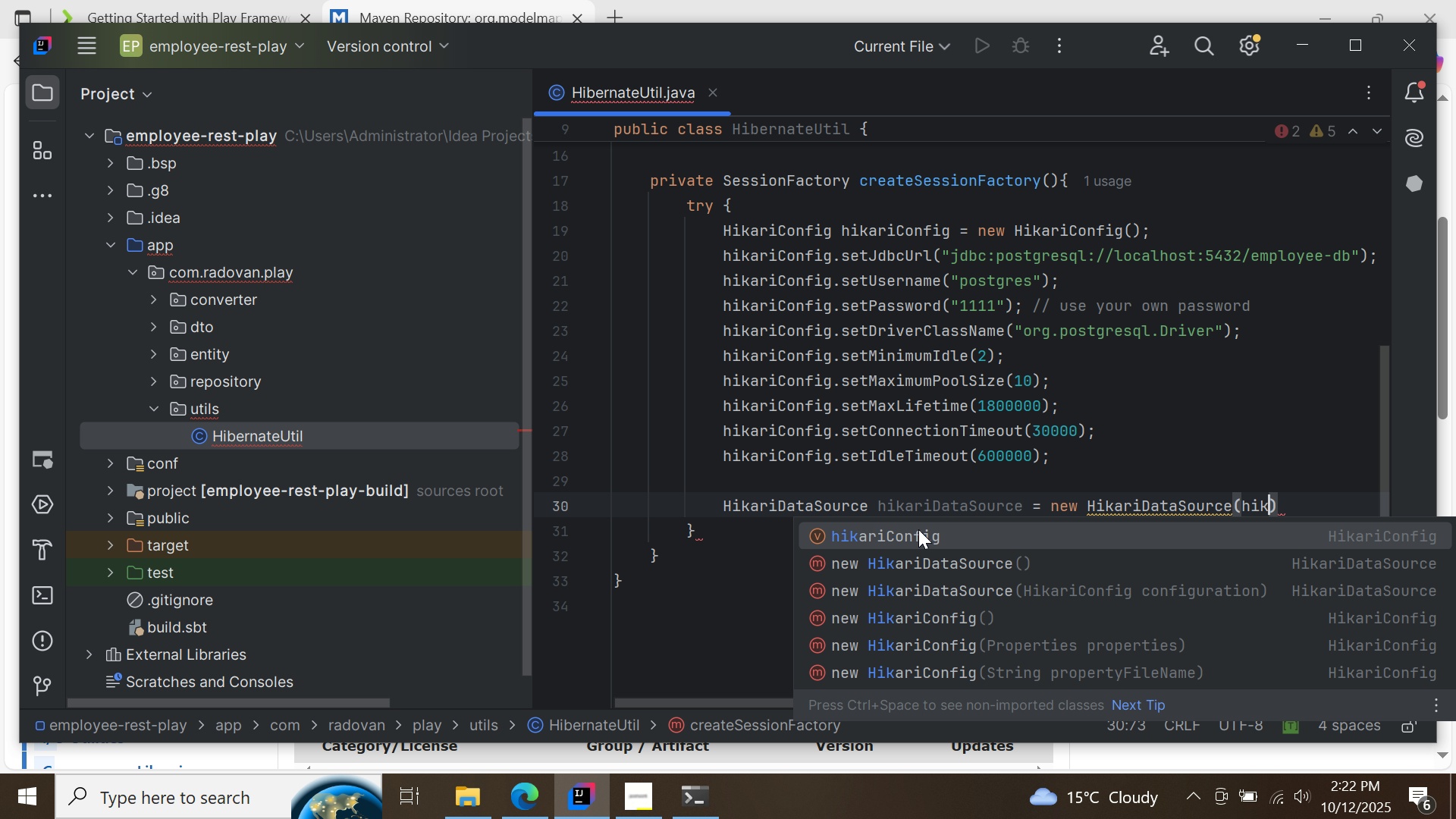 
double_click([918, 529])
 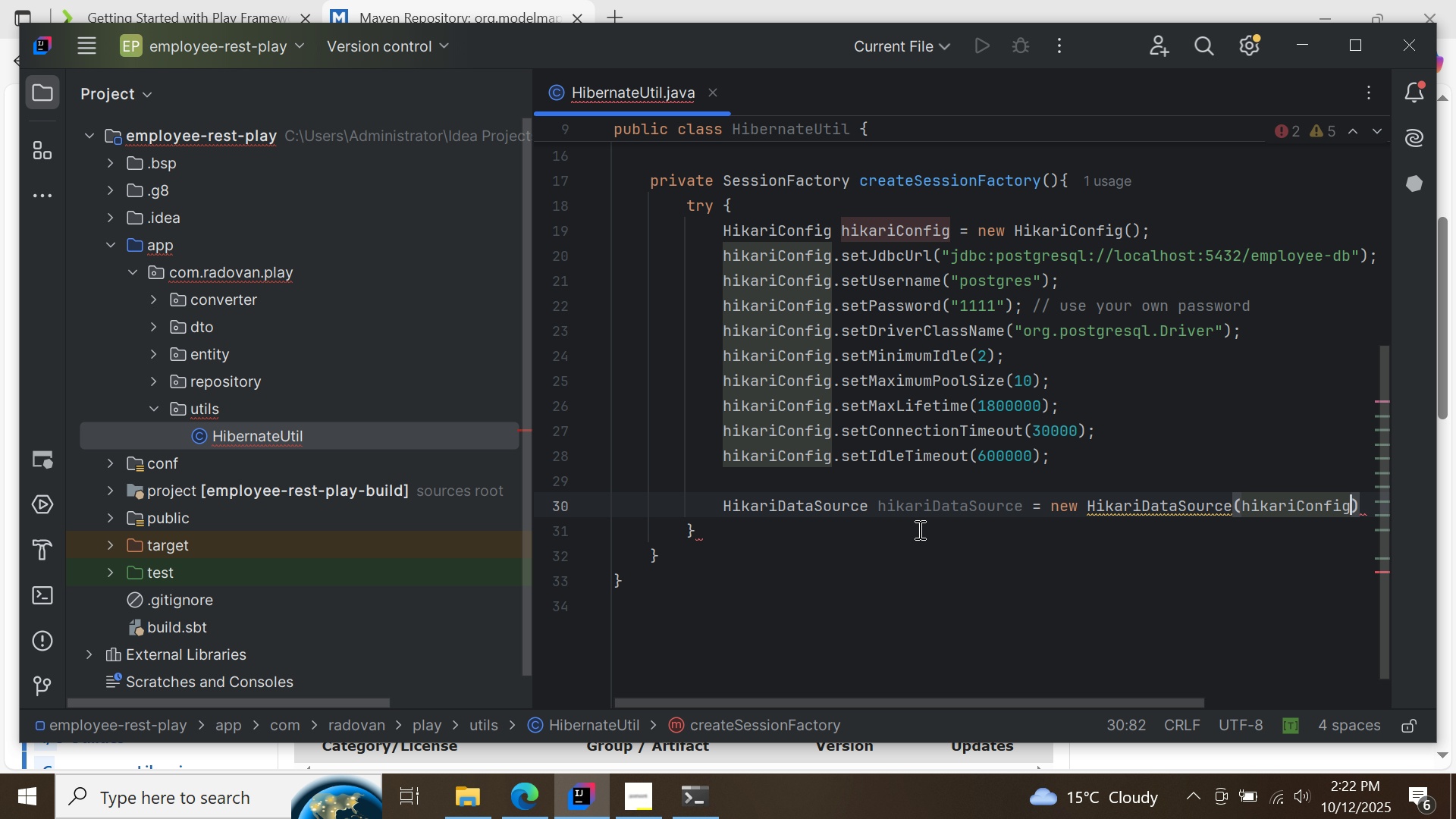 
key(ArrowRight)
 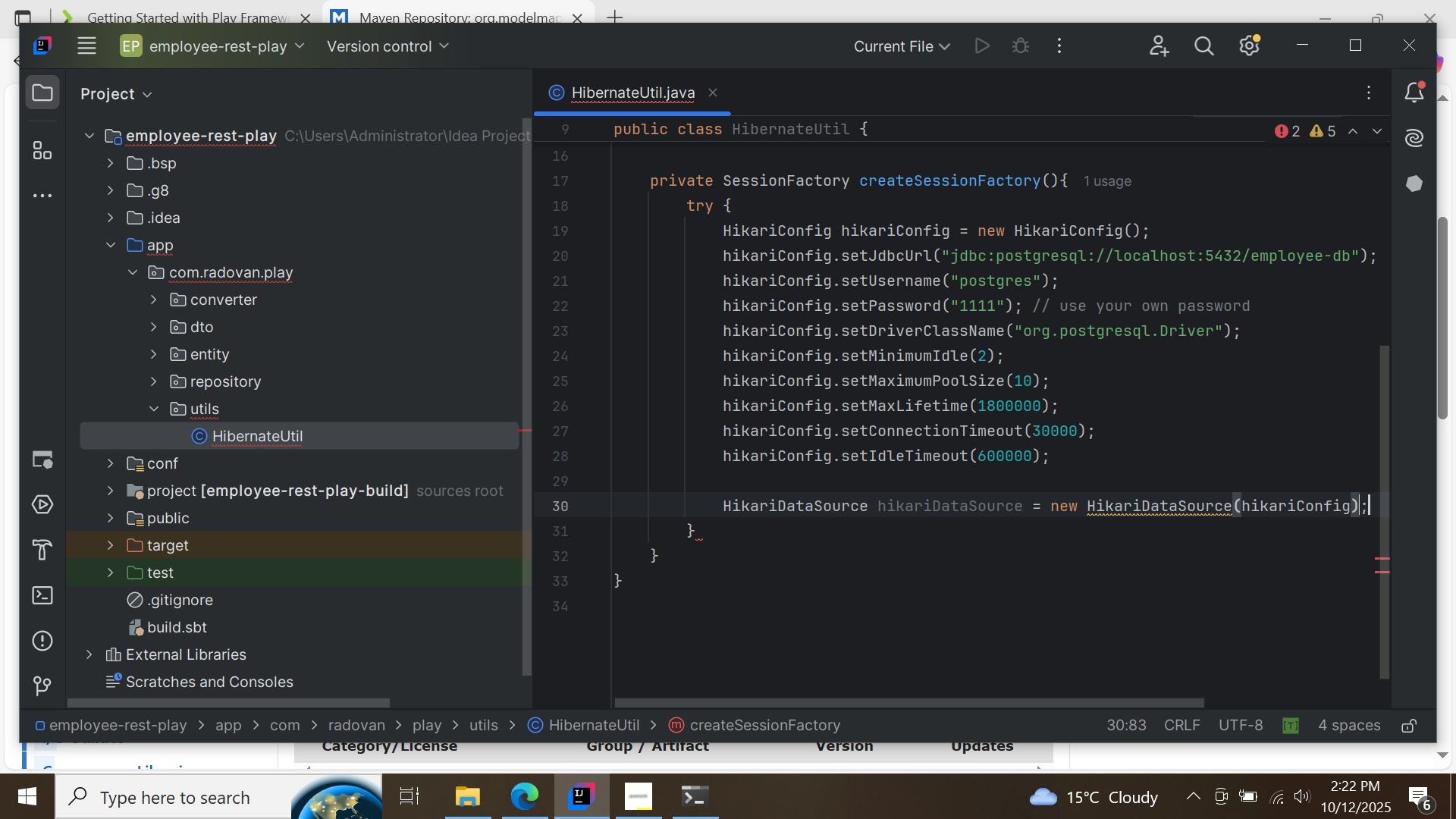 
key(Semicolon)
 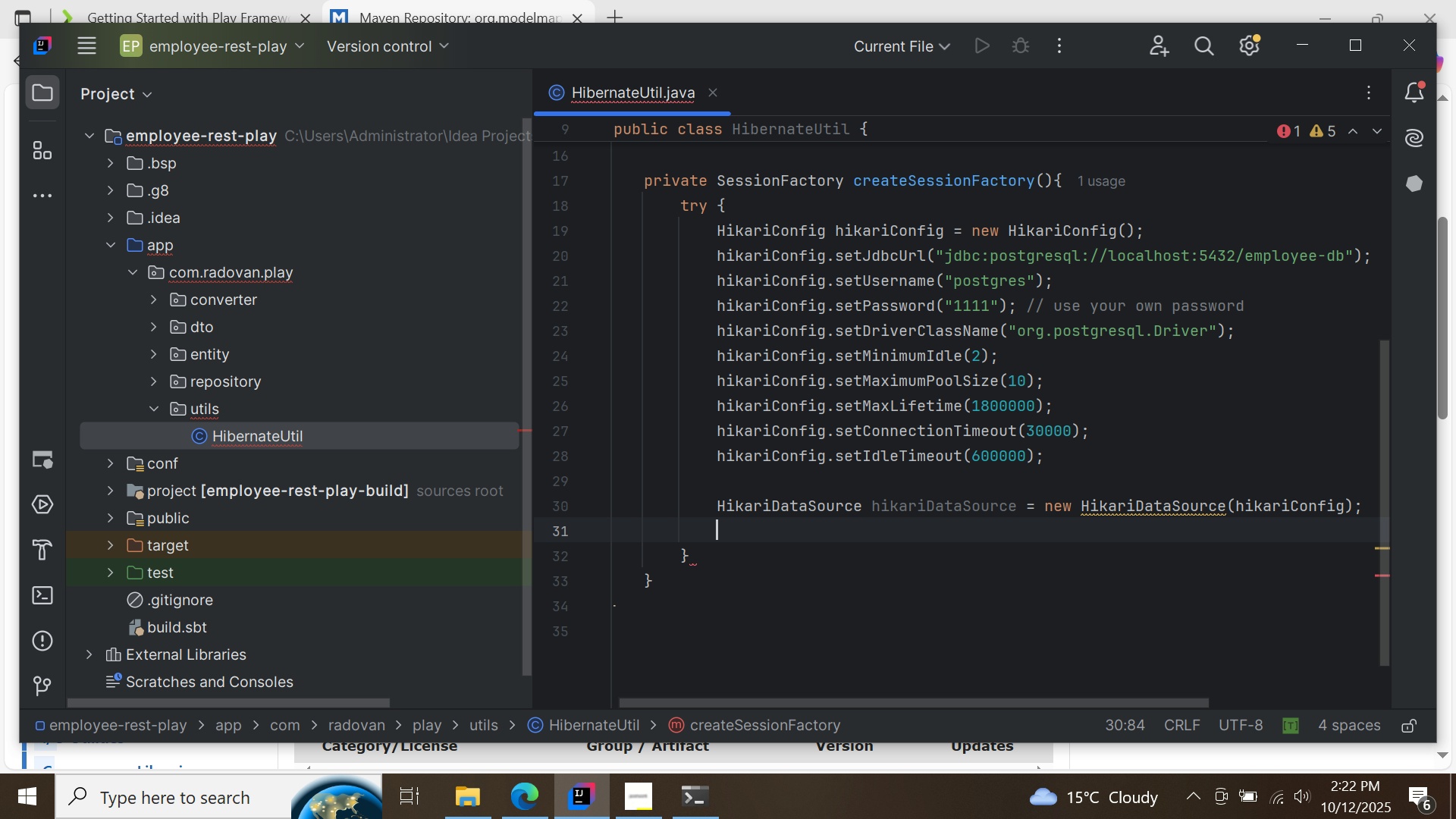 
key(Enter)
 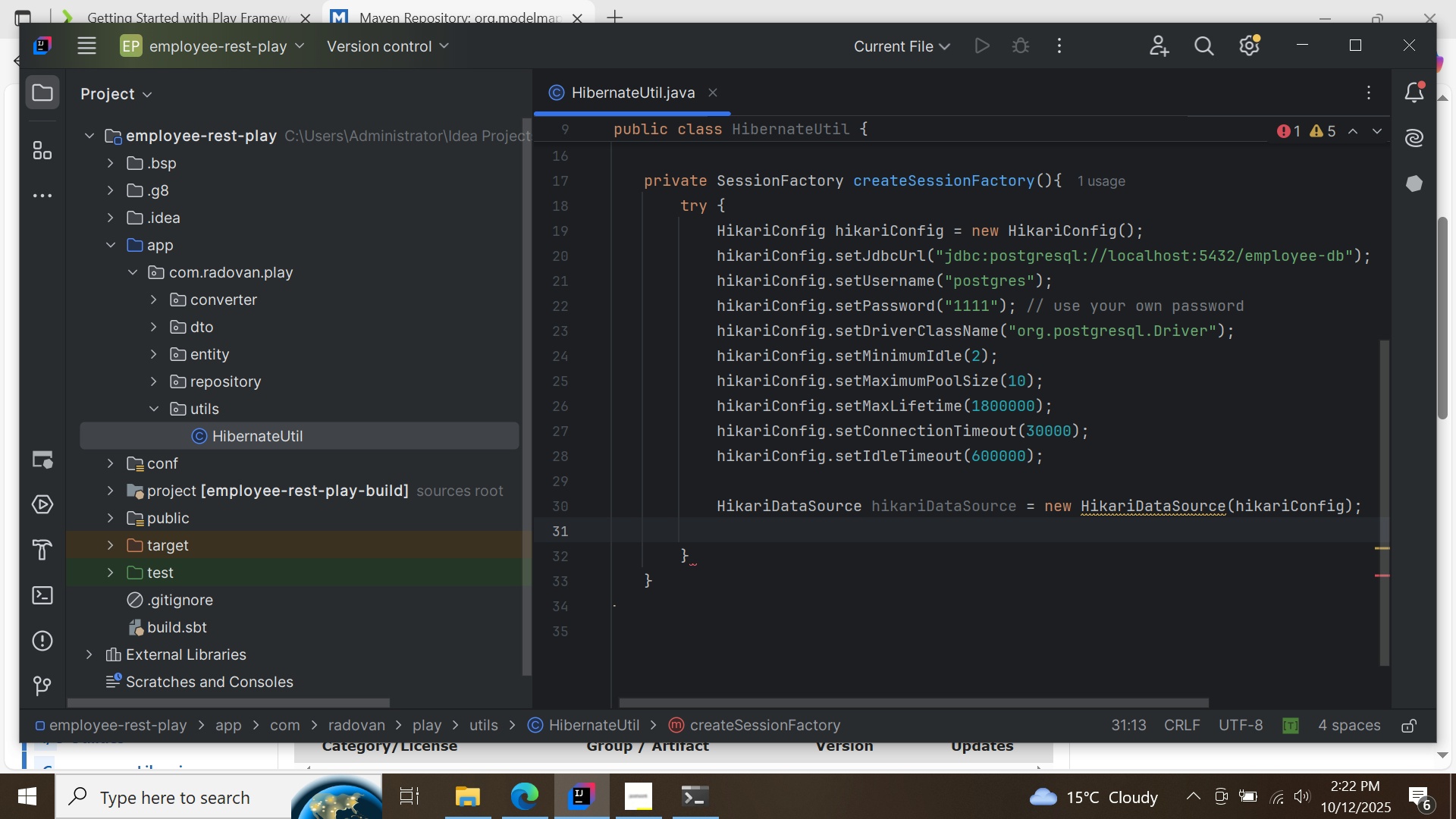 
type(hikari)
key(Backspace)
key(Backspace)
key(Backspace)
key(Backspace)
key(Backspace)
key(Backspace)
type(ServiceR)
 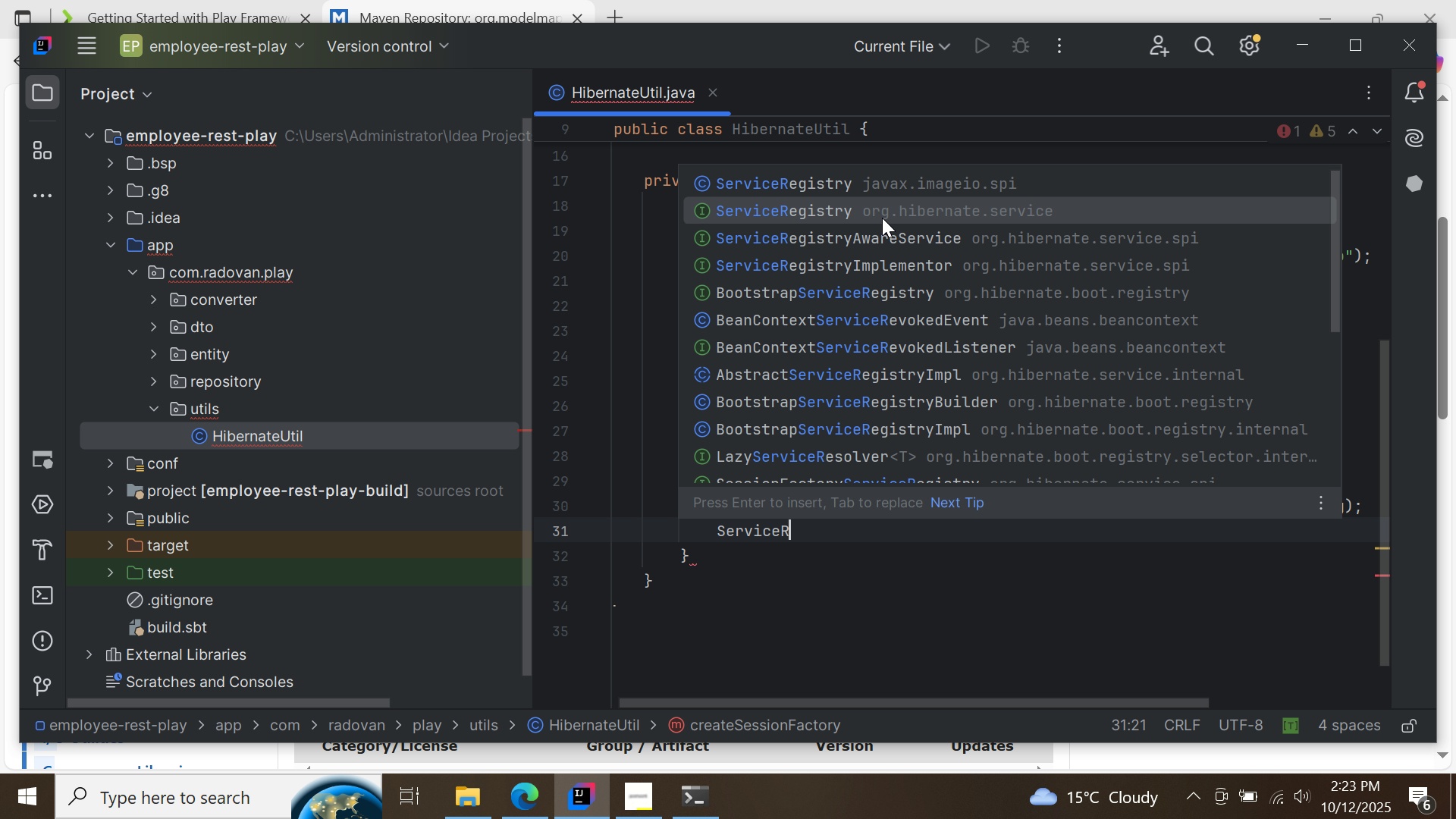 
double_click([882, 218])
 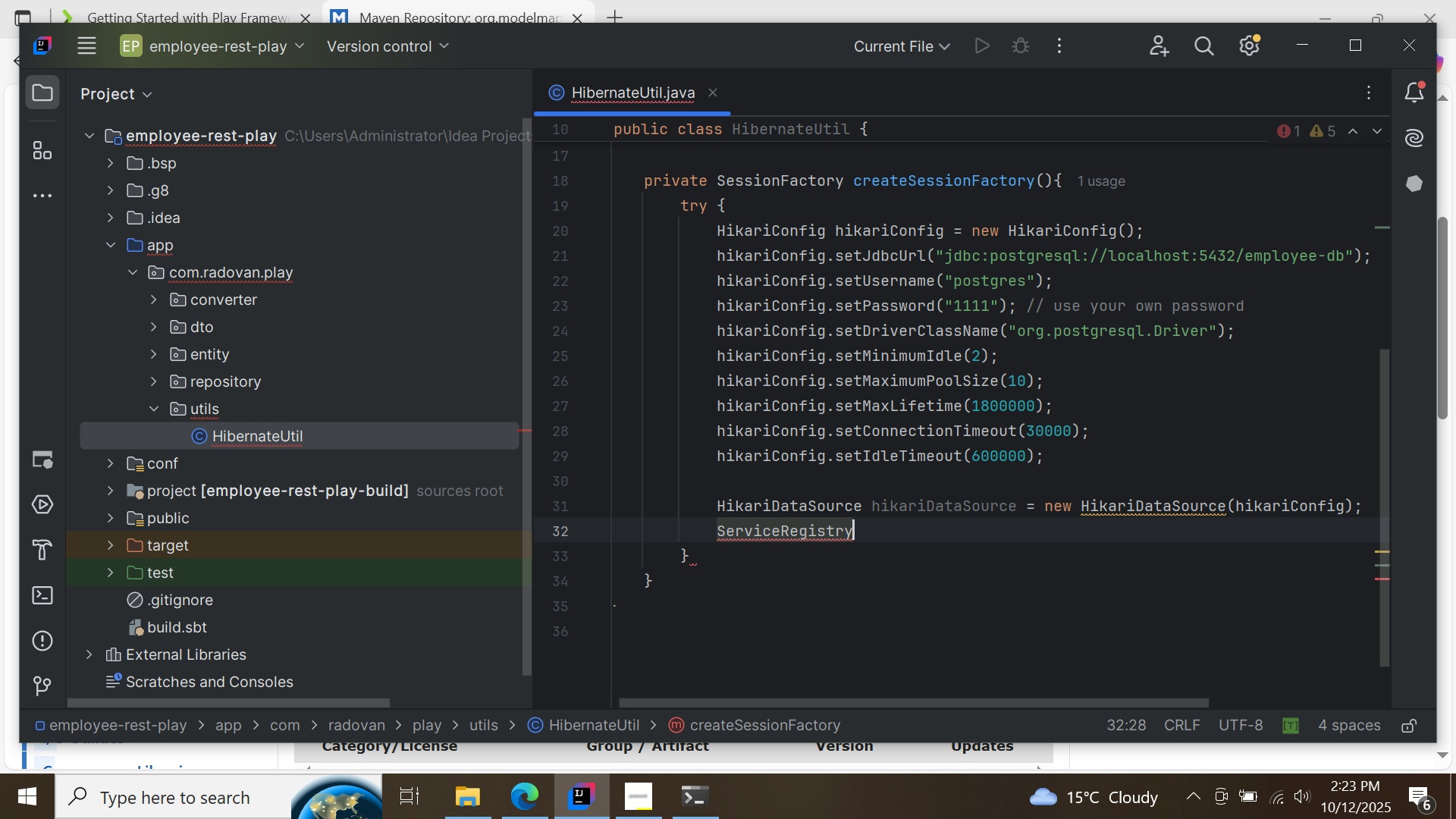 
key(Space)
 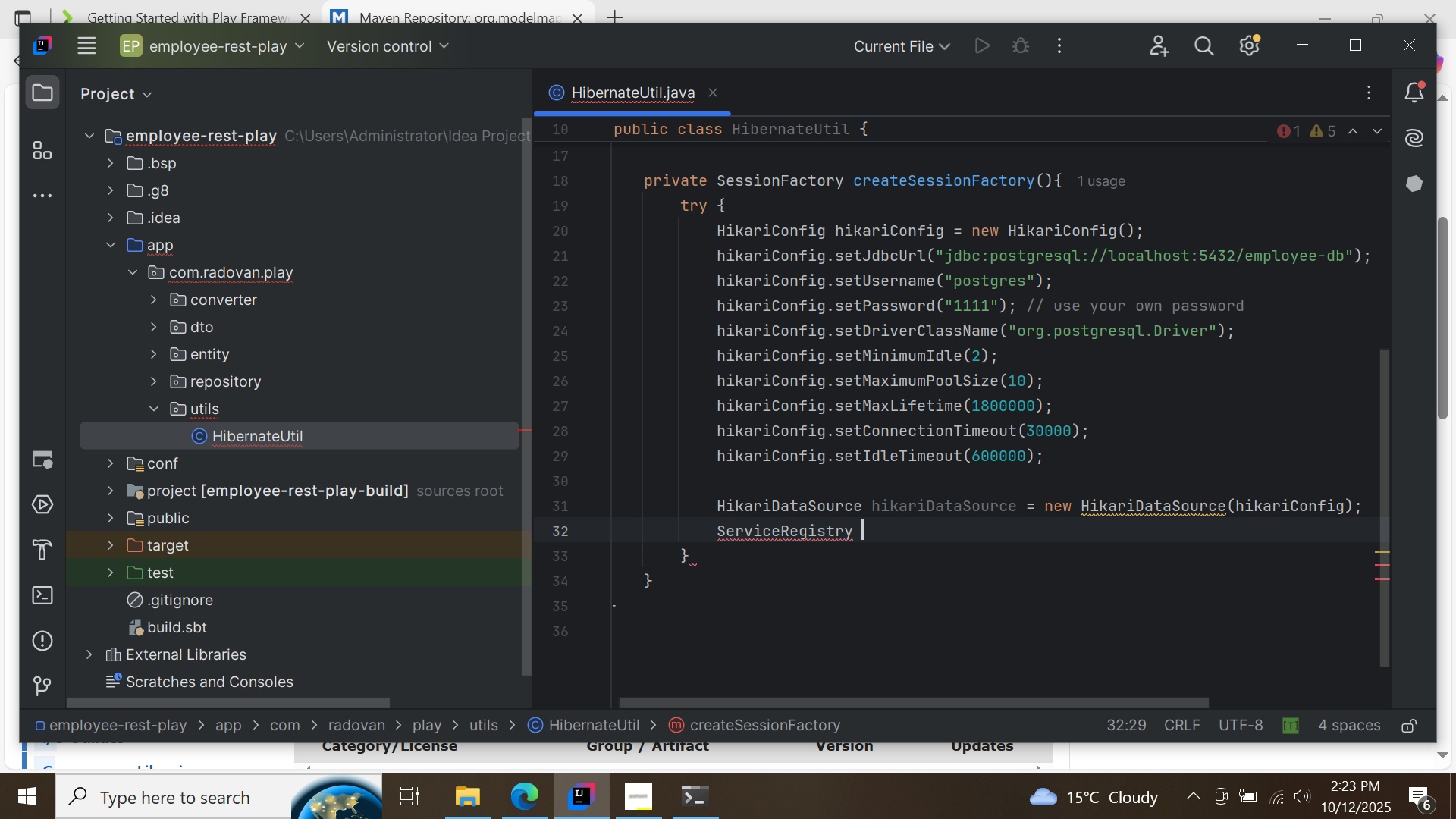 
key(Control+ControlLeft)
 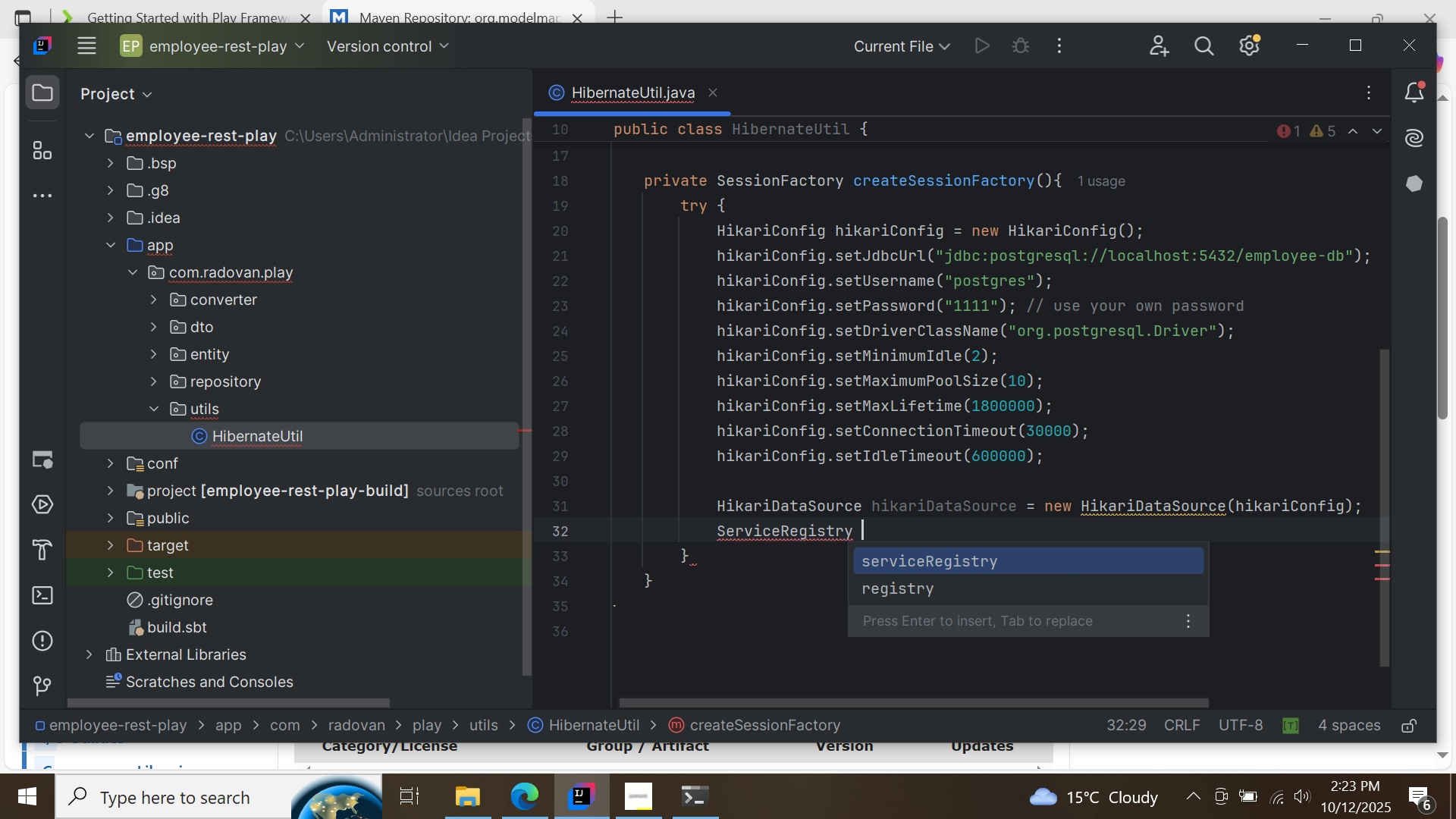 
key(Control+Space)
 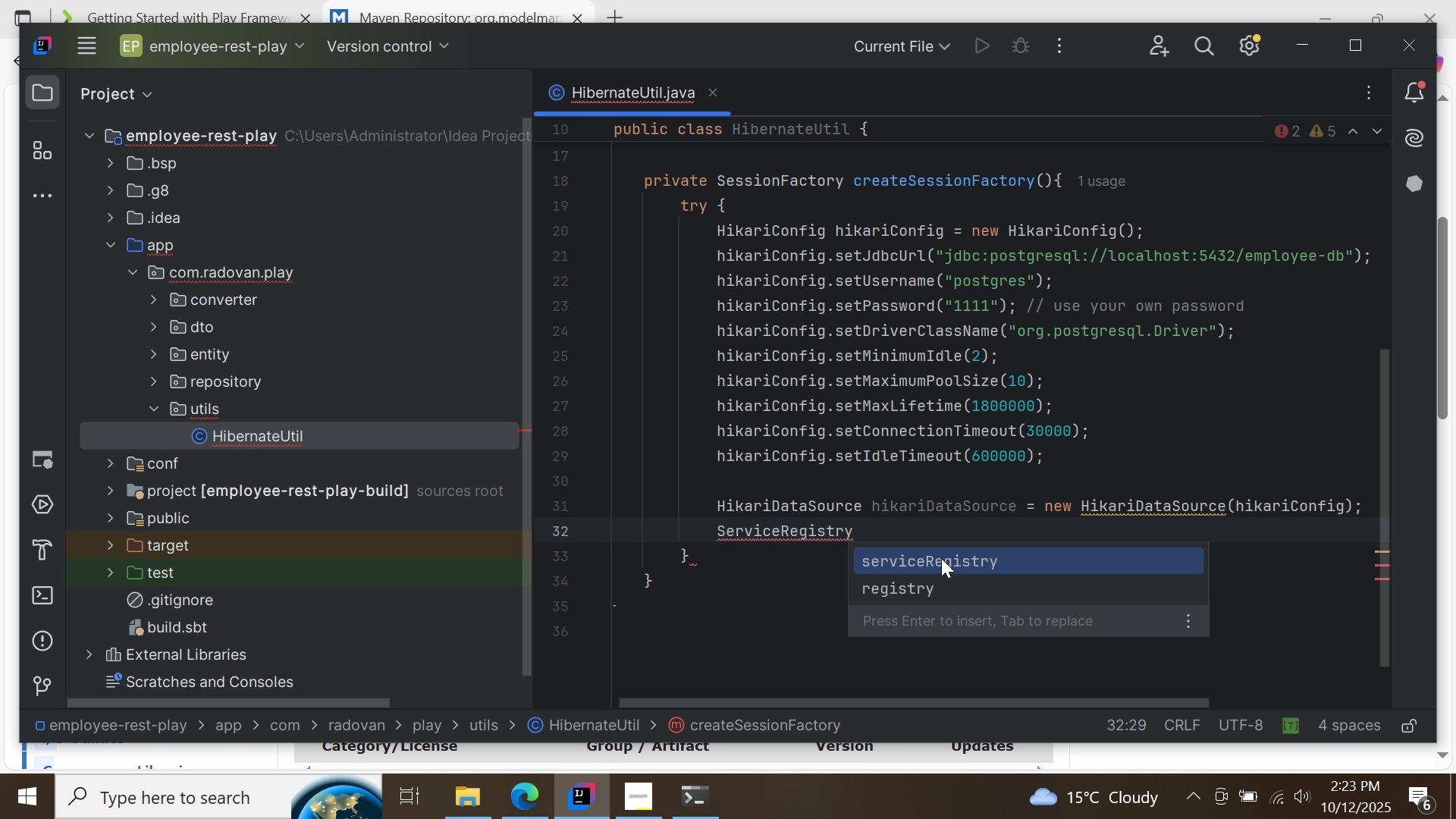 
double_click([941, 558])
 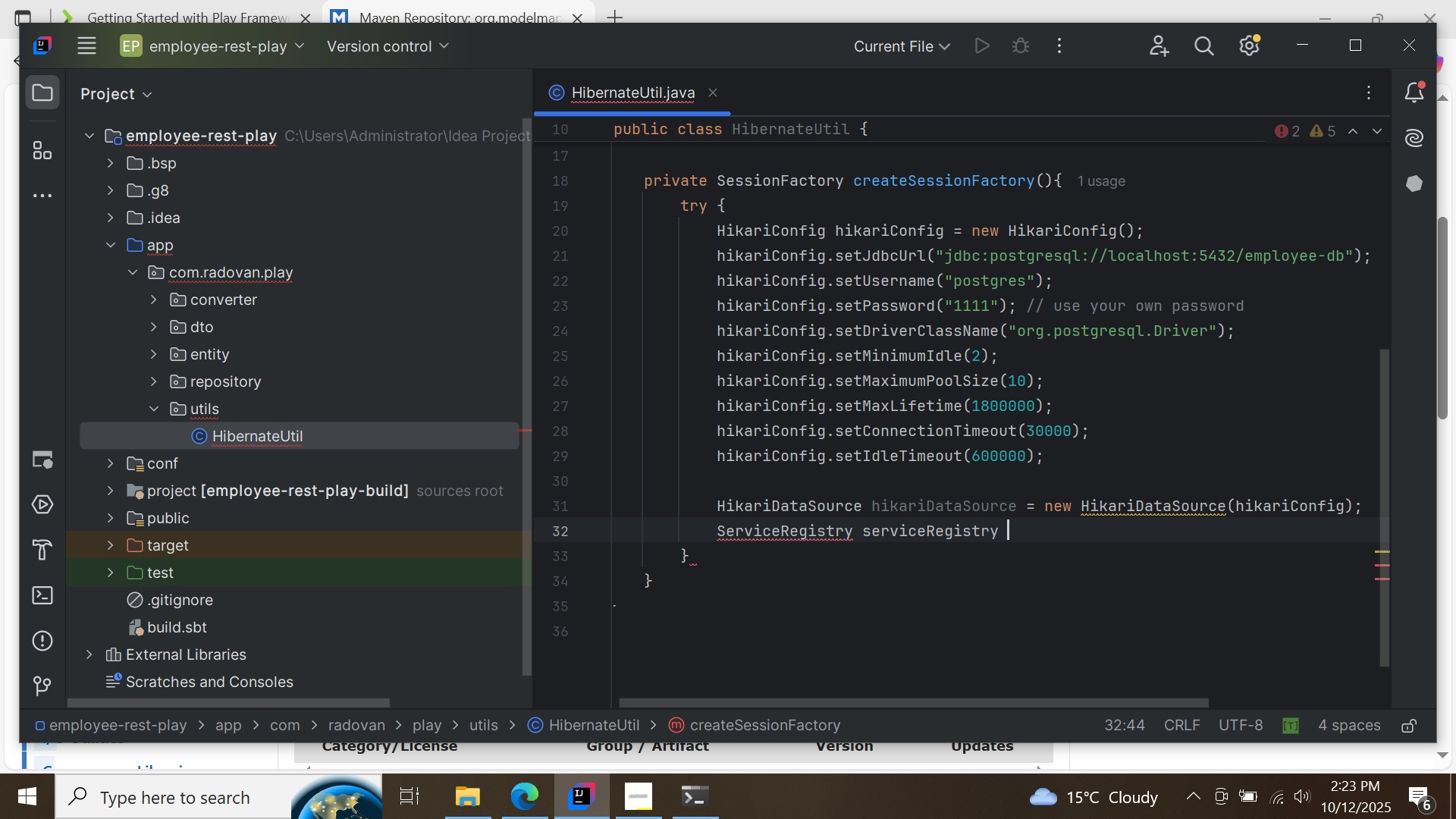 
type( = new ServiceRegistryB)
 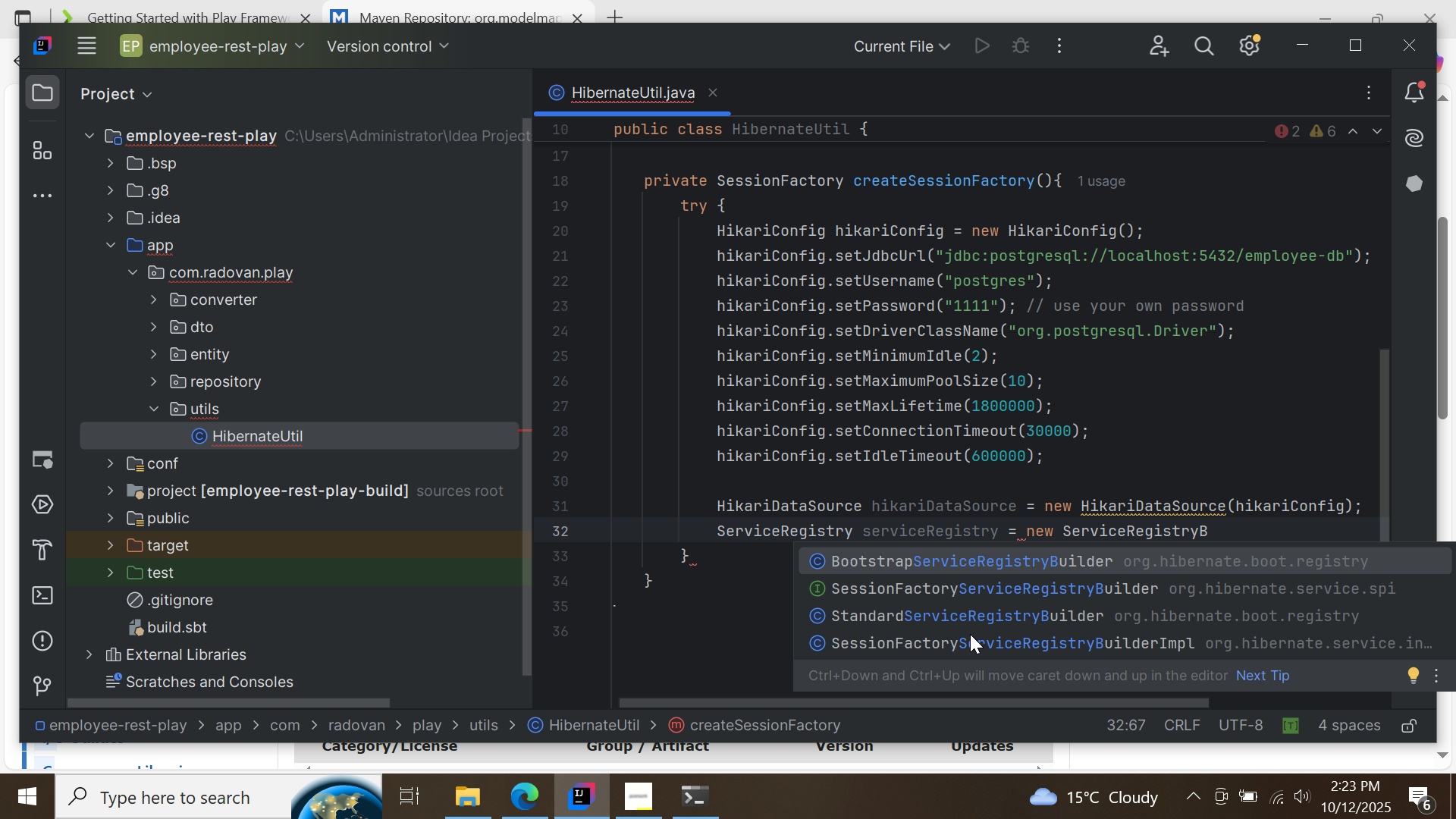 
double_click([968, 613])
 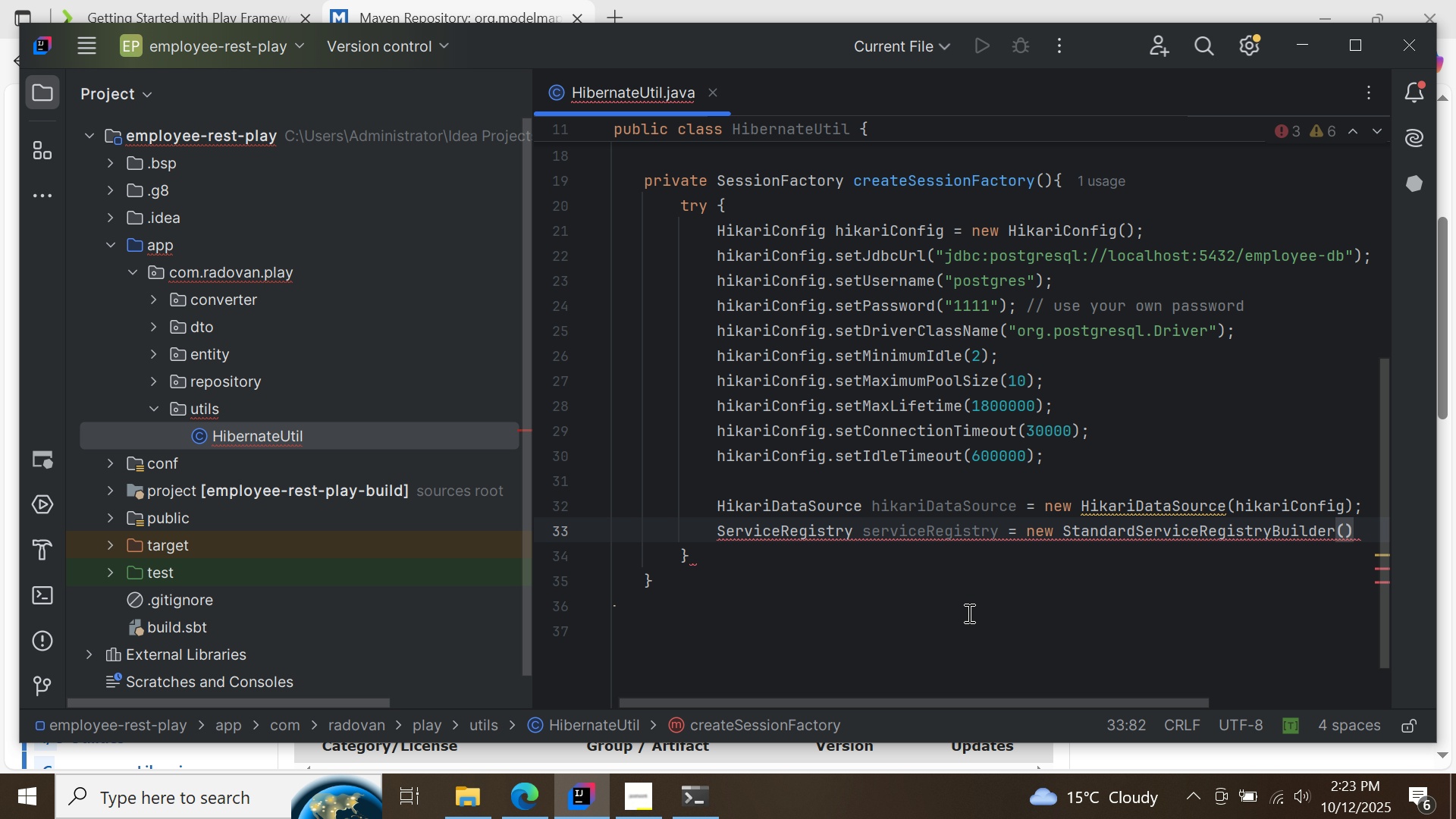 
key(ArrowRight)
 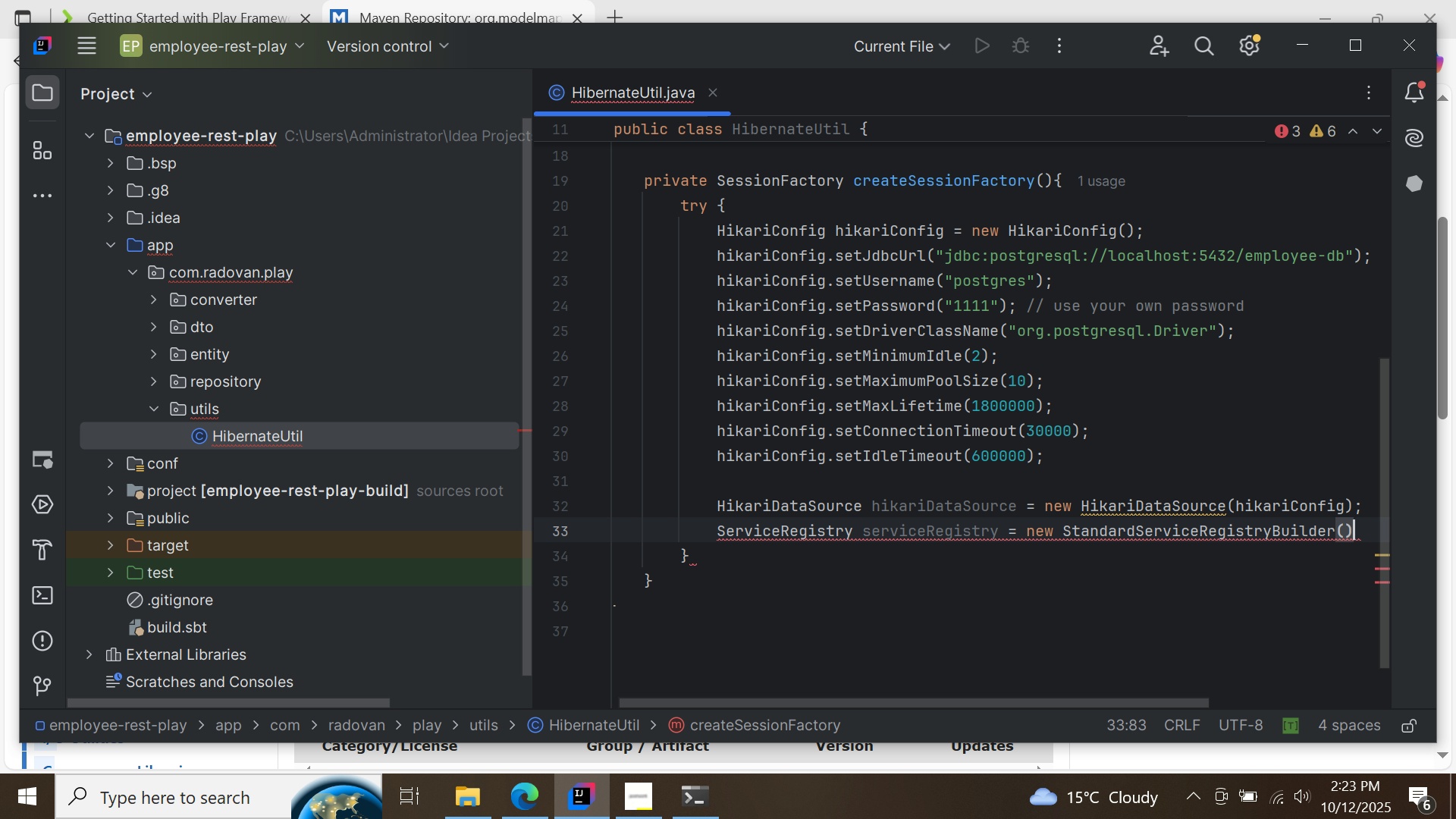 
key(Enter)
 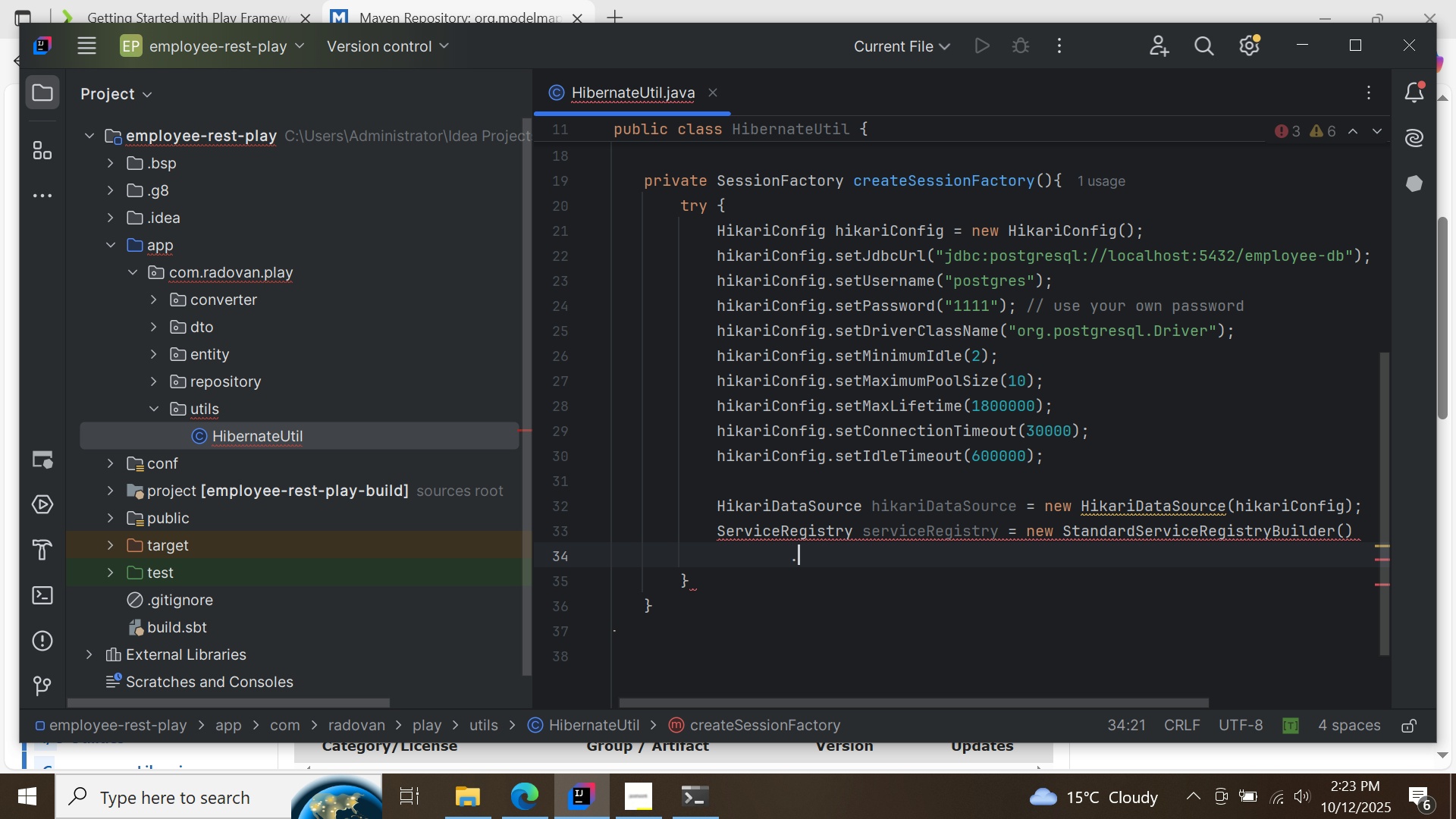 
type(.APP)
key(Backspace)
key(Backspace)
key(Backspace)
type(A)
key(Backspace)
type(a)
 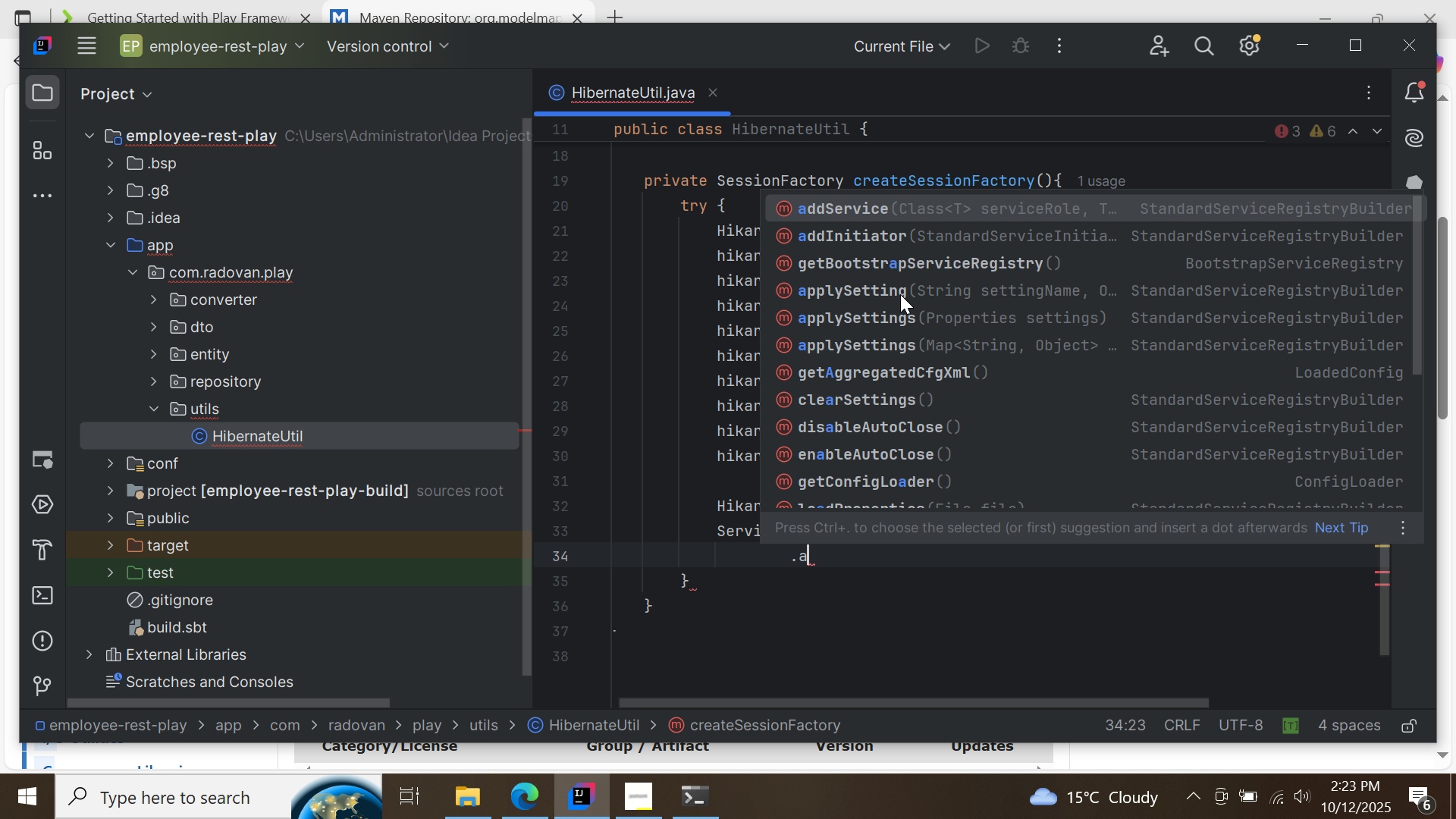 
wait(8.04)
 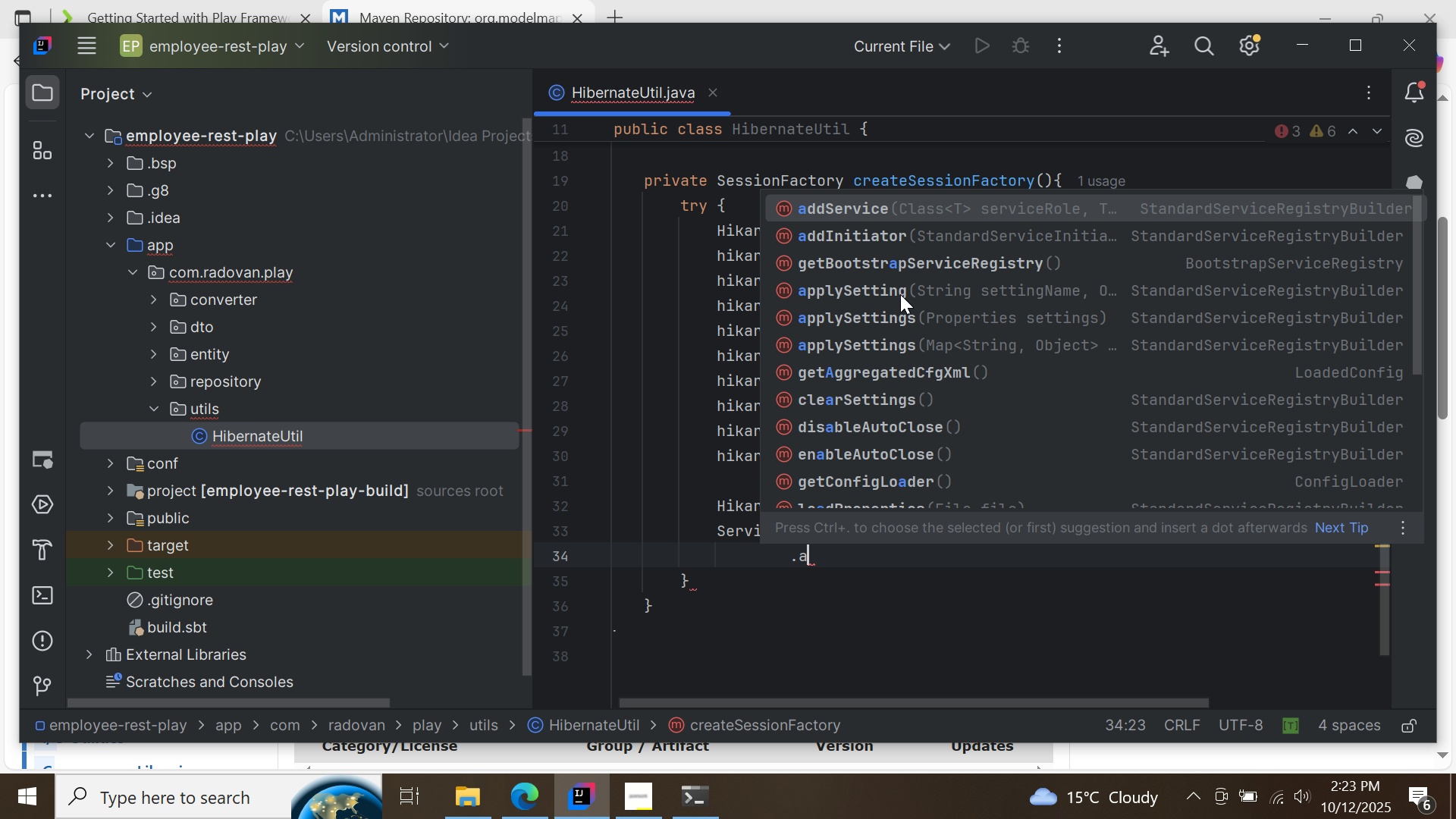 
double_click([899, 318])
 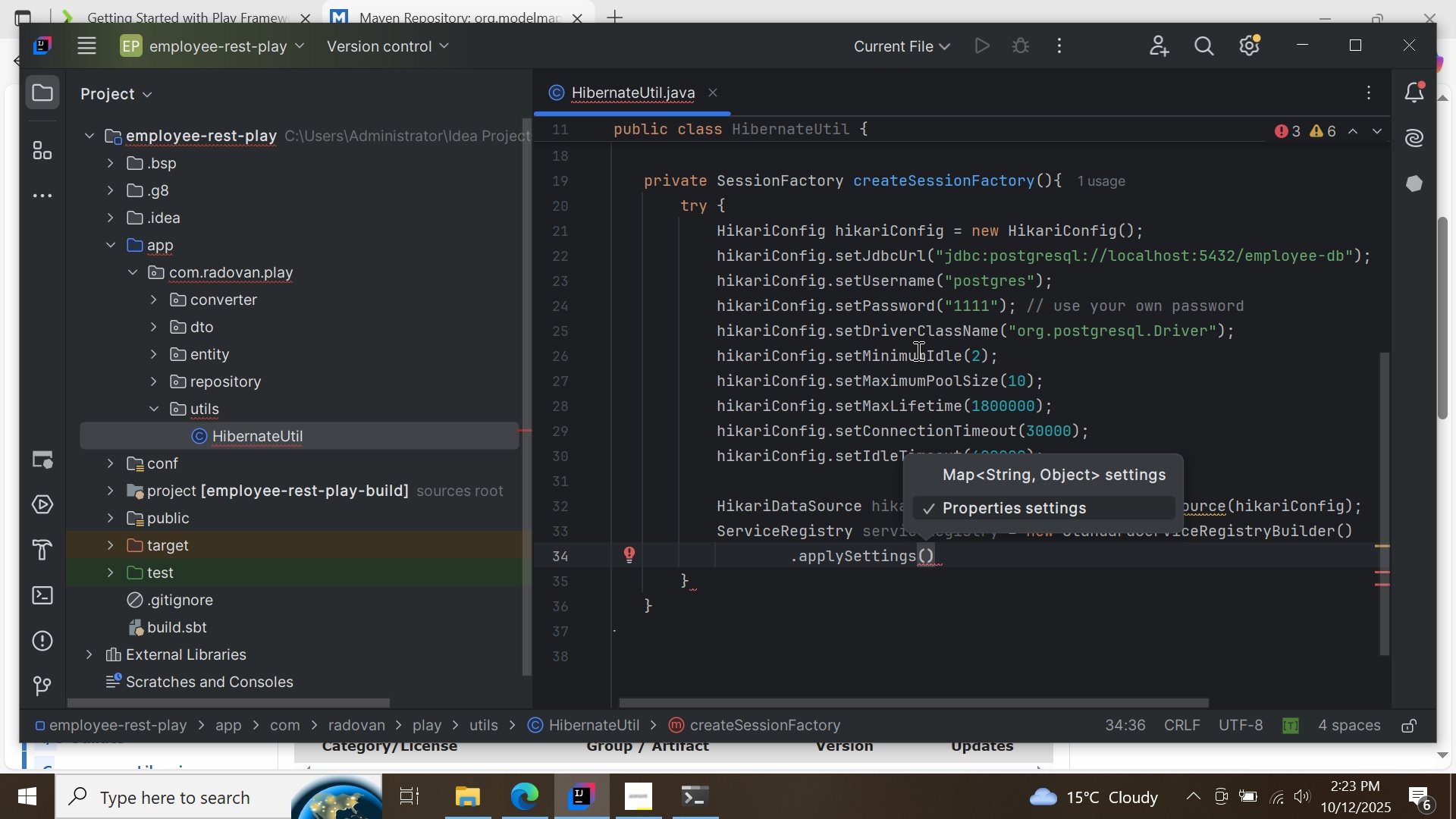 
key(Shift+Quote)
 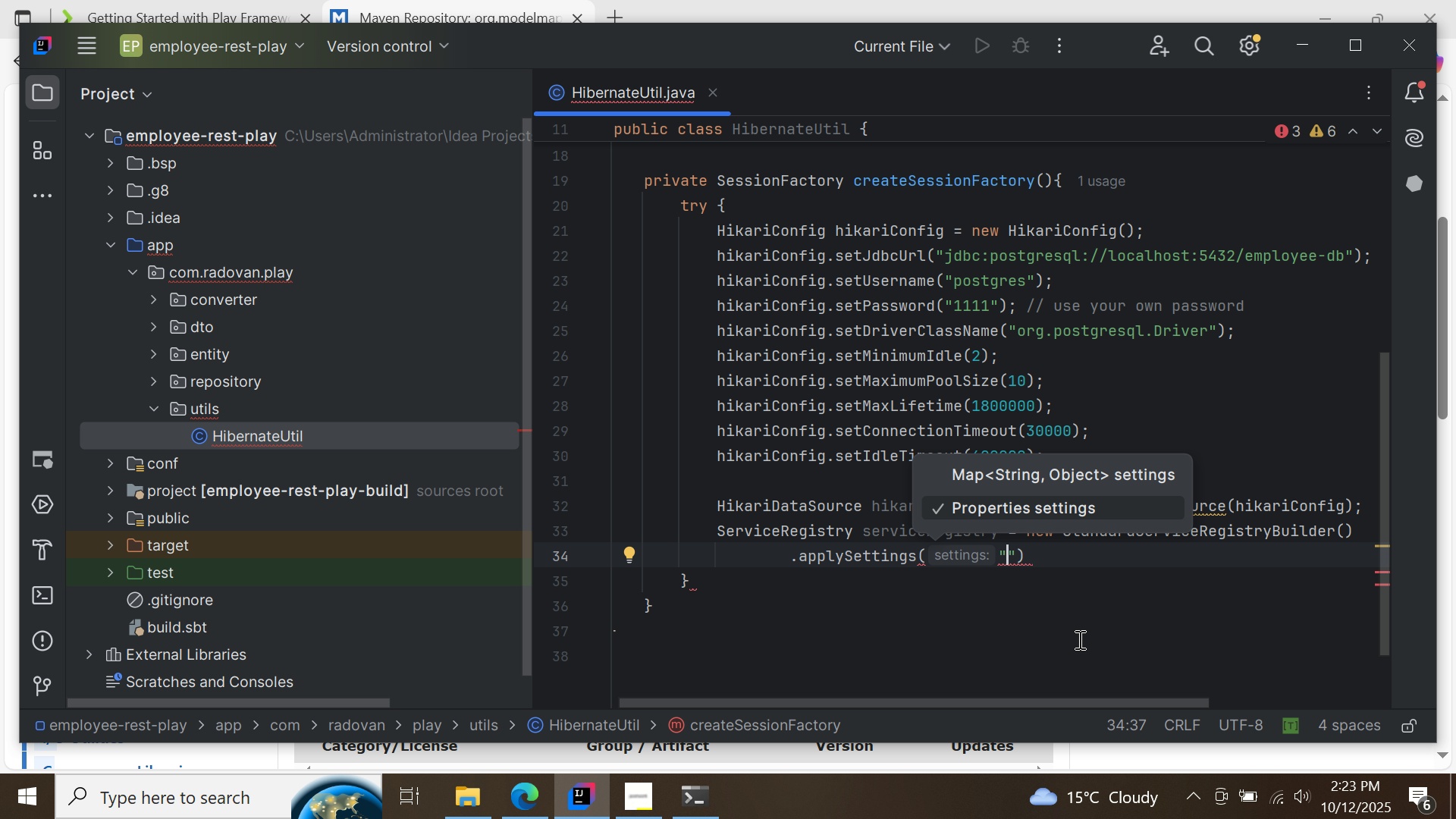 
type(hibernate.dialect)
 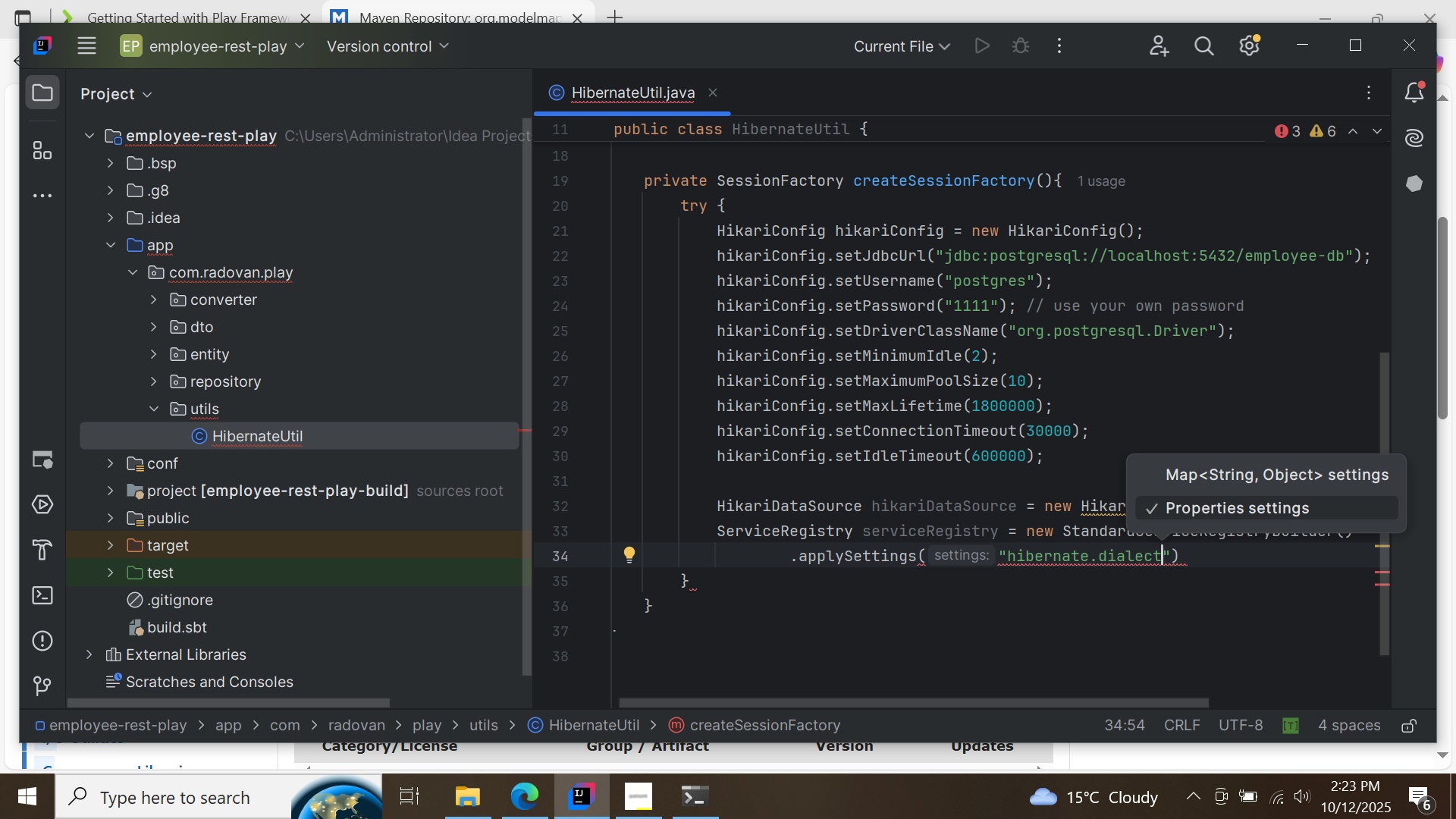 
key(ArrowRight)
 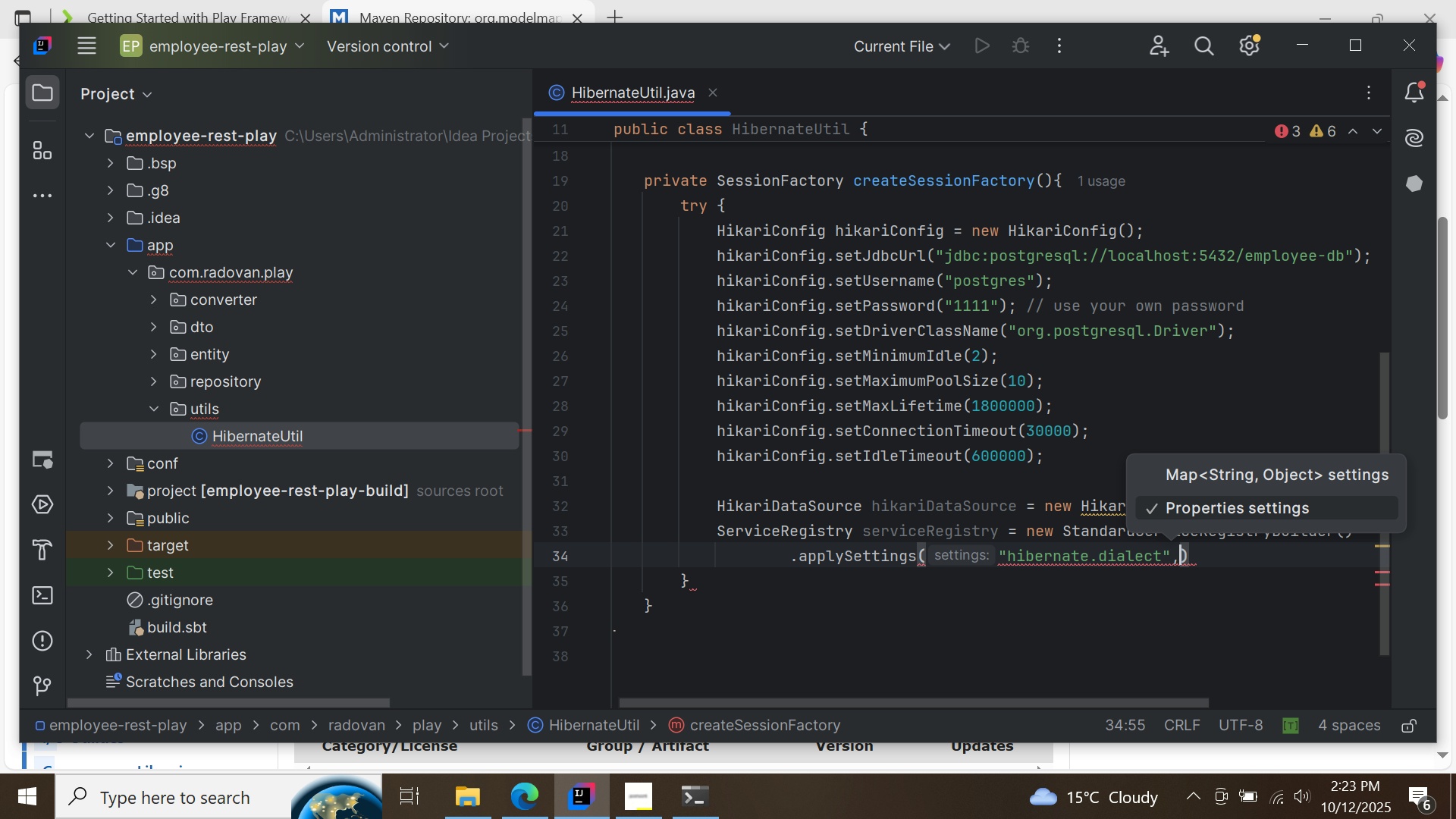 
key(Comma)
 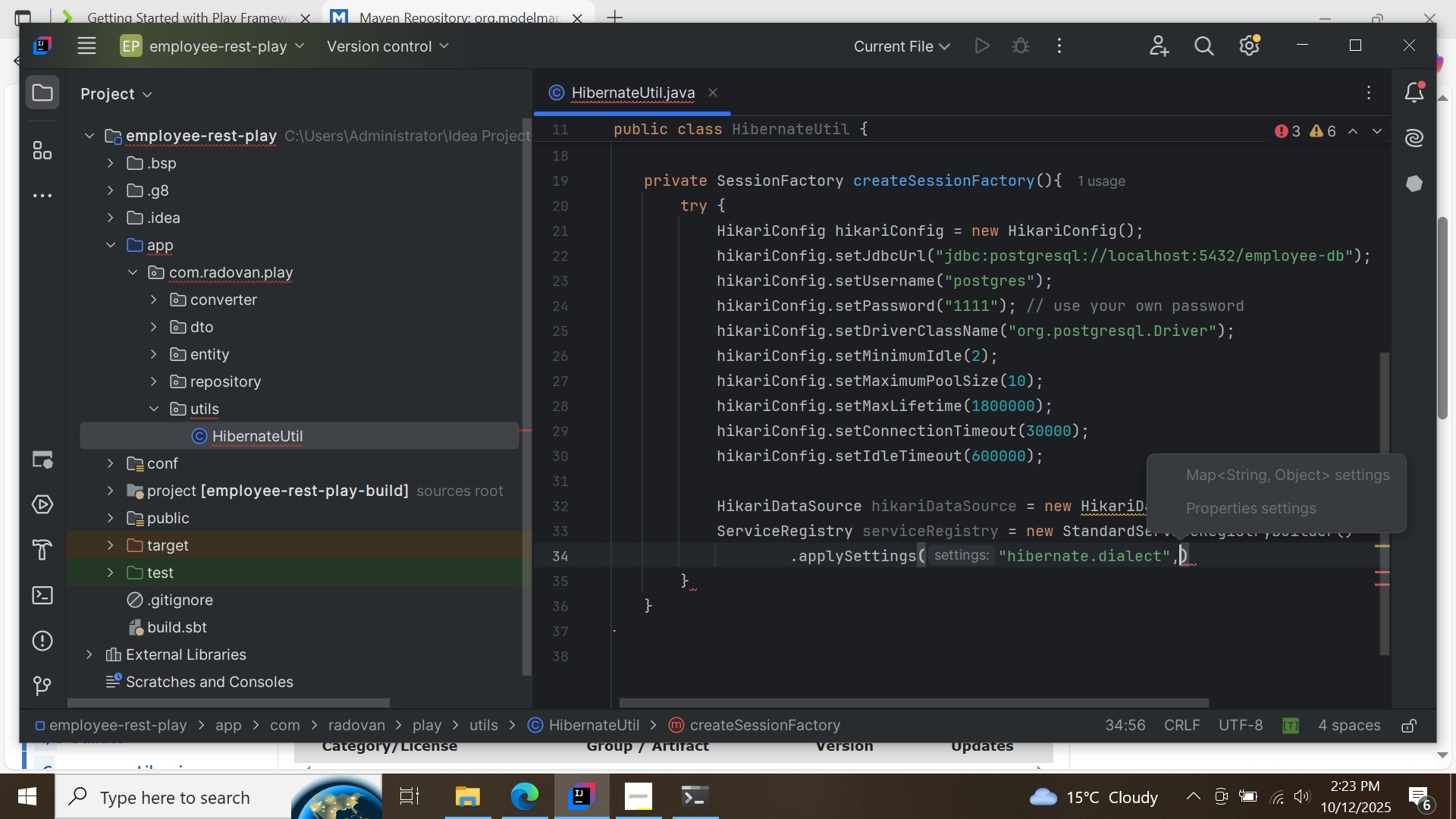 
key(Space)
 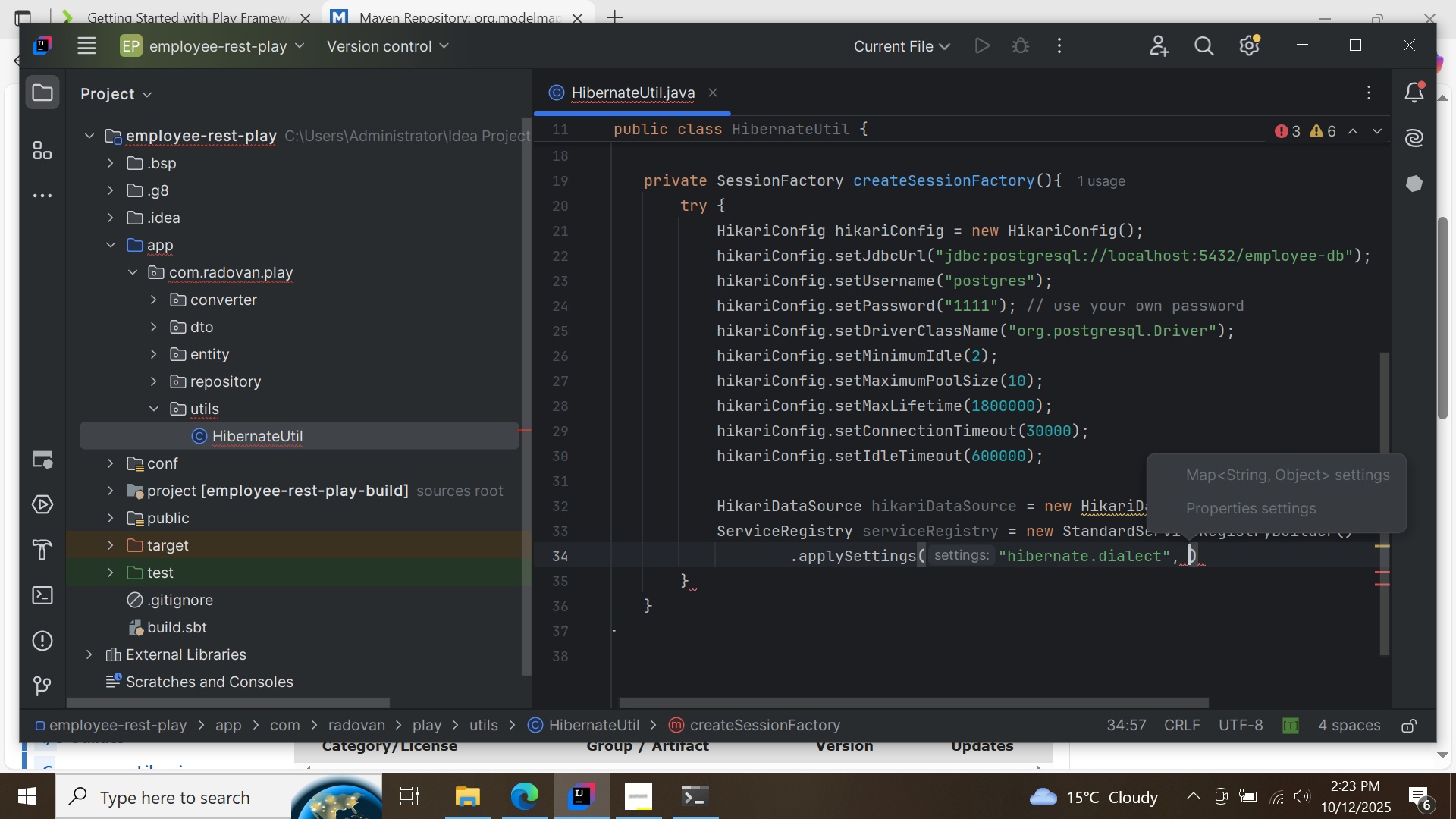 
key(Shift+Quote)
 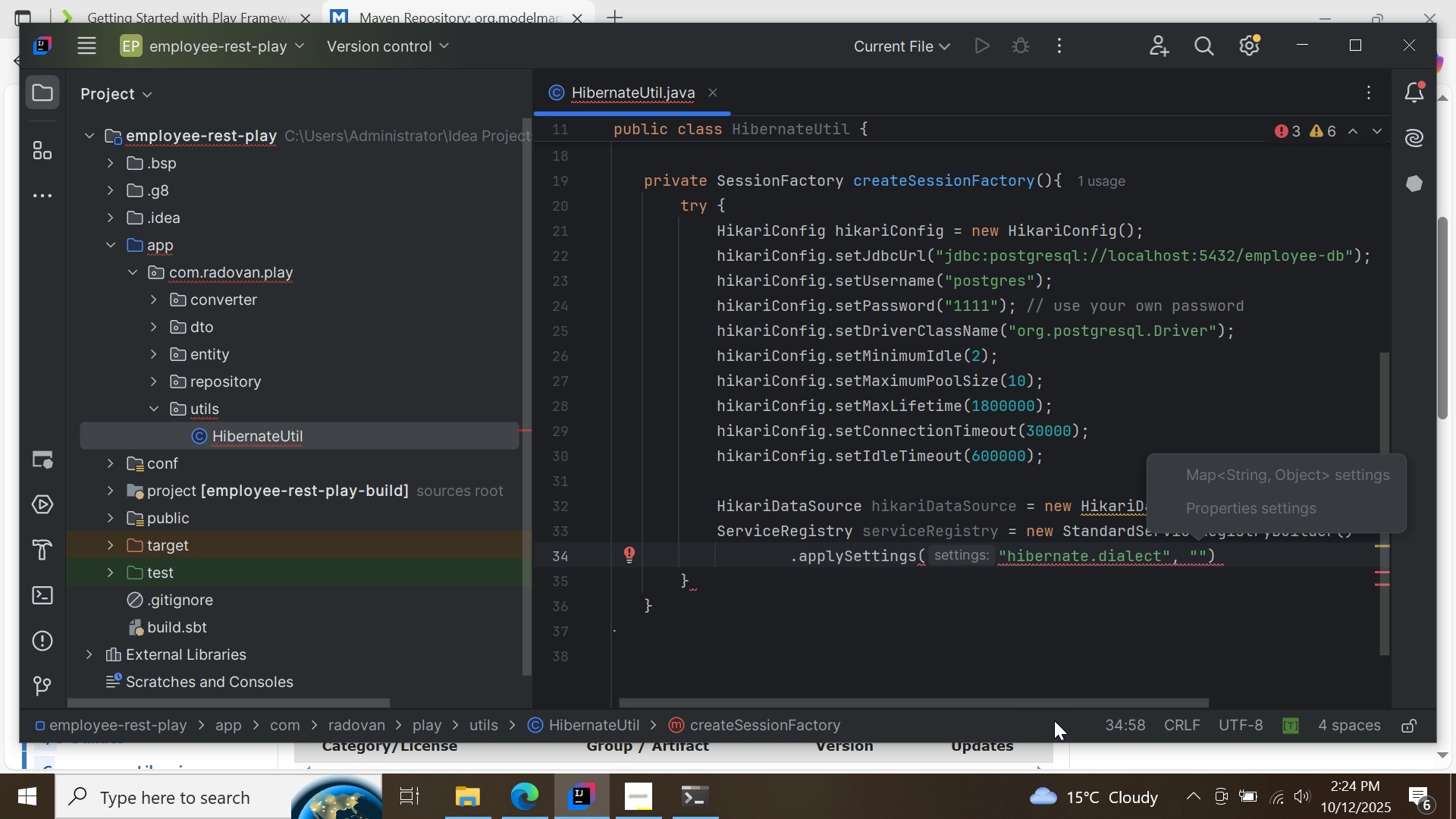 
left_click_drag(start_coordinate=[1050, 702], to_coordinate=[1138, 692])
 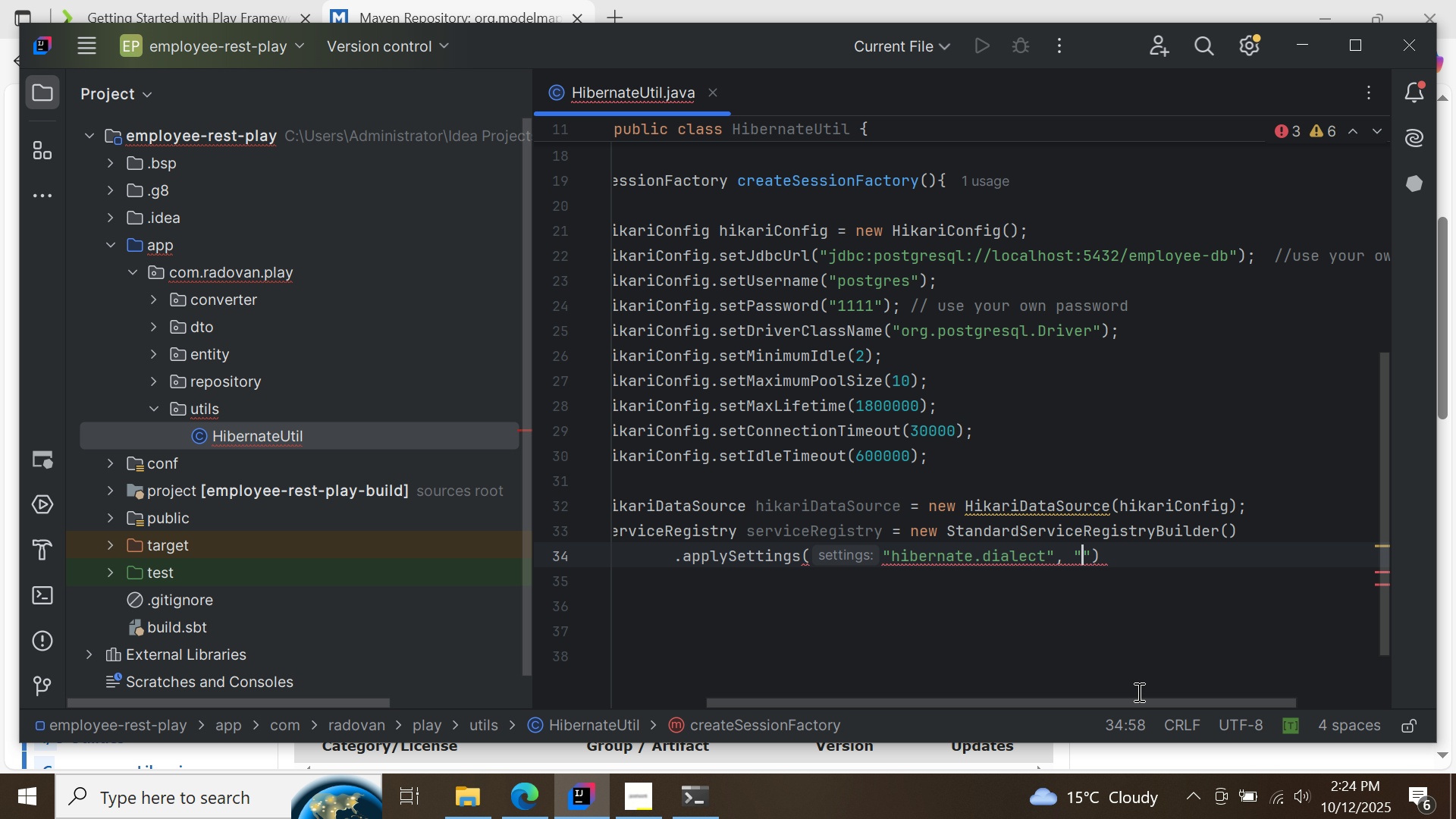 
type(org.hibernate,)
key(Backspace)
type(.dialect.postgreSQLDialect)
 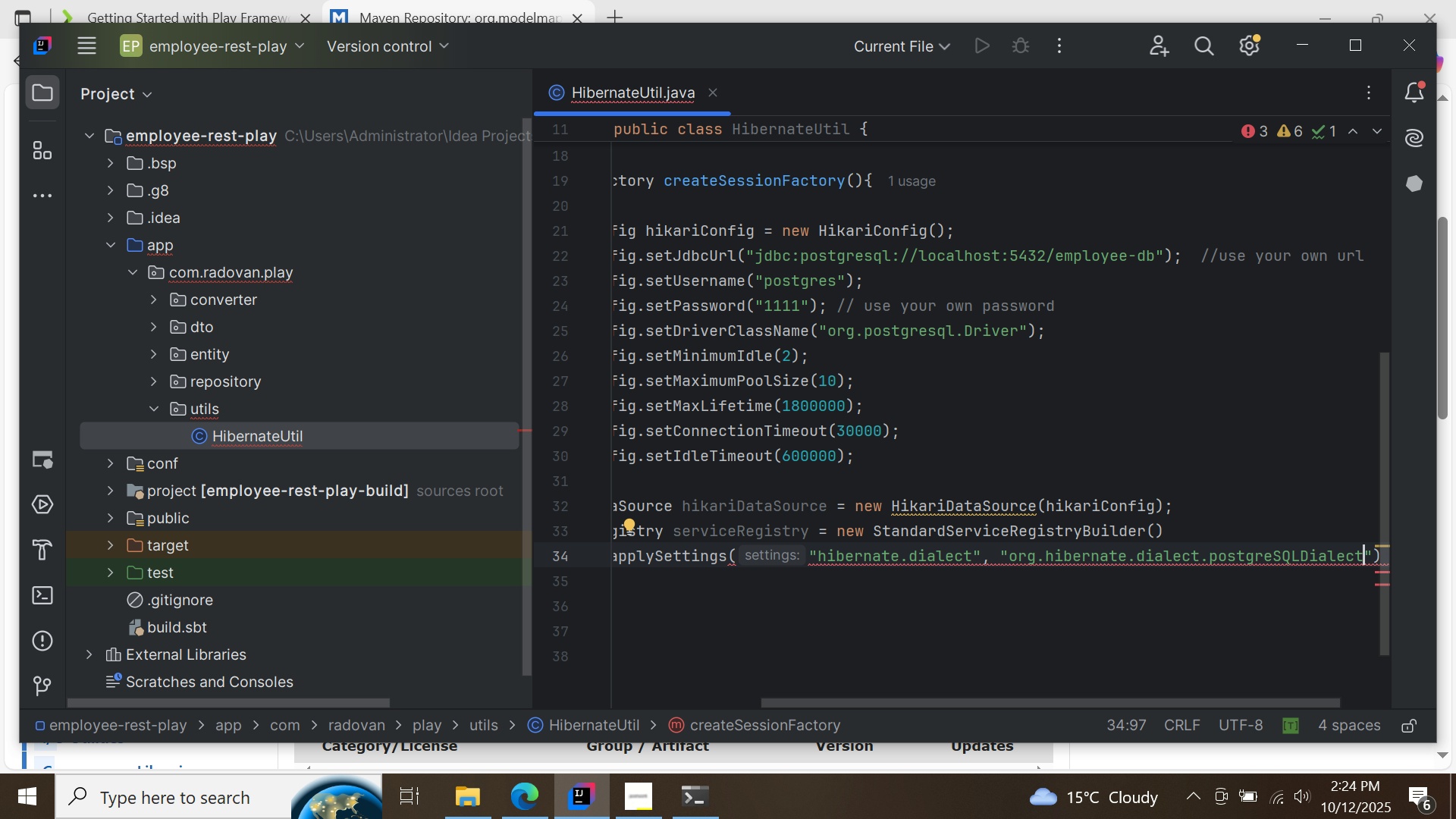 
key(ArrowRight)
 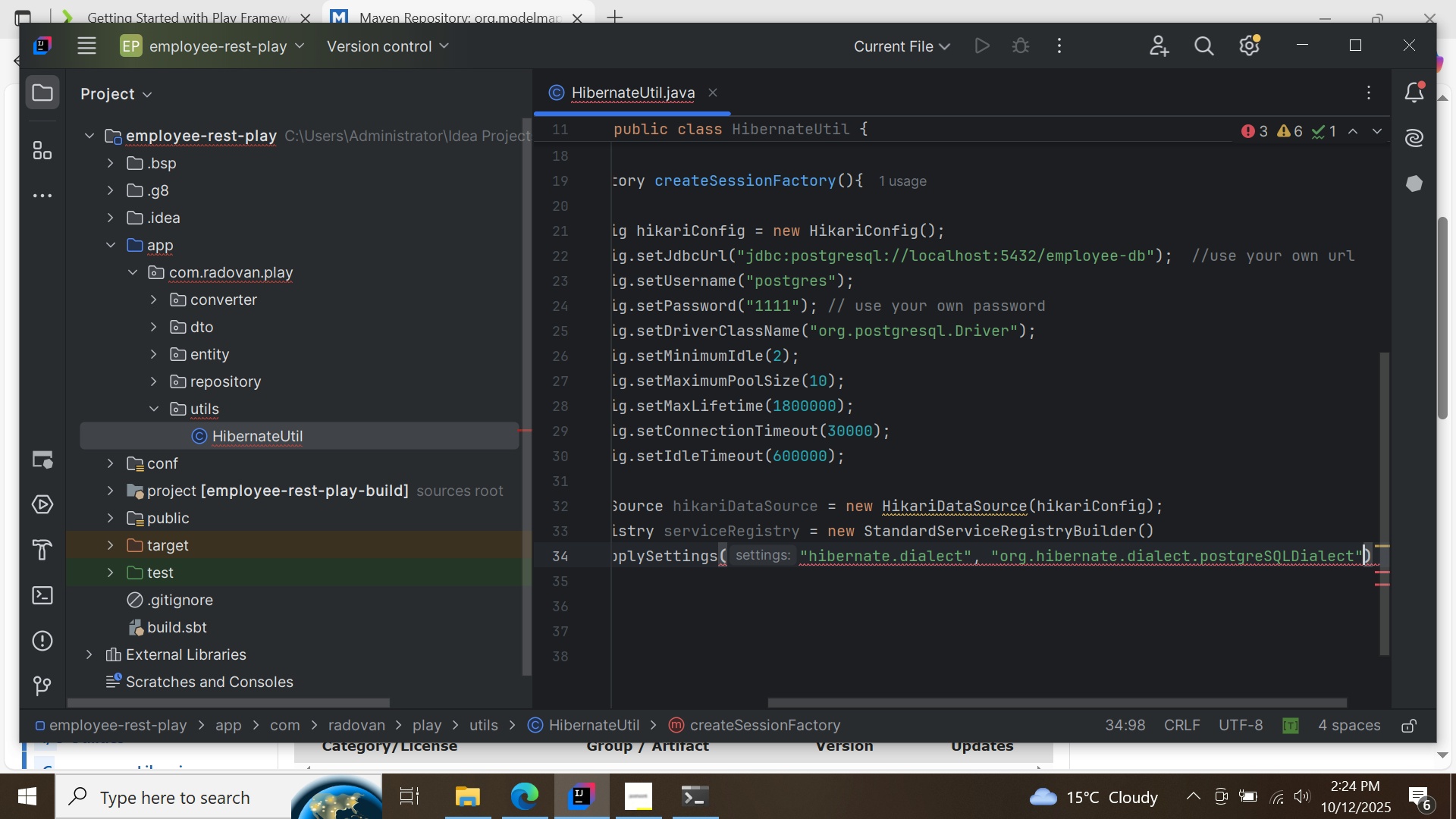 
key(ArrowRight)
 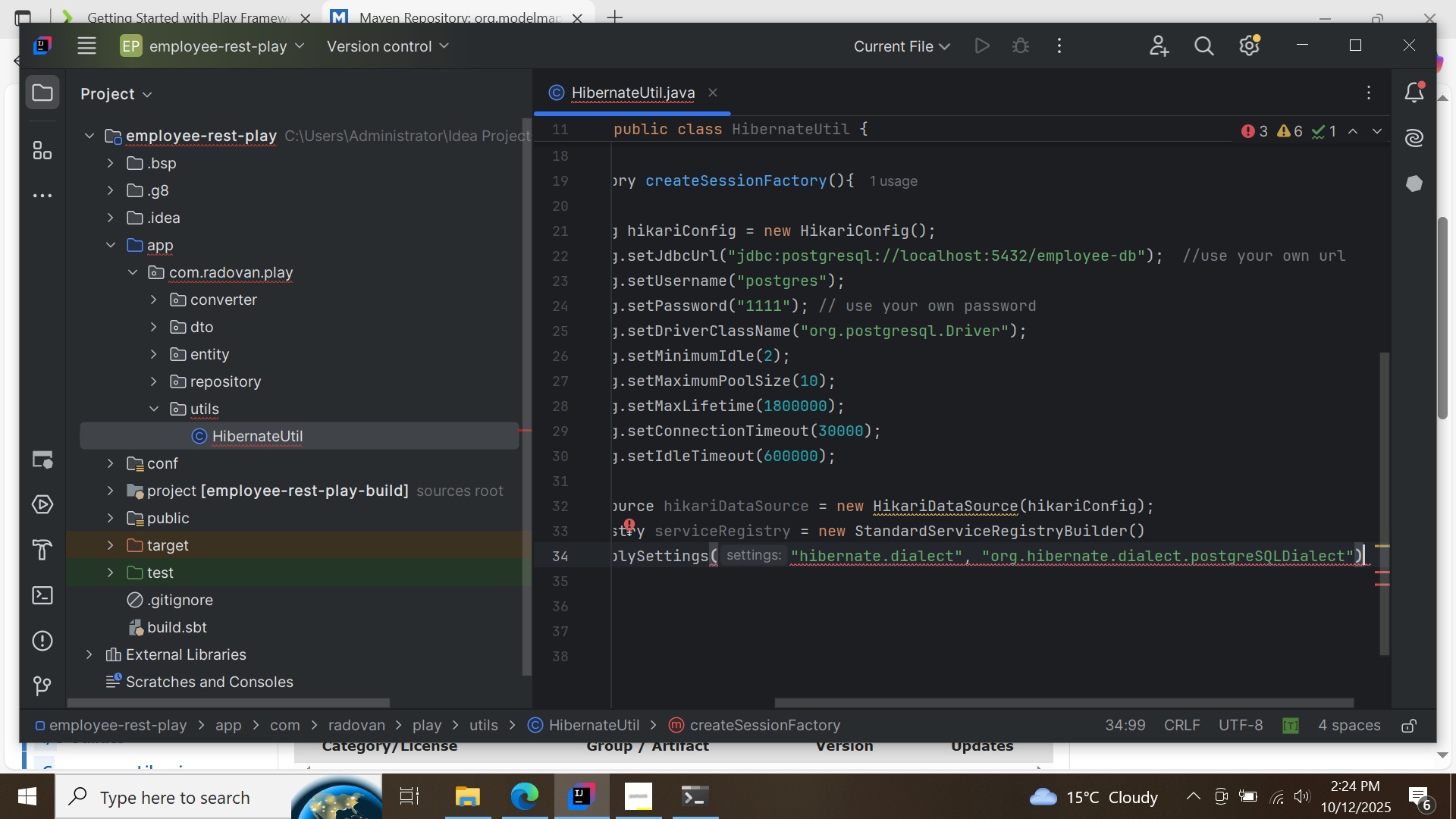 
key(Enter)
 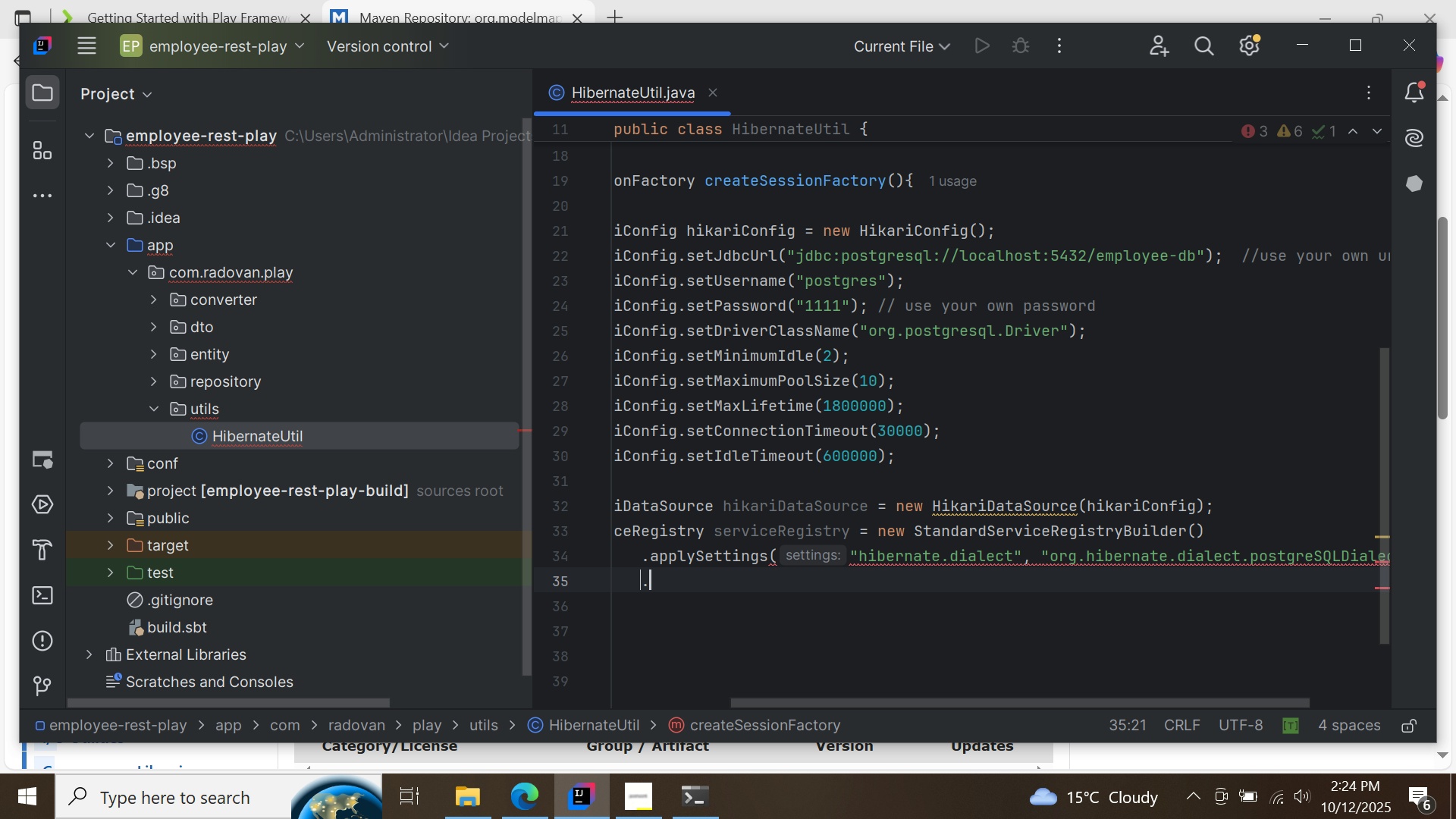 
key(Period)
 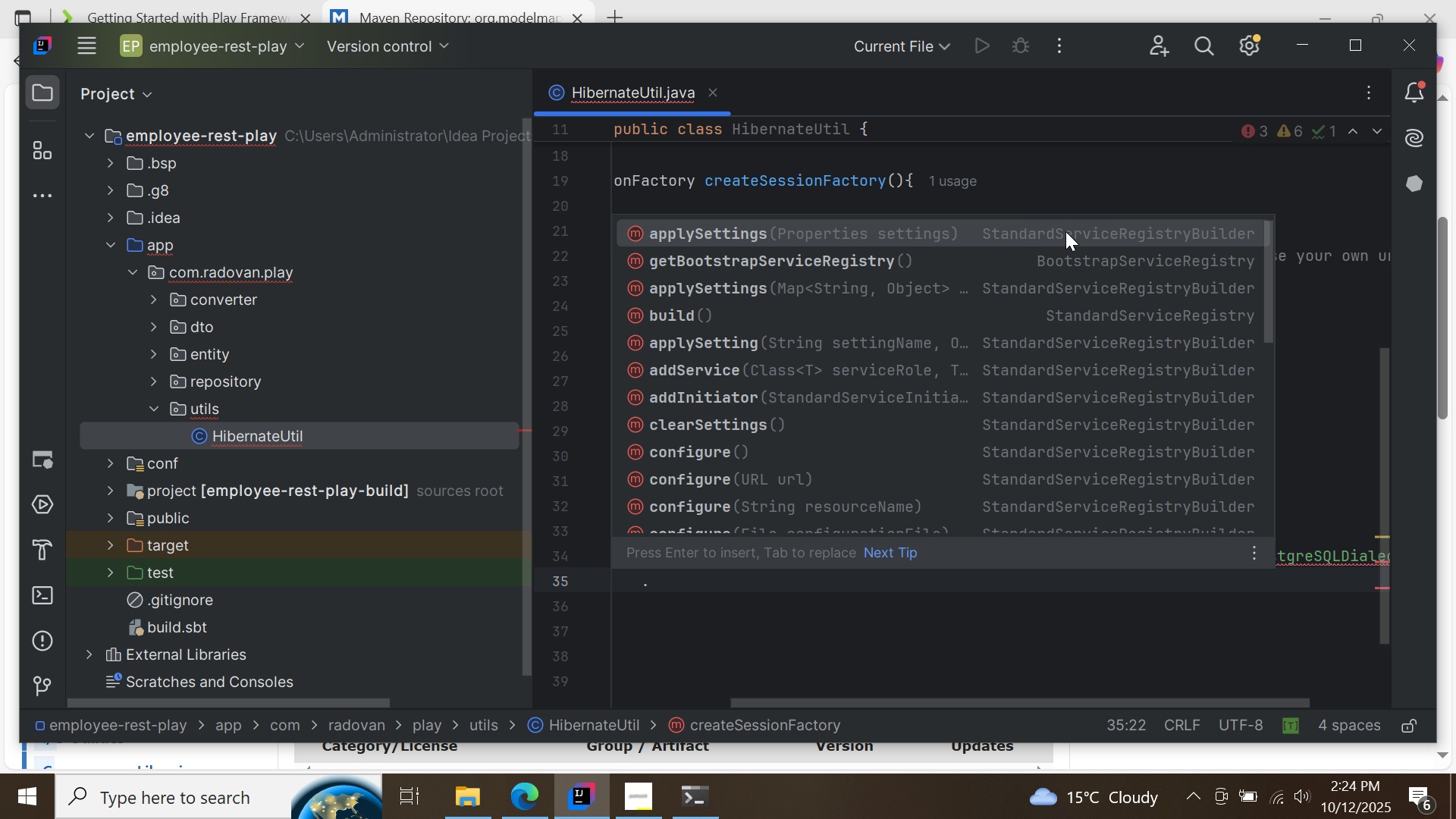 
double_click([1065, 233])
 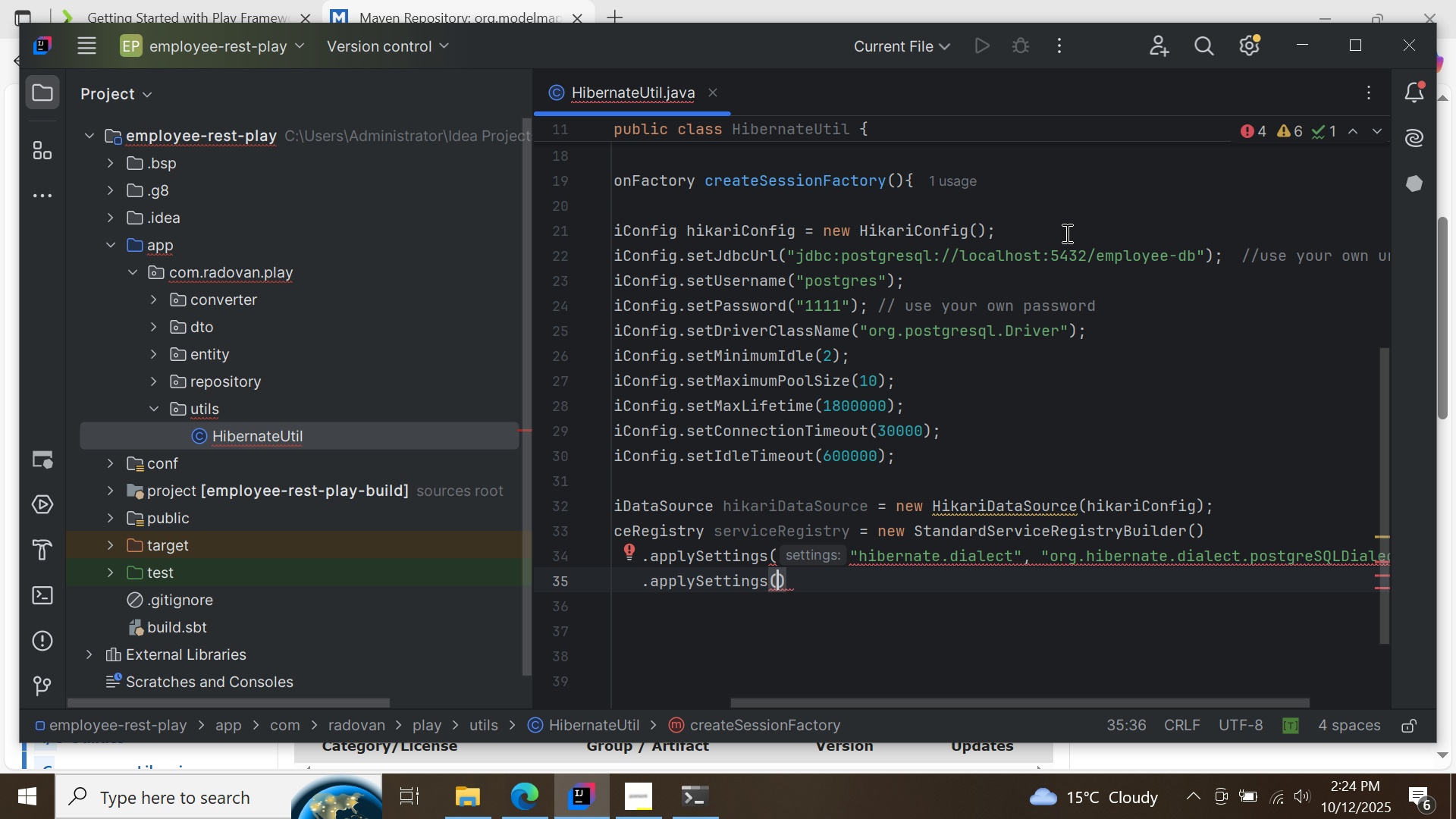 
type("hibernate.boot.allow_)
 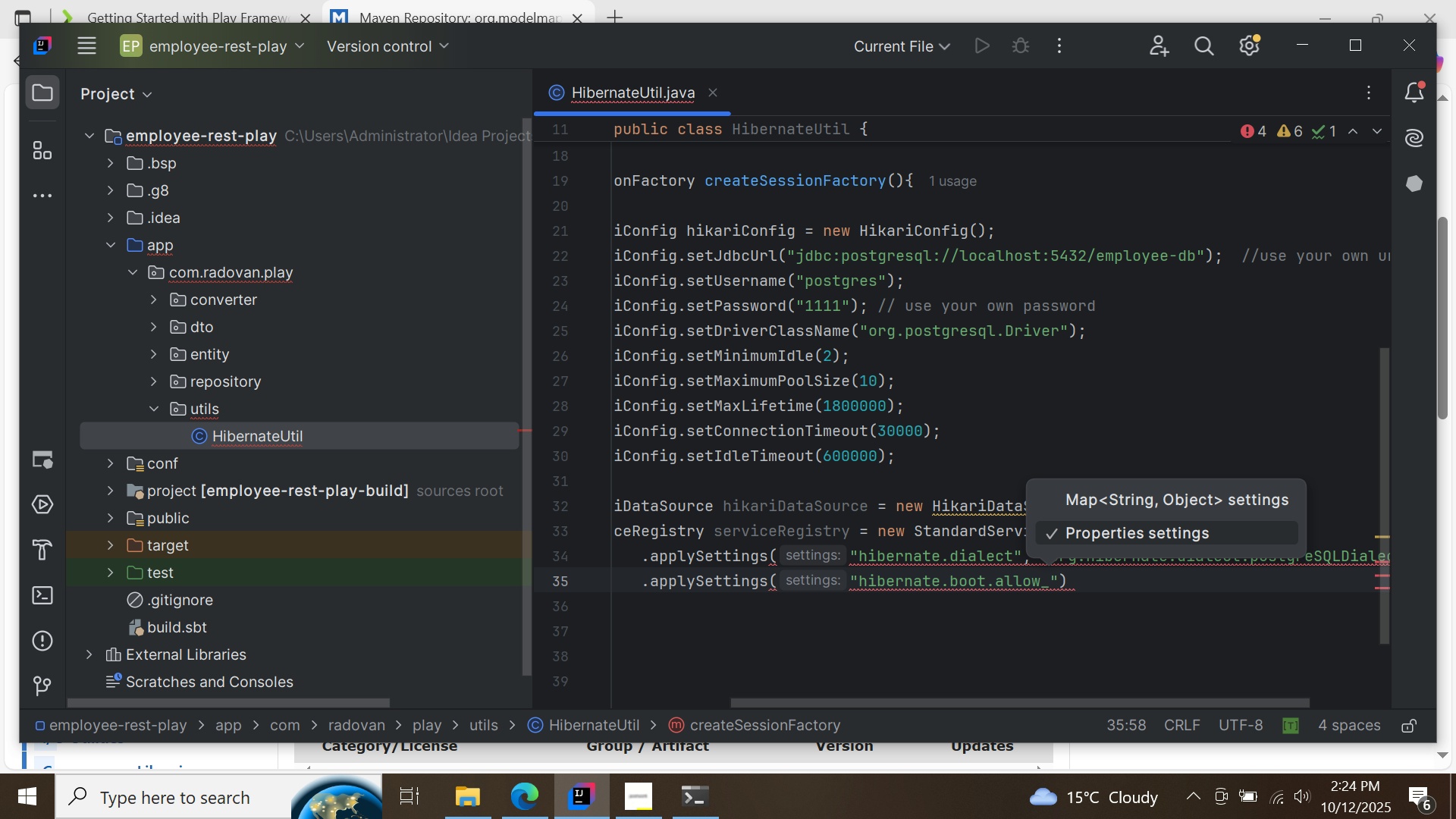 
type(jdbc_metadata_access)
 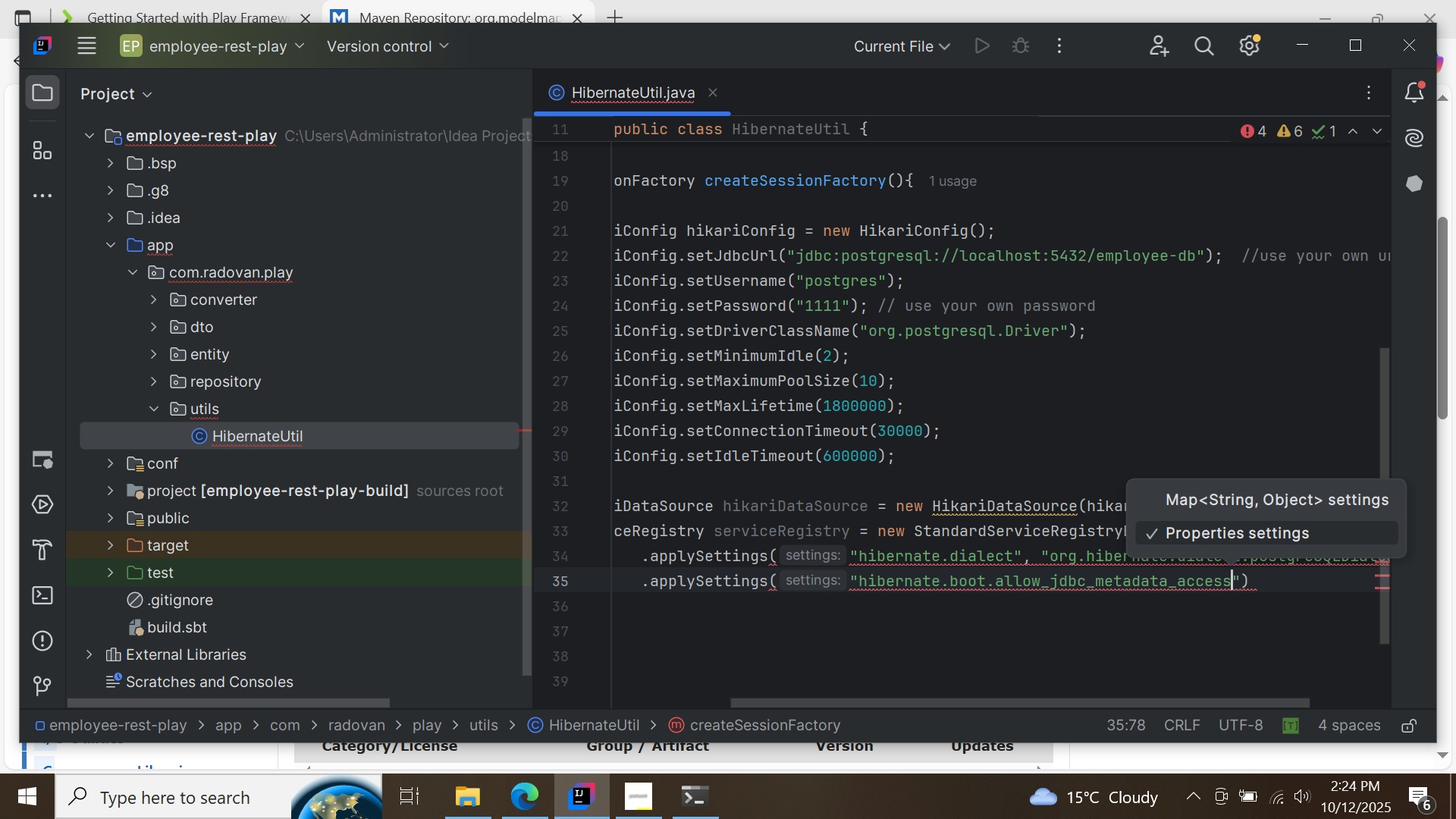 
key(ArrowRight)
 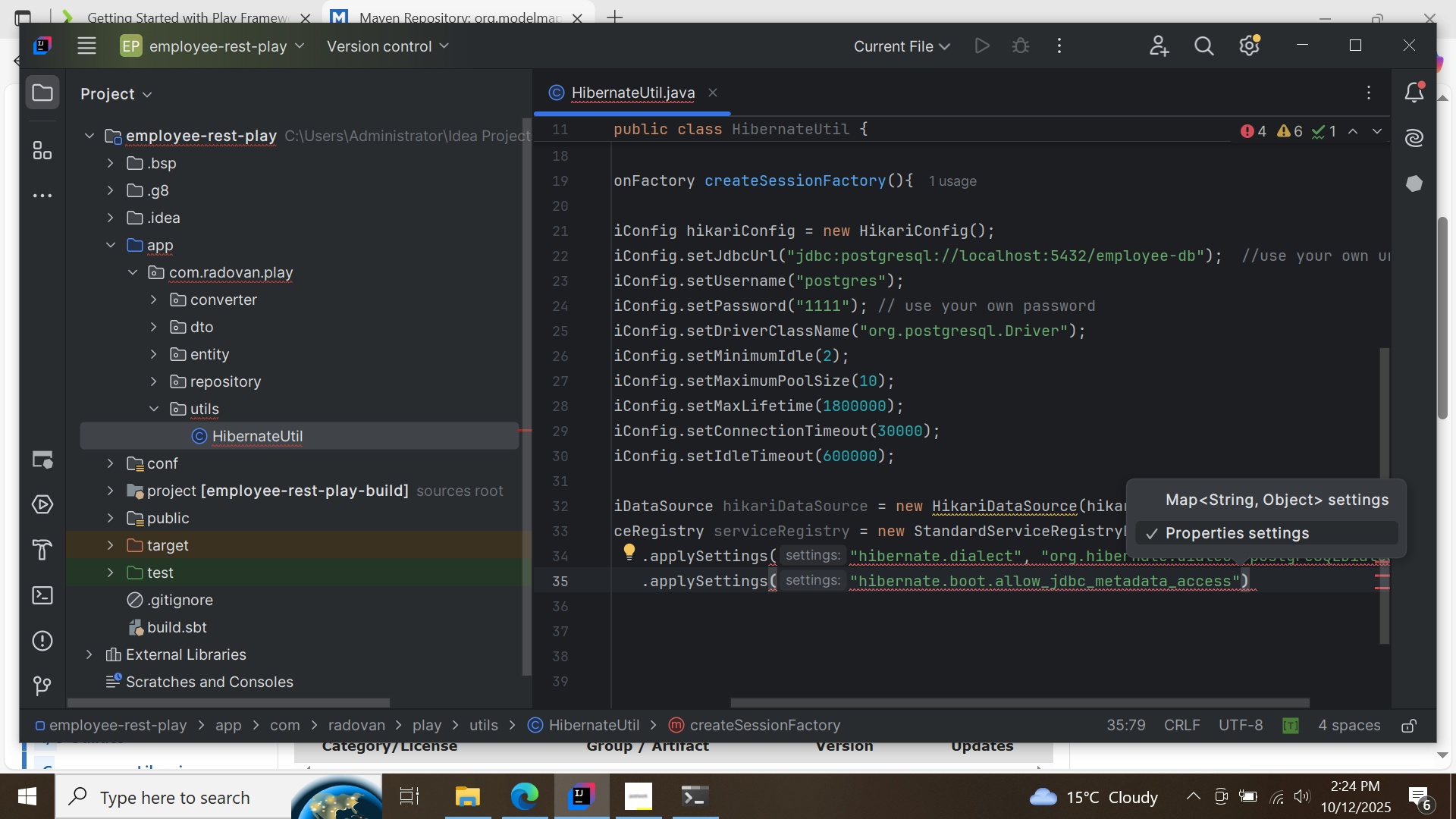 
key(Comma)
 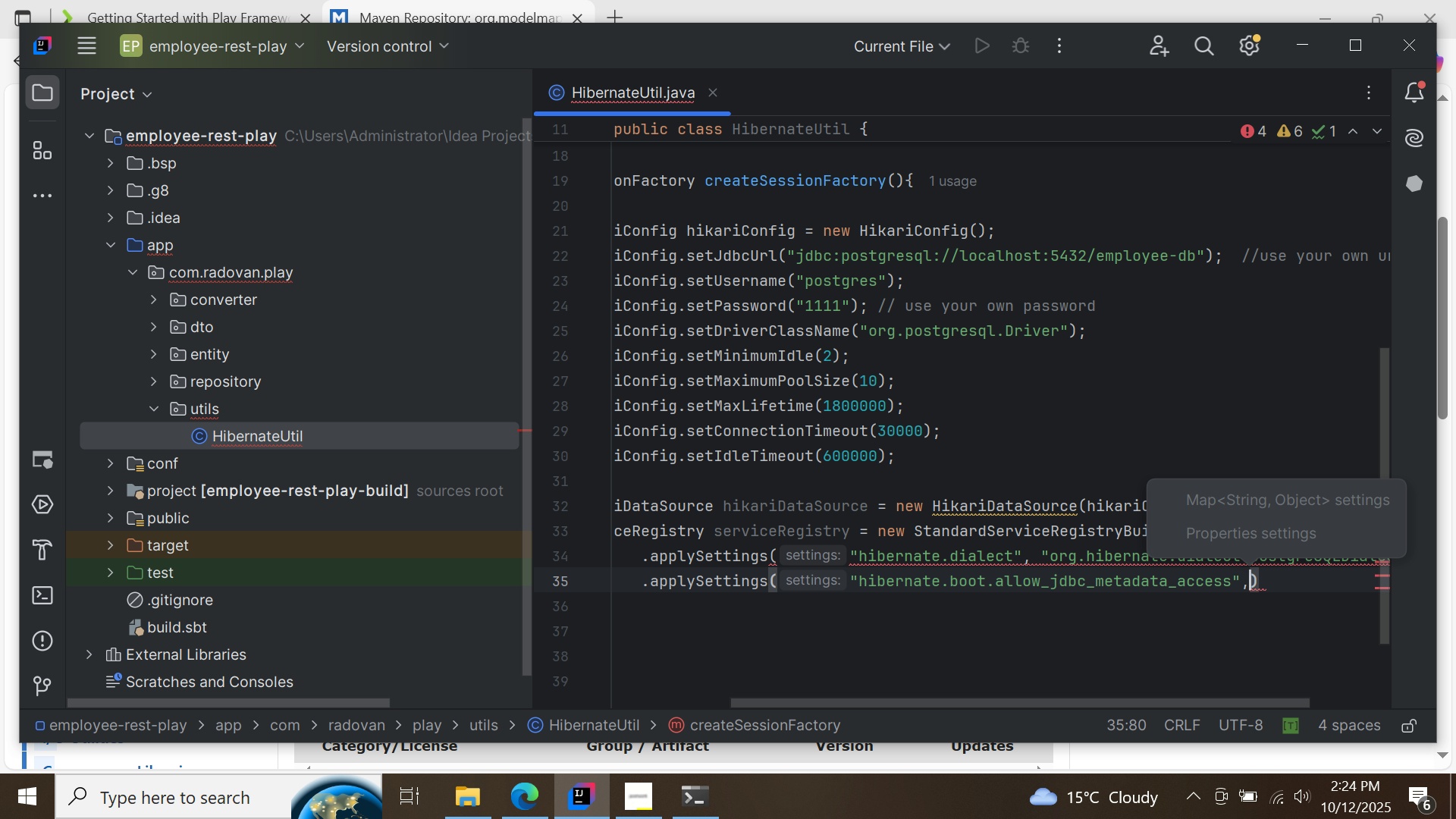 
key(Shift+Quote)
 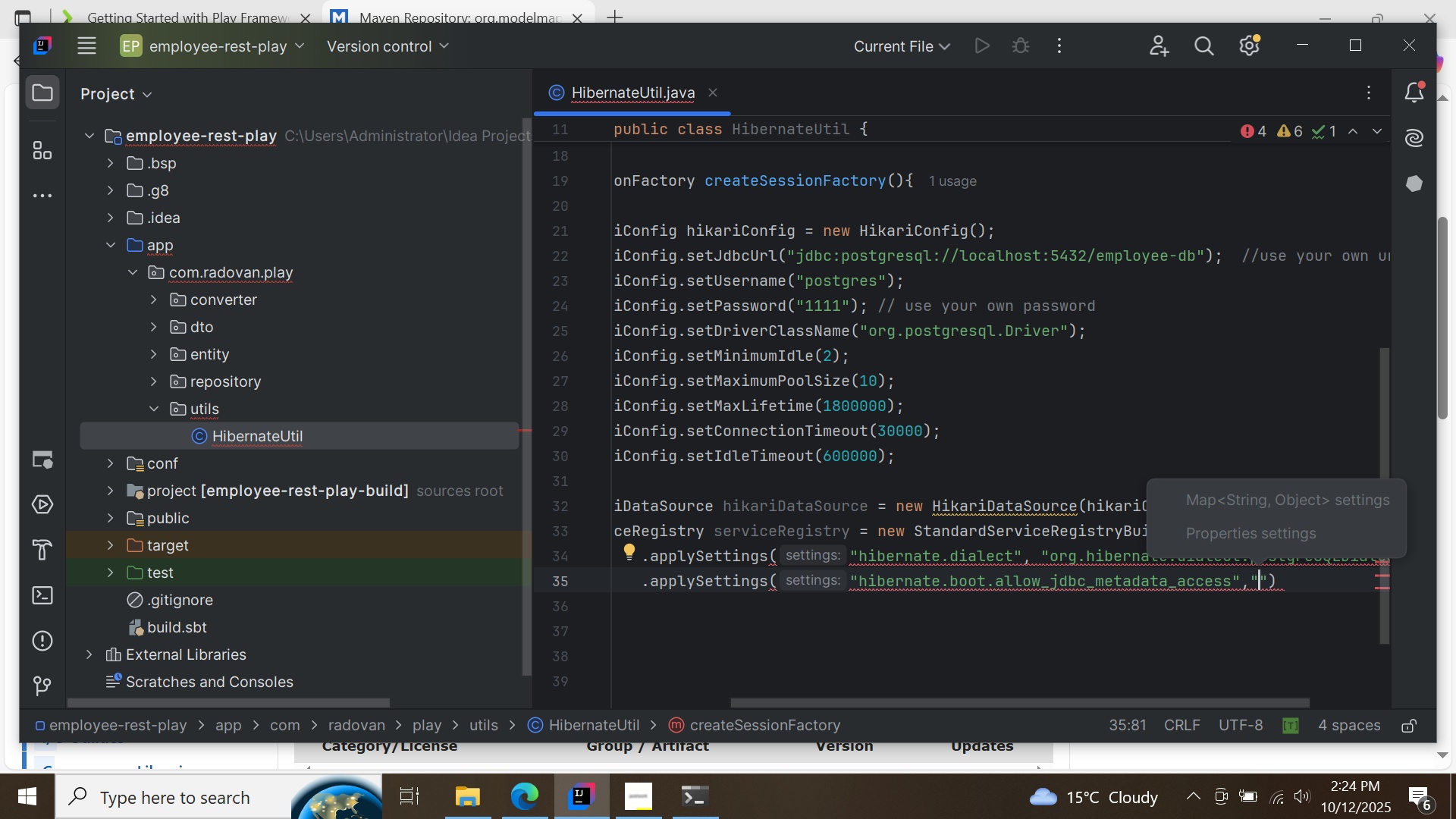 
type(false)
 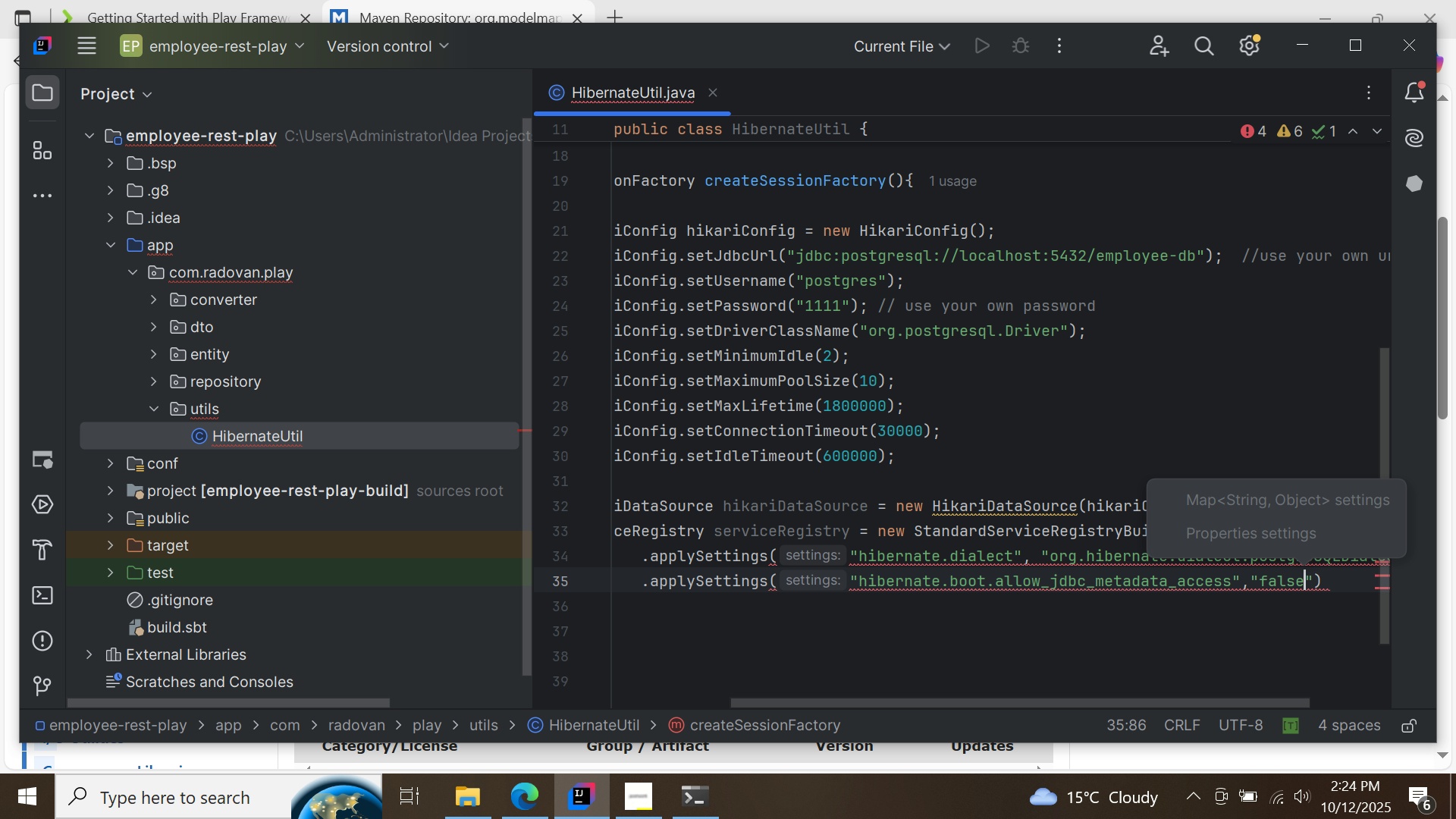 
key(ArrowRight)
 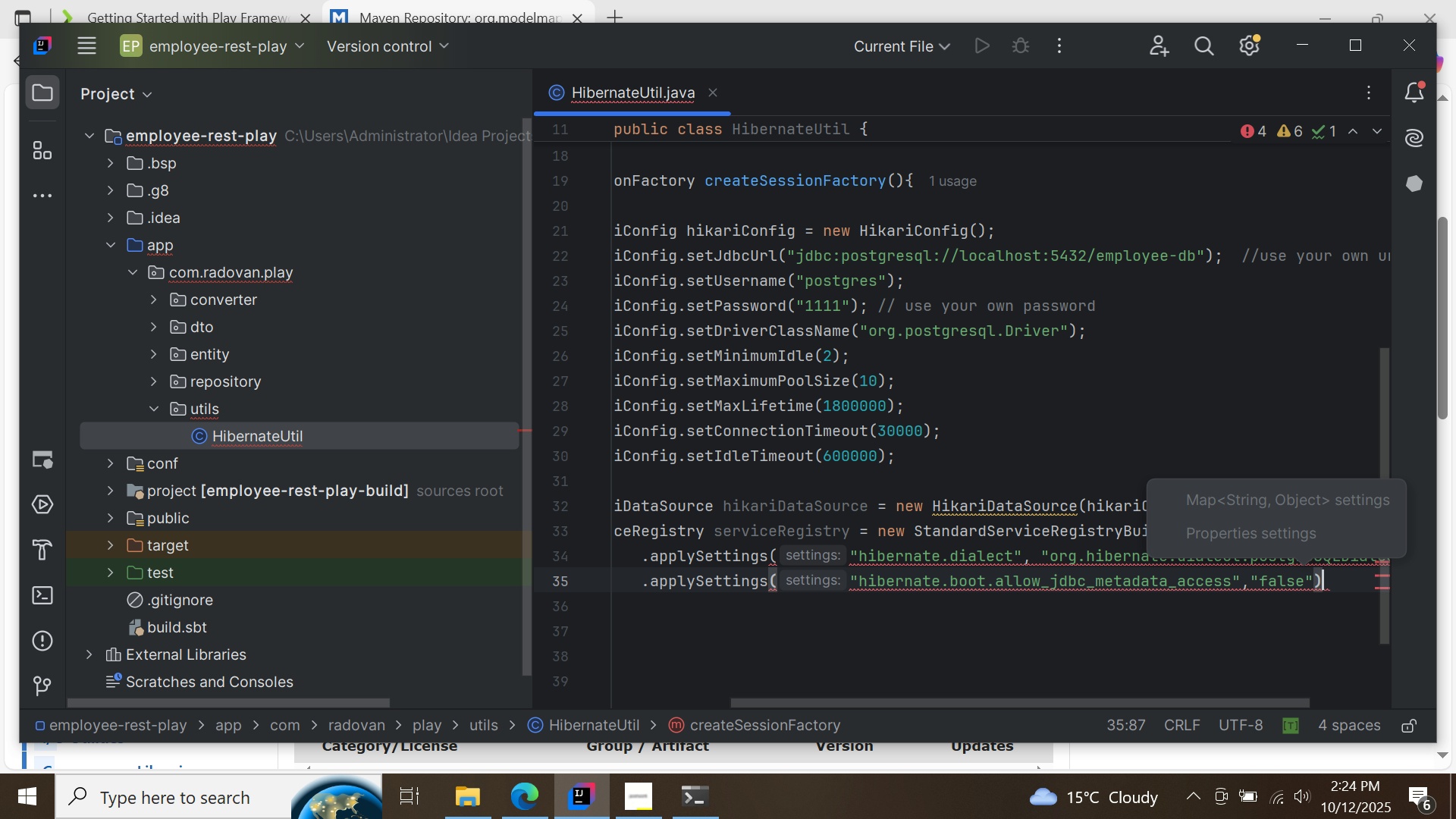 
key(ArrowRight)
 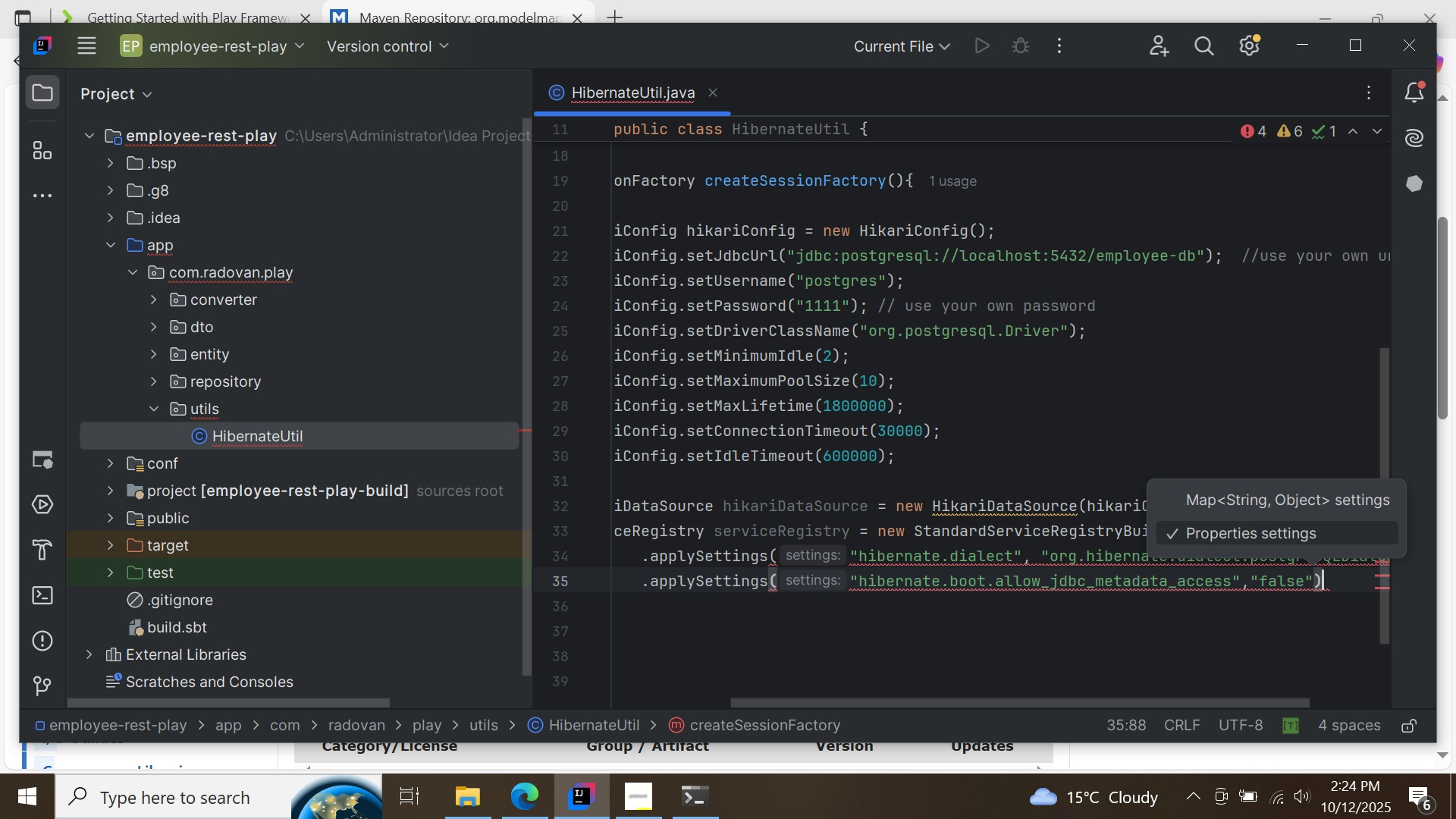 
key(Enter)
 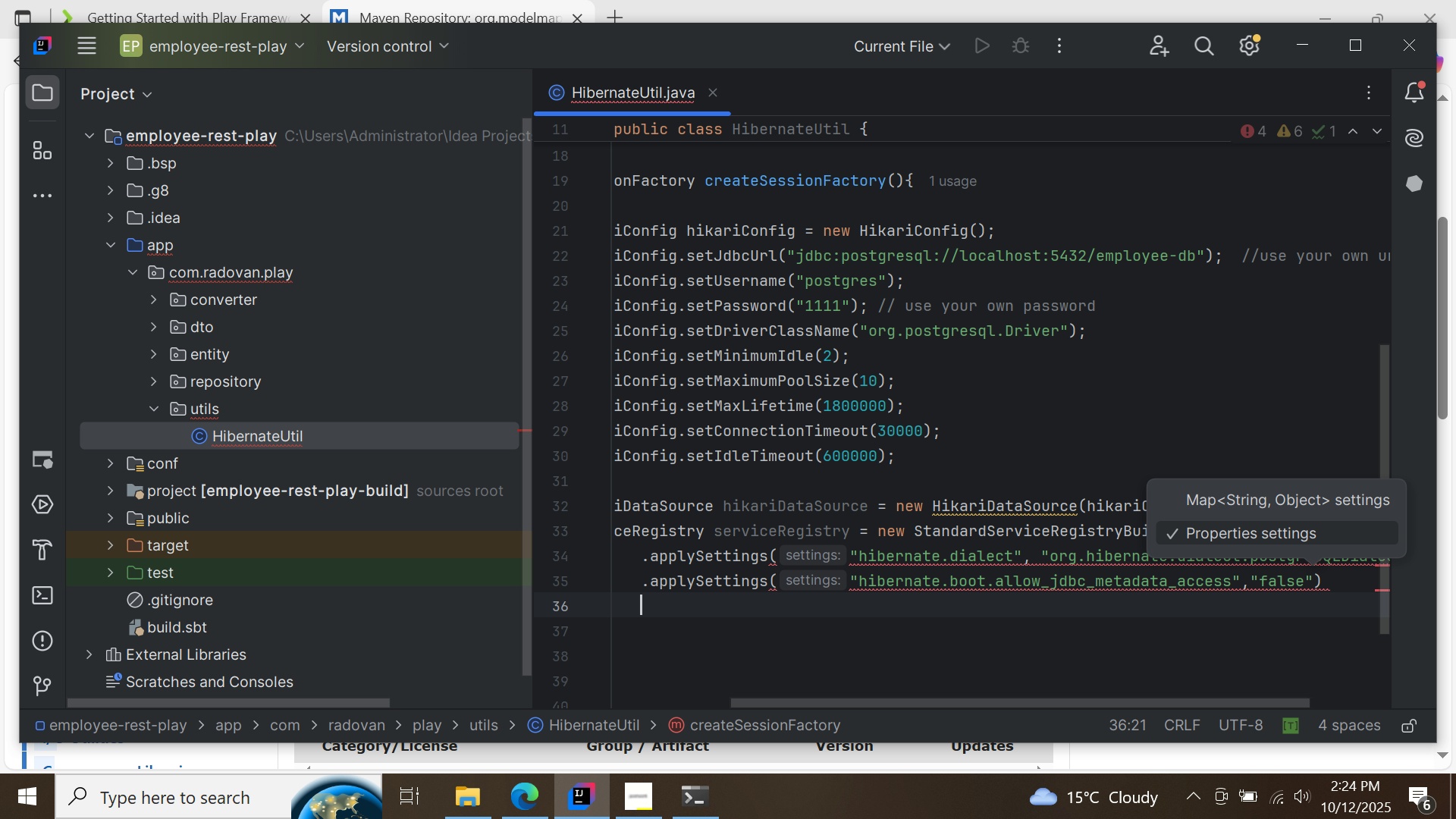 
key(Period)
 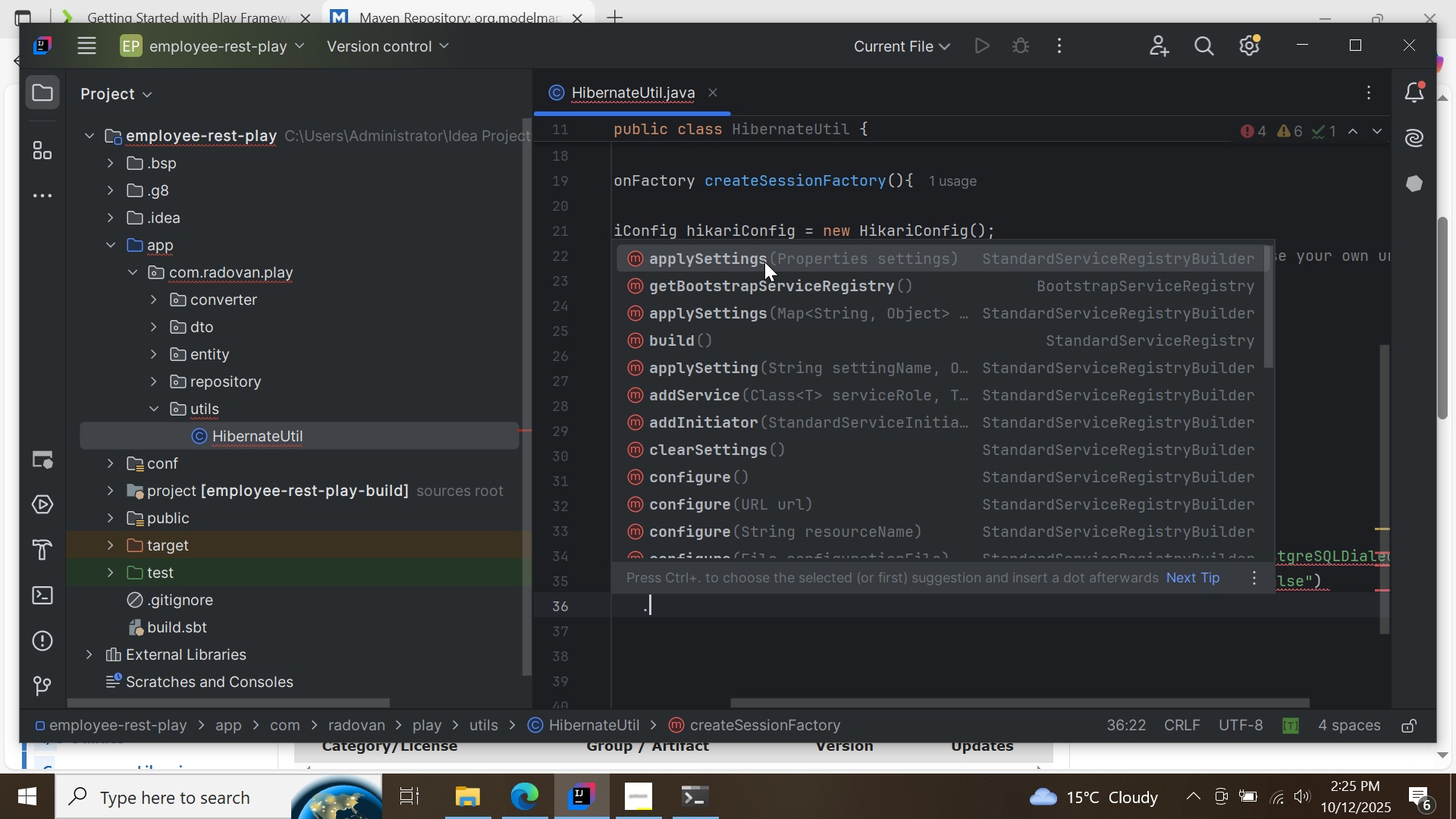 
double_click([764, 262])
 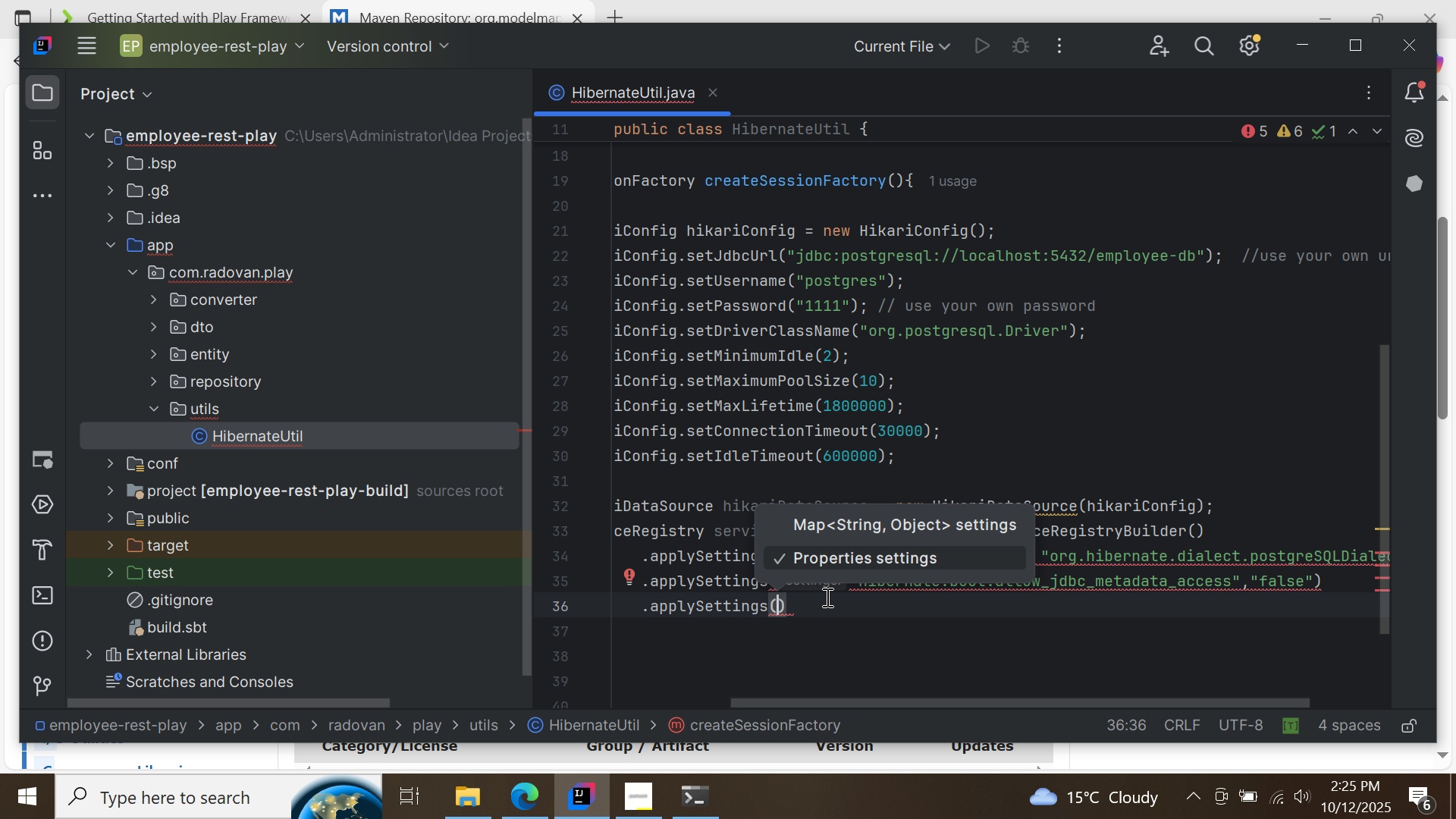 
key(Shift+Quote)
 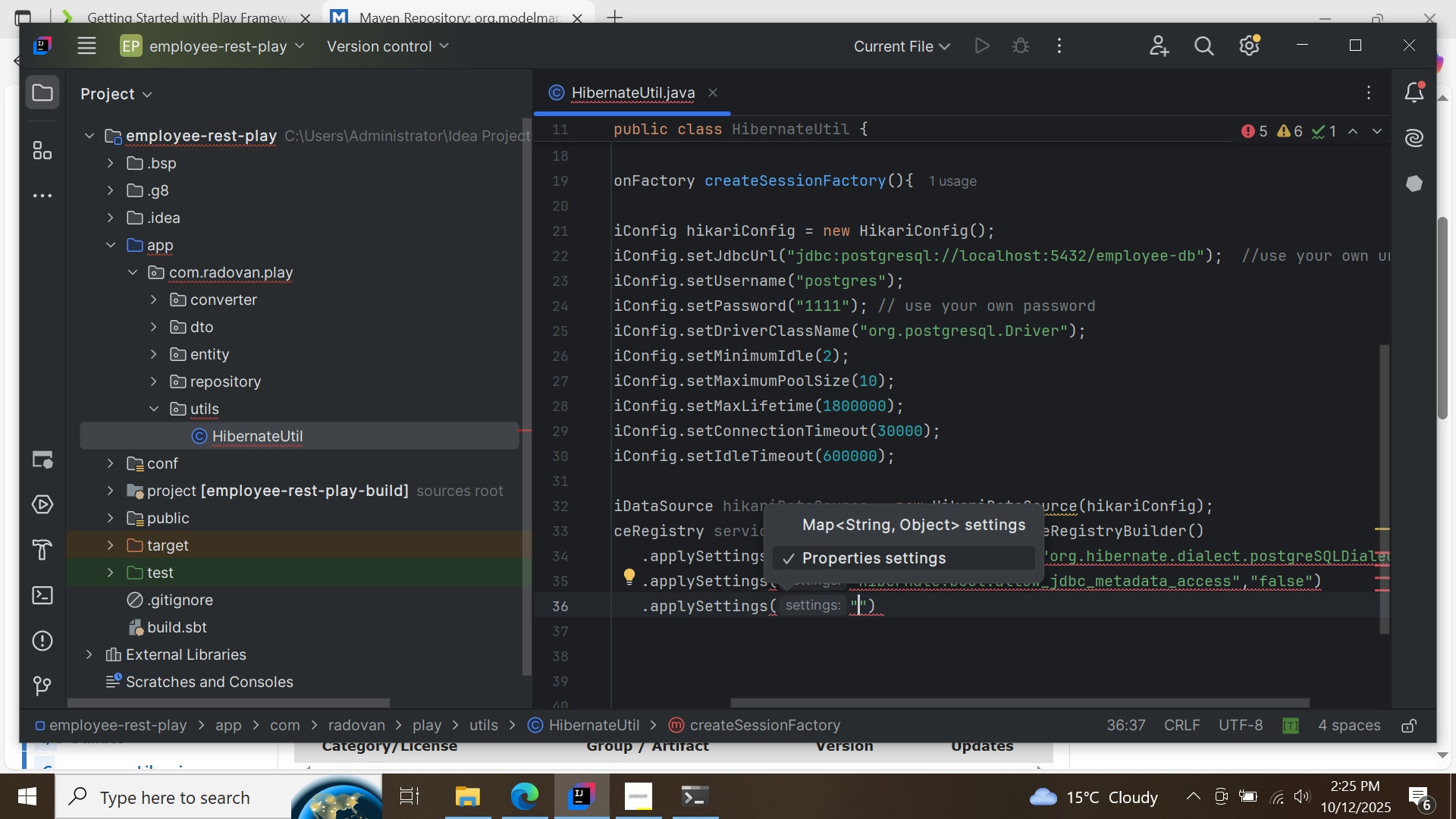 
type(hibernate.connection)
 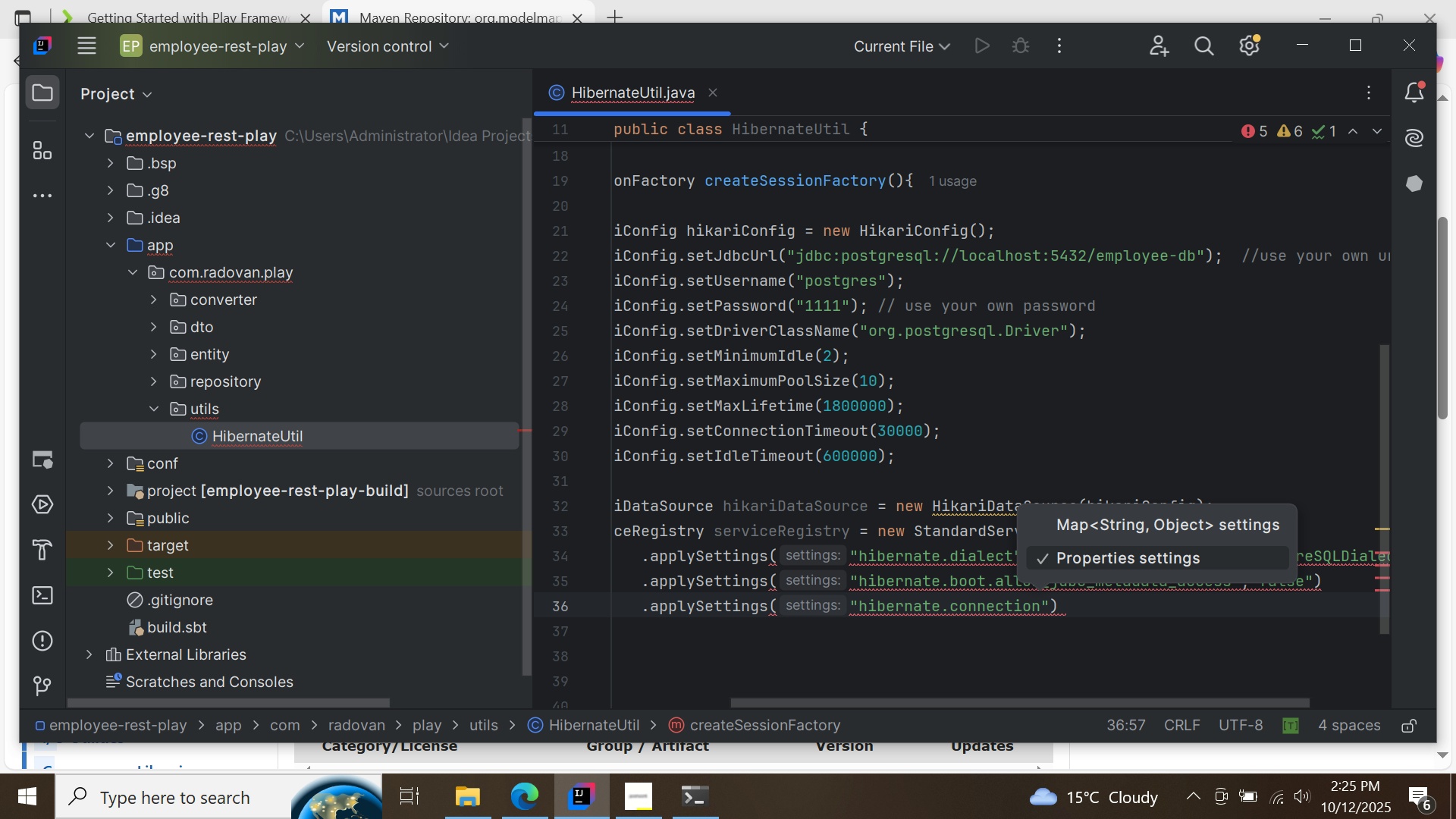 
key(ArrowRight)
 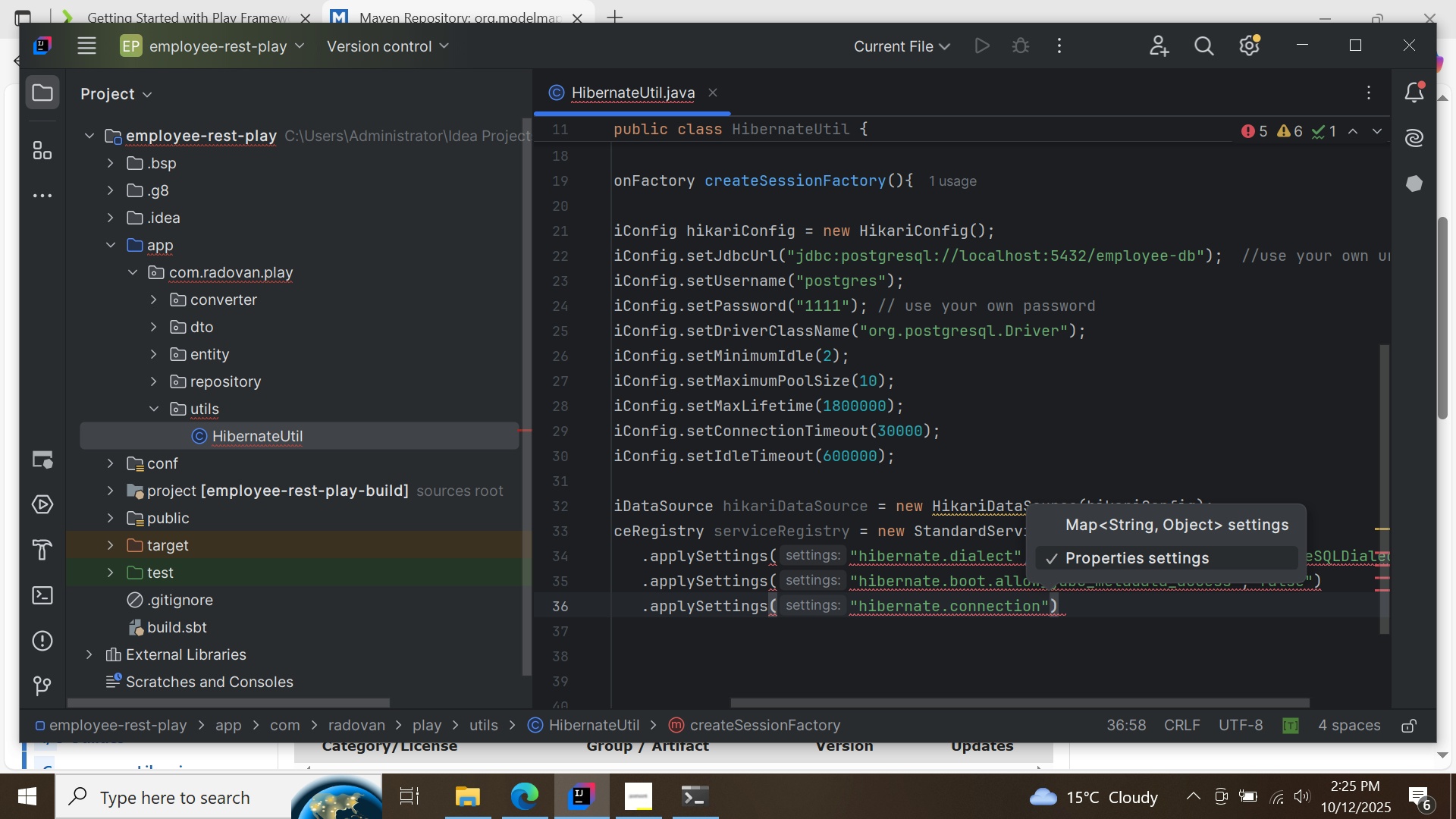 
key(ArrowLeft)
 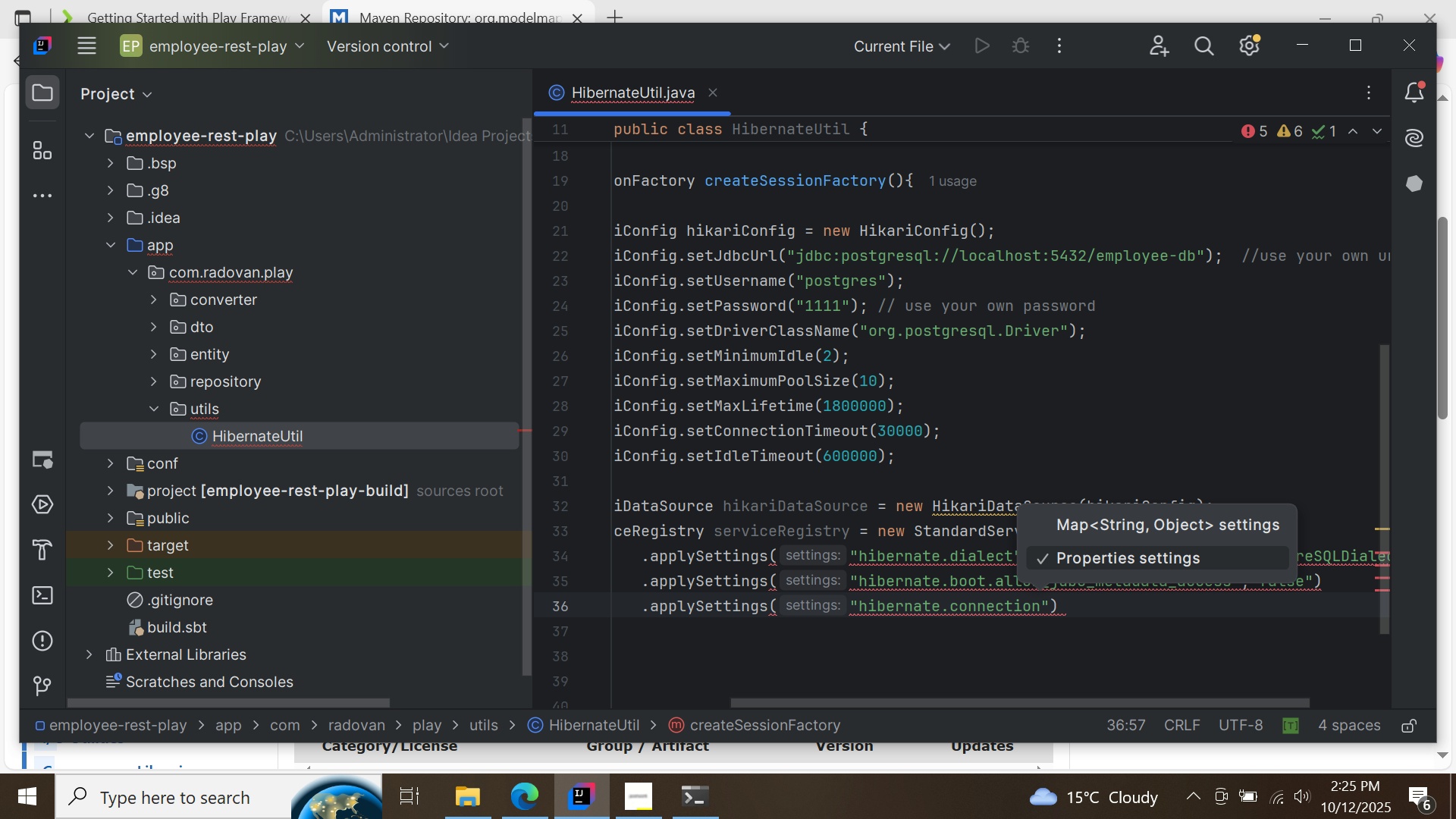 
type(.datasouce)
 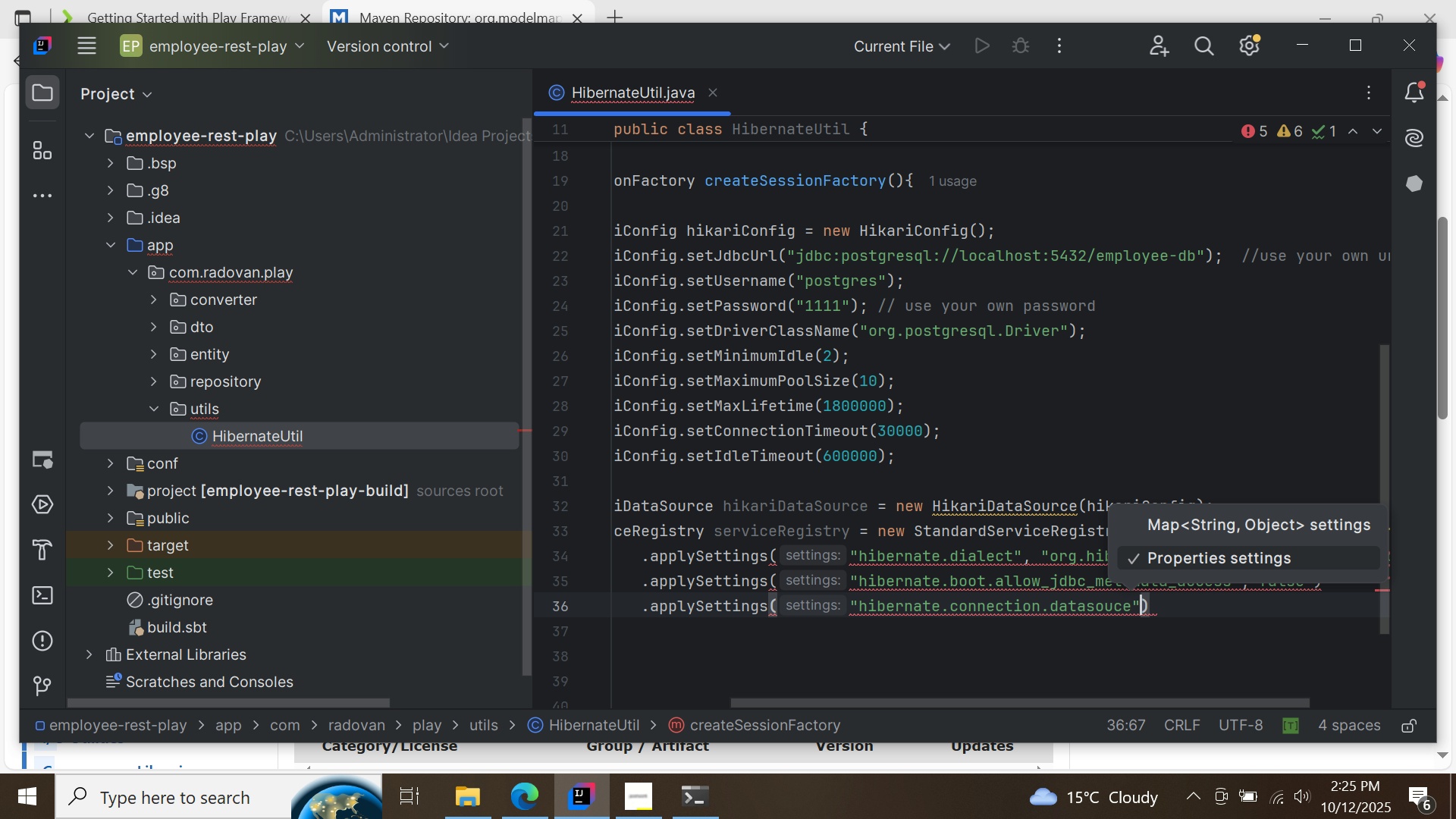 
key(ArrowRight)
 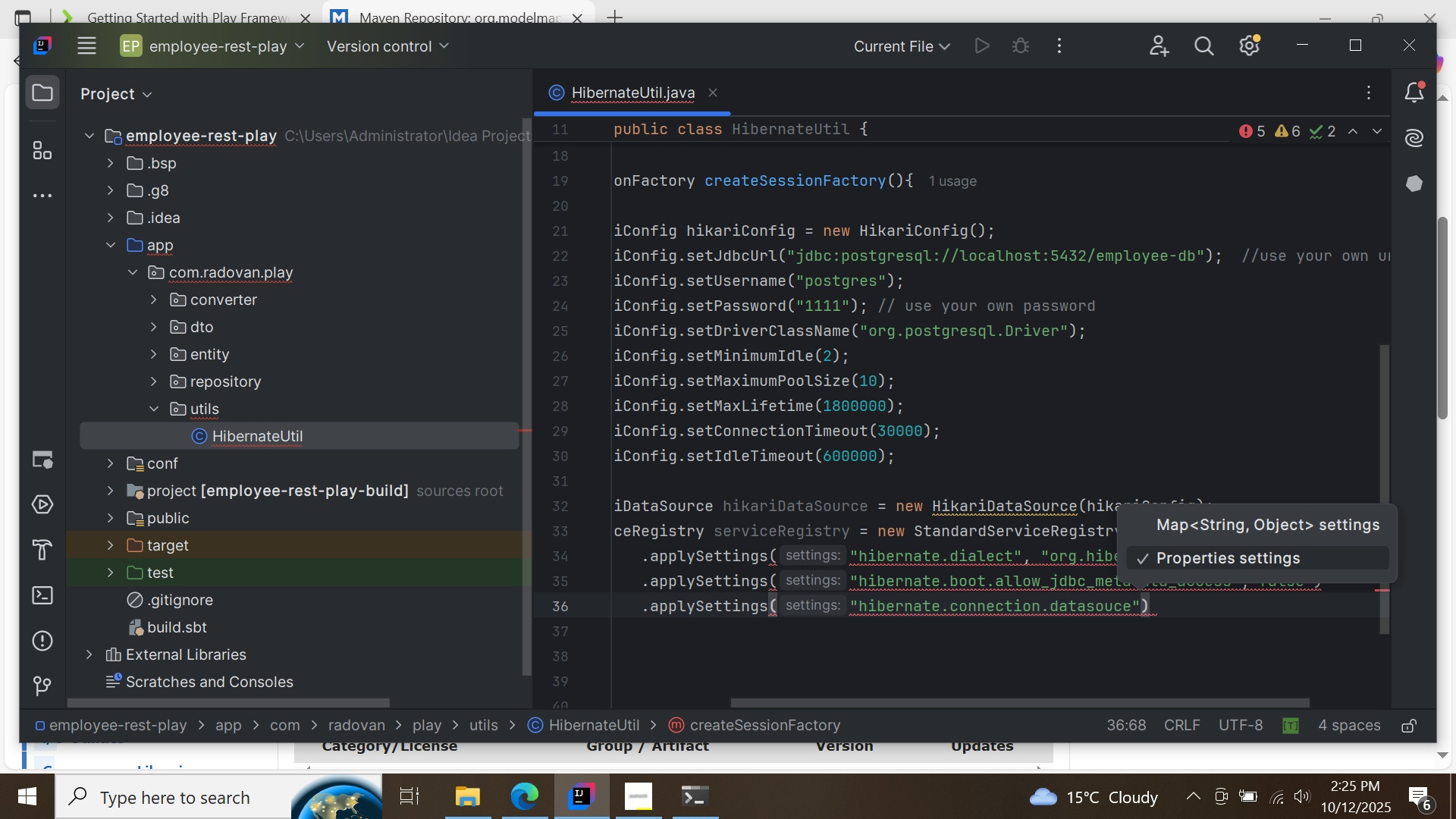 
key(Comma)
 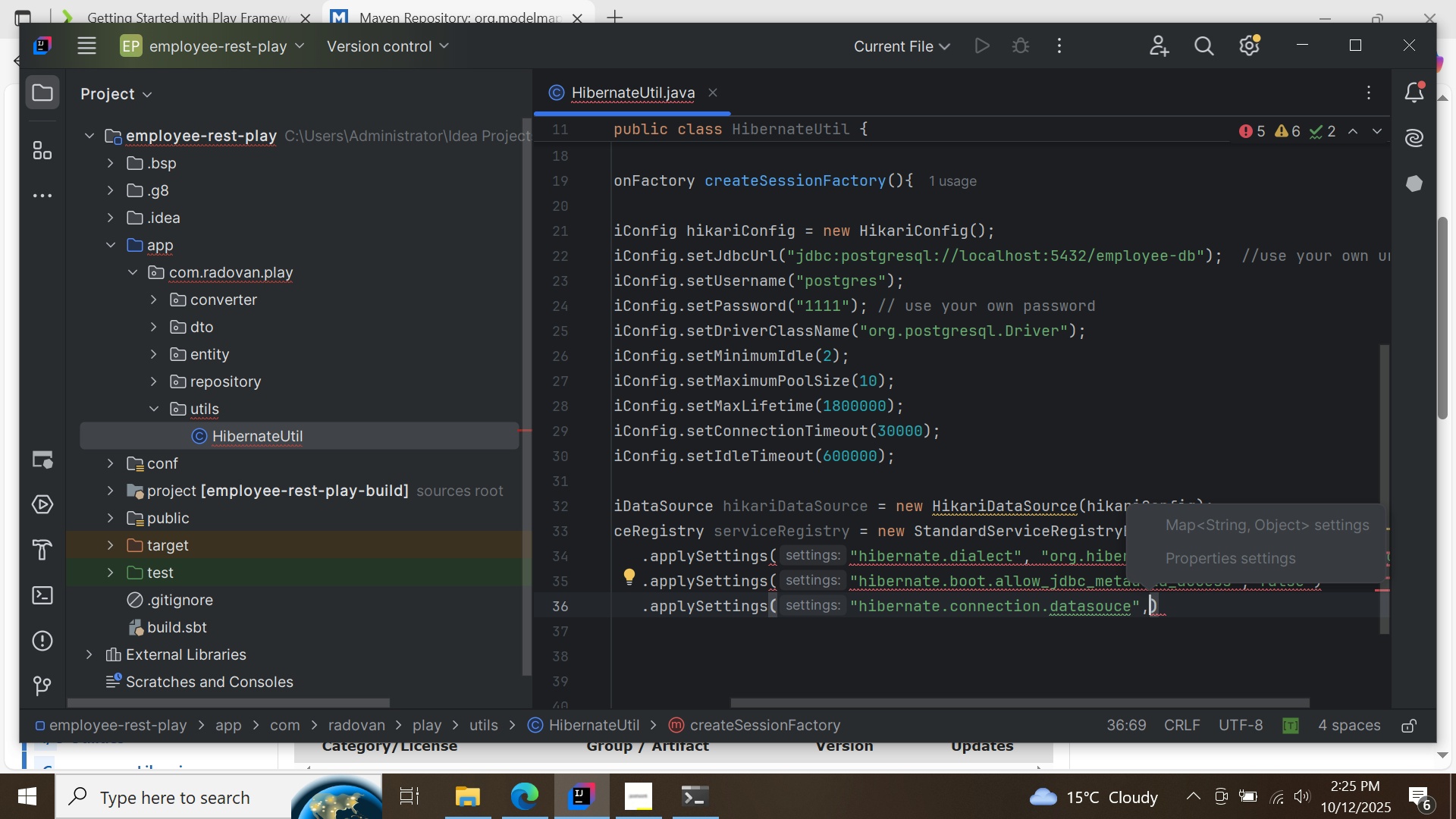 
wait(6.87)
 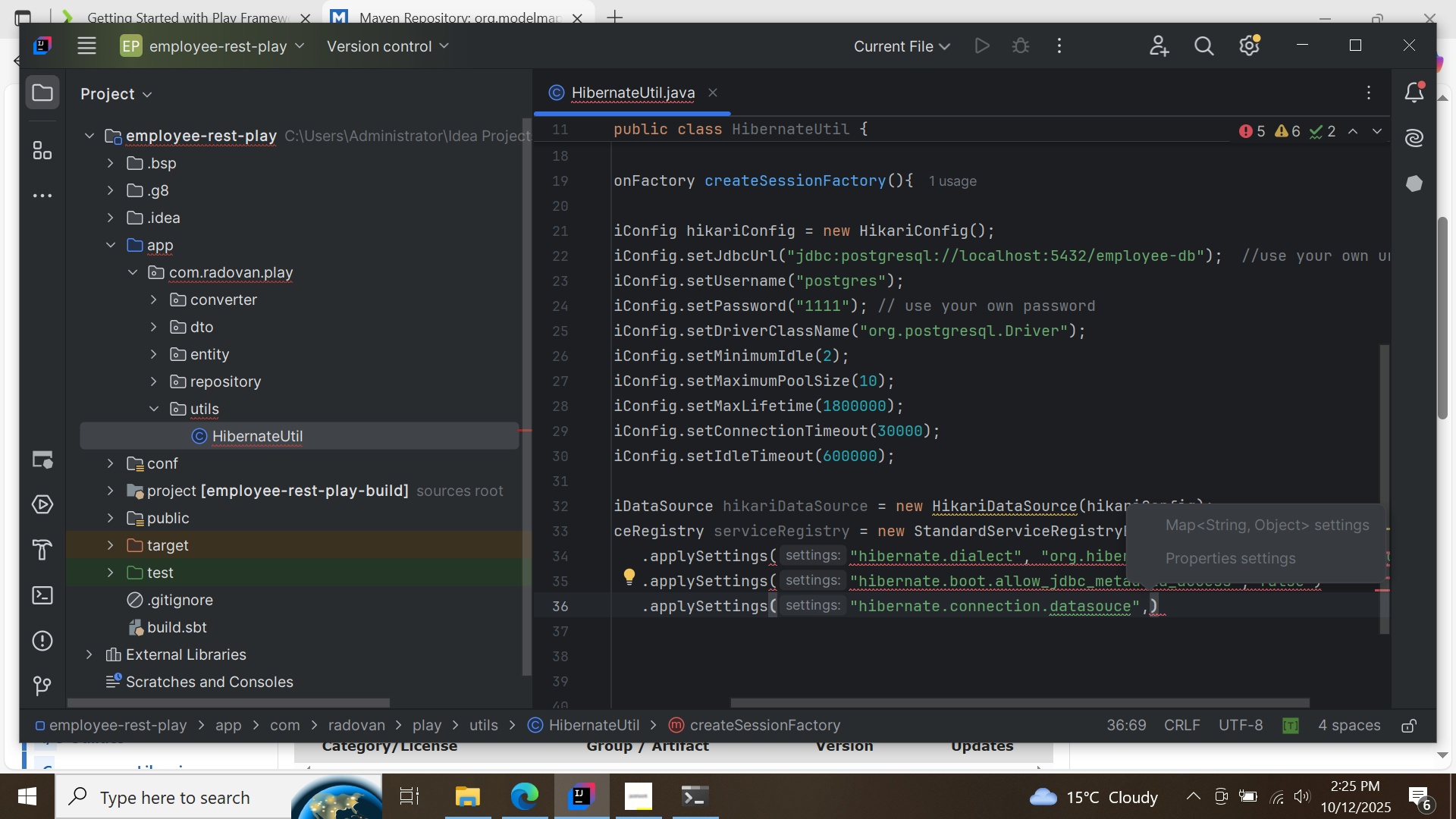 
type(hik)
 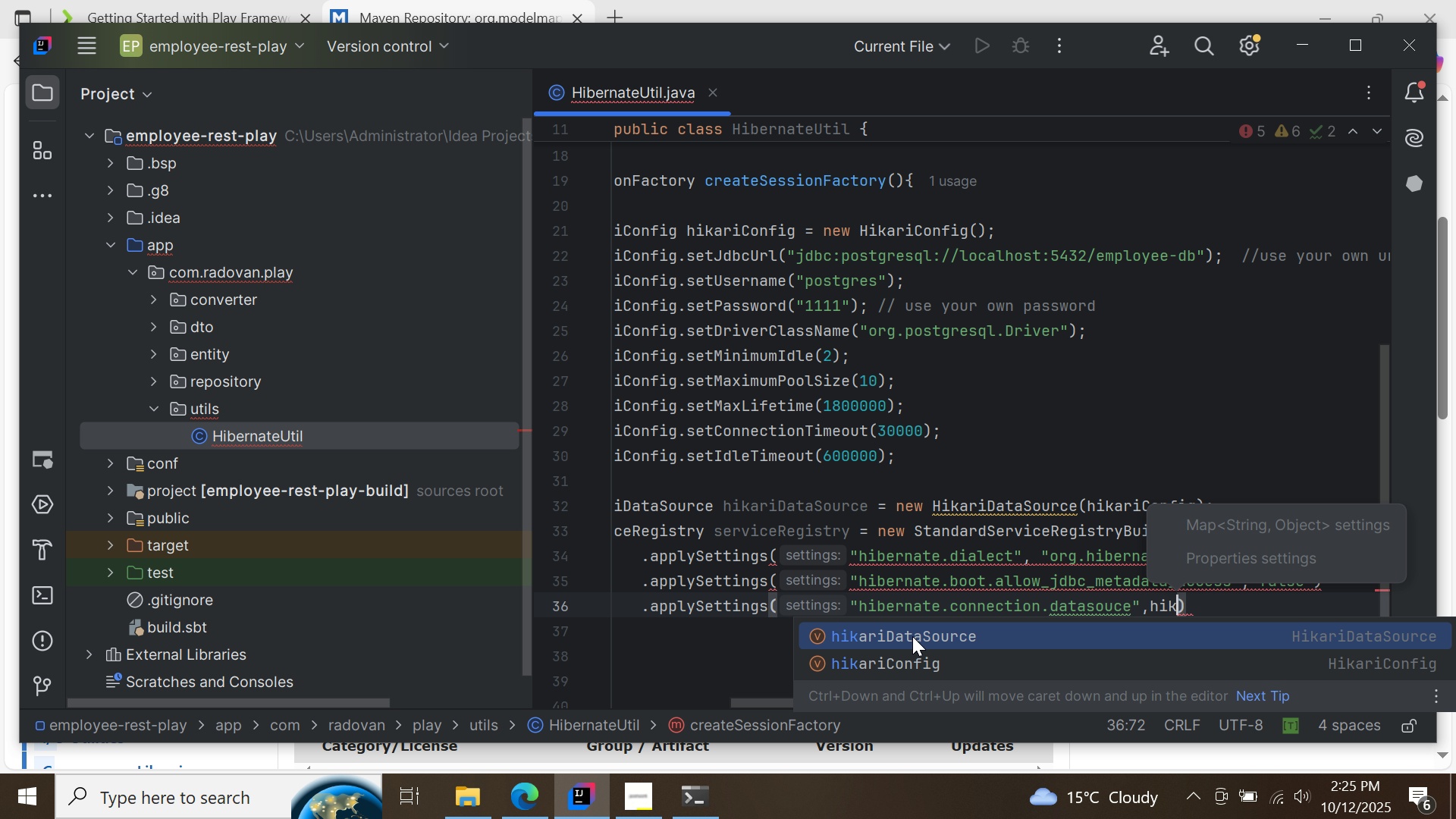 
double_click([912, 636])
 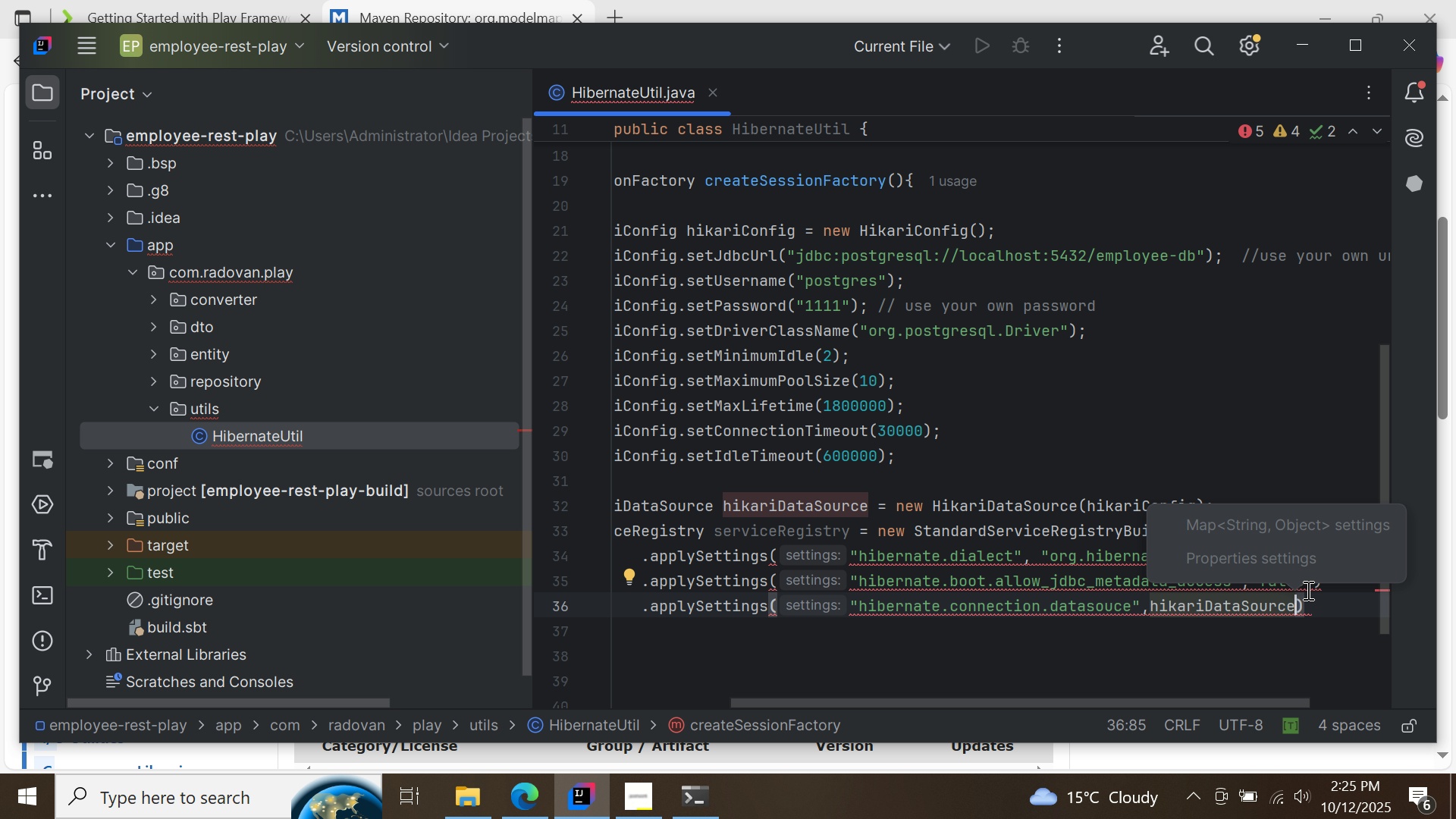 
left_click([1317, 602])
 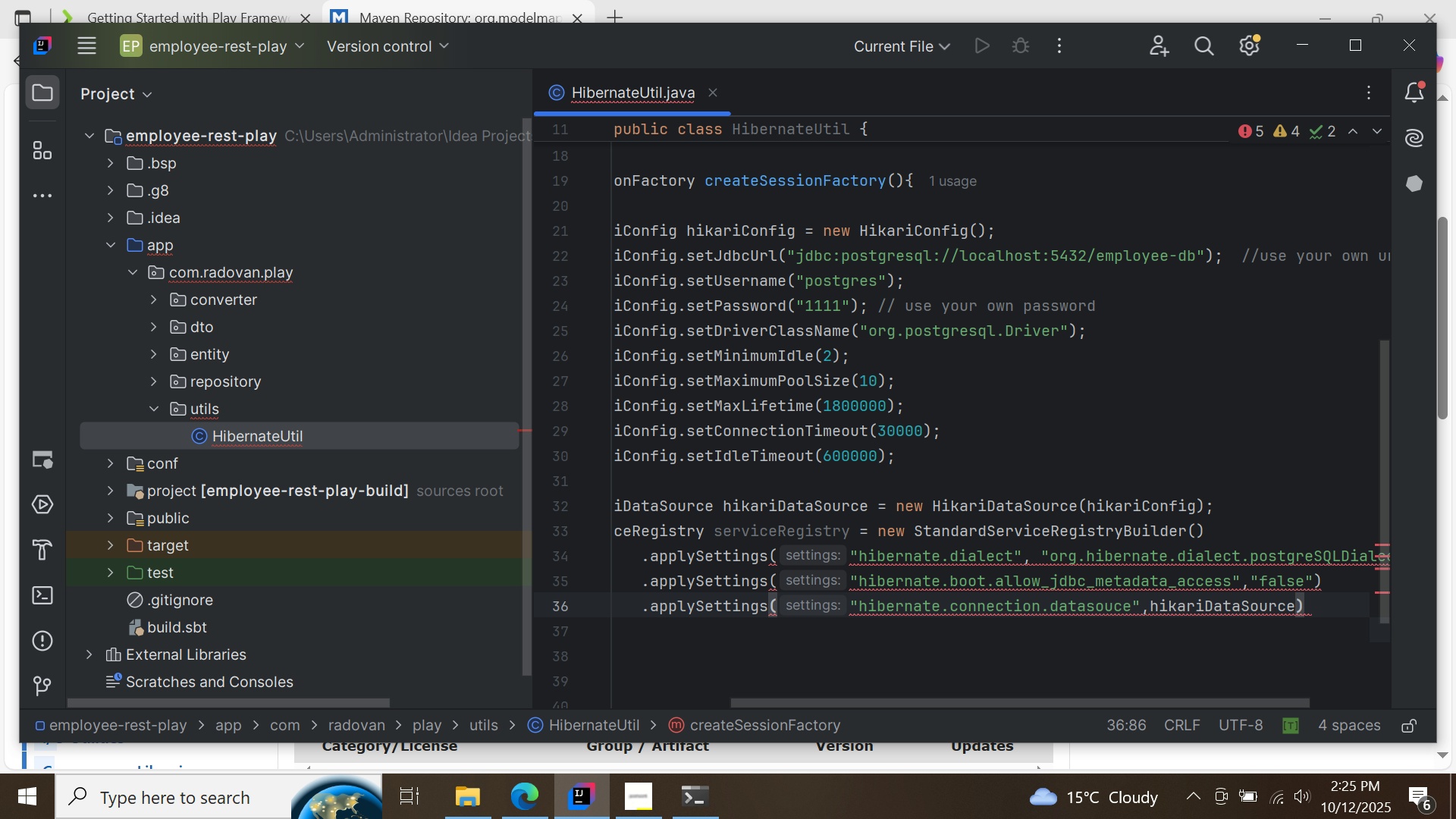 
key(Enter)
 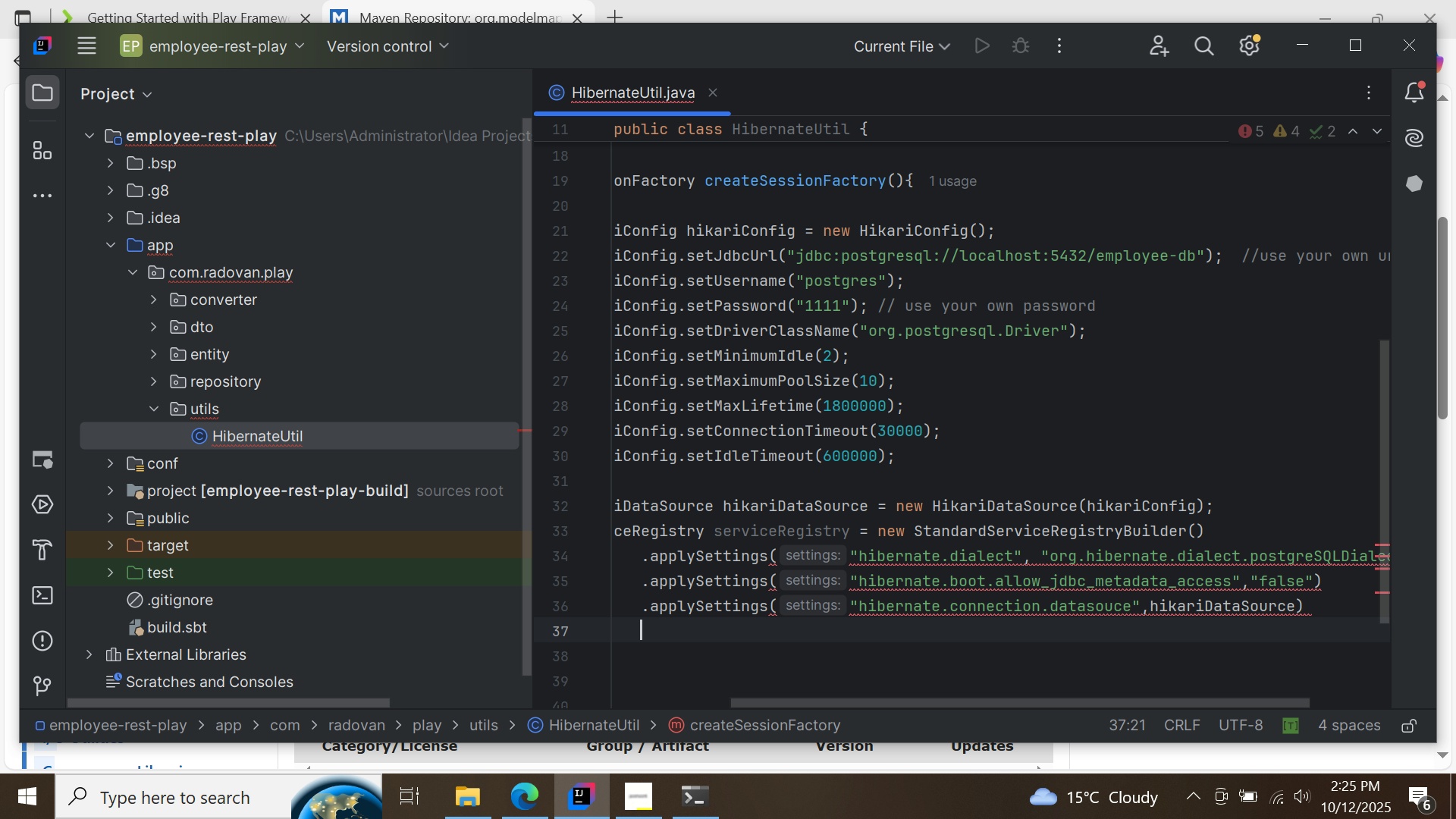 
key(Period)
 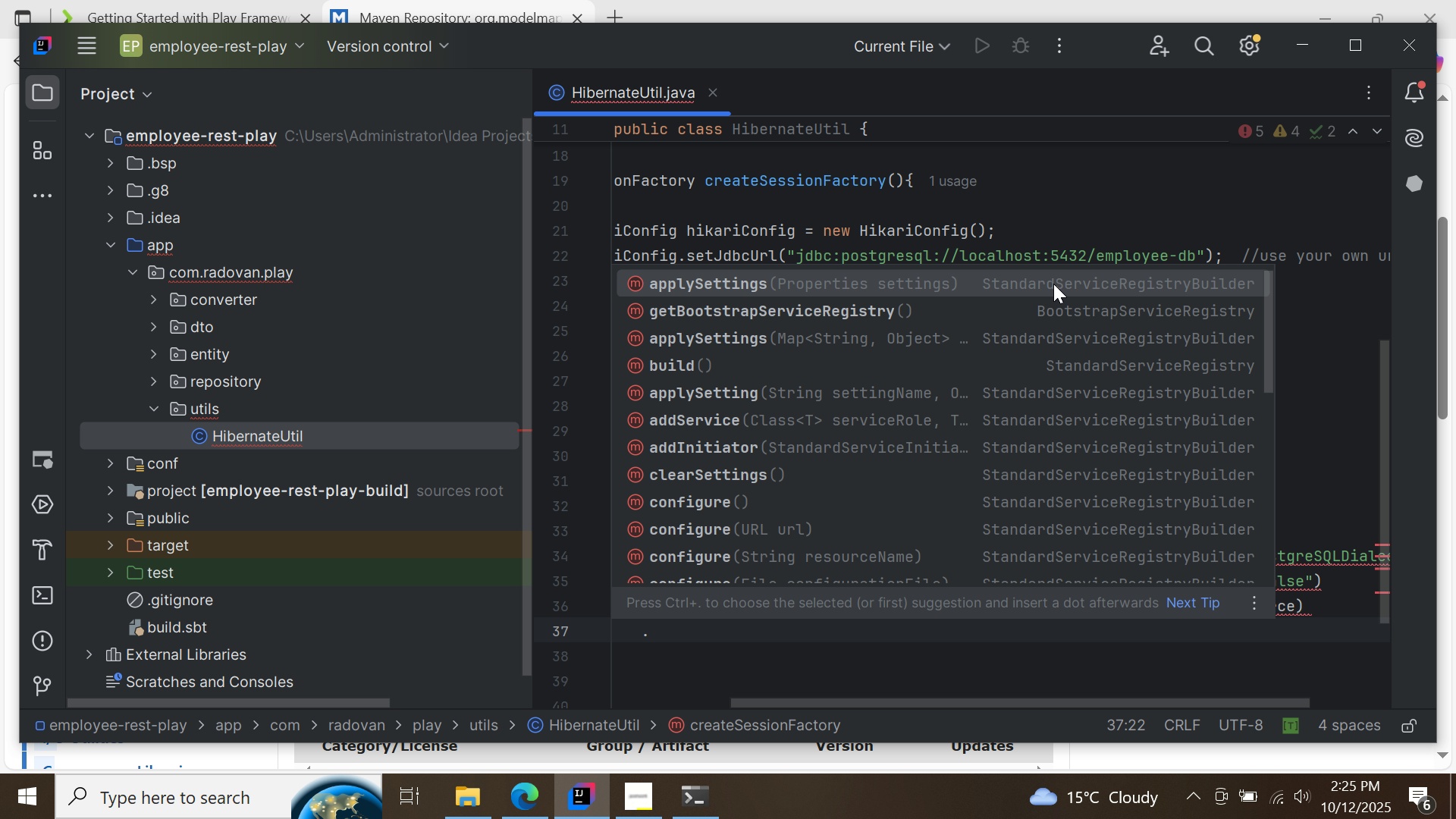 
double_click([1053, 279])
 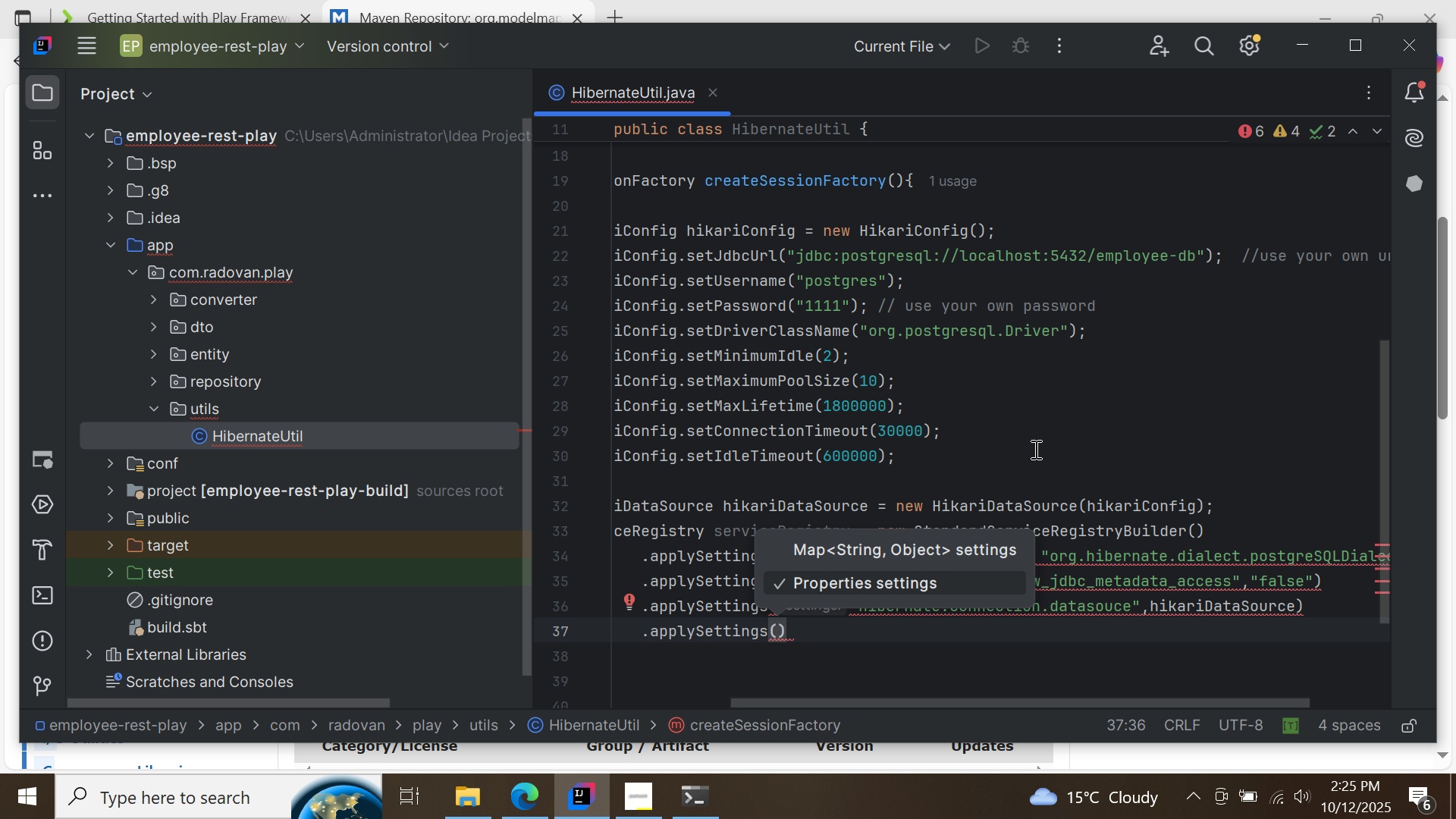 
type("hibernate.hbm2s)
key(Backspace)
type(ddl.auto)
 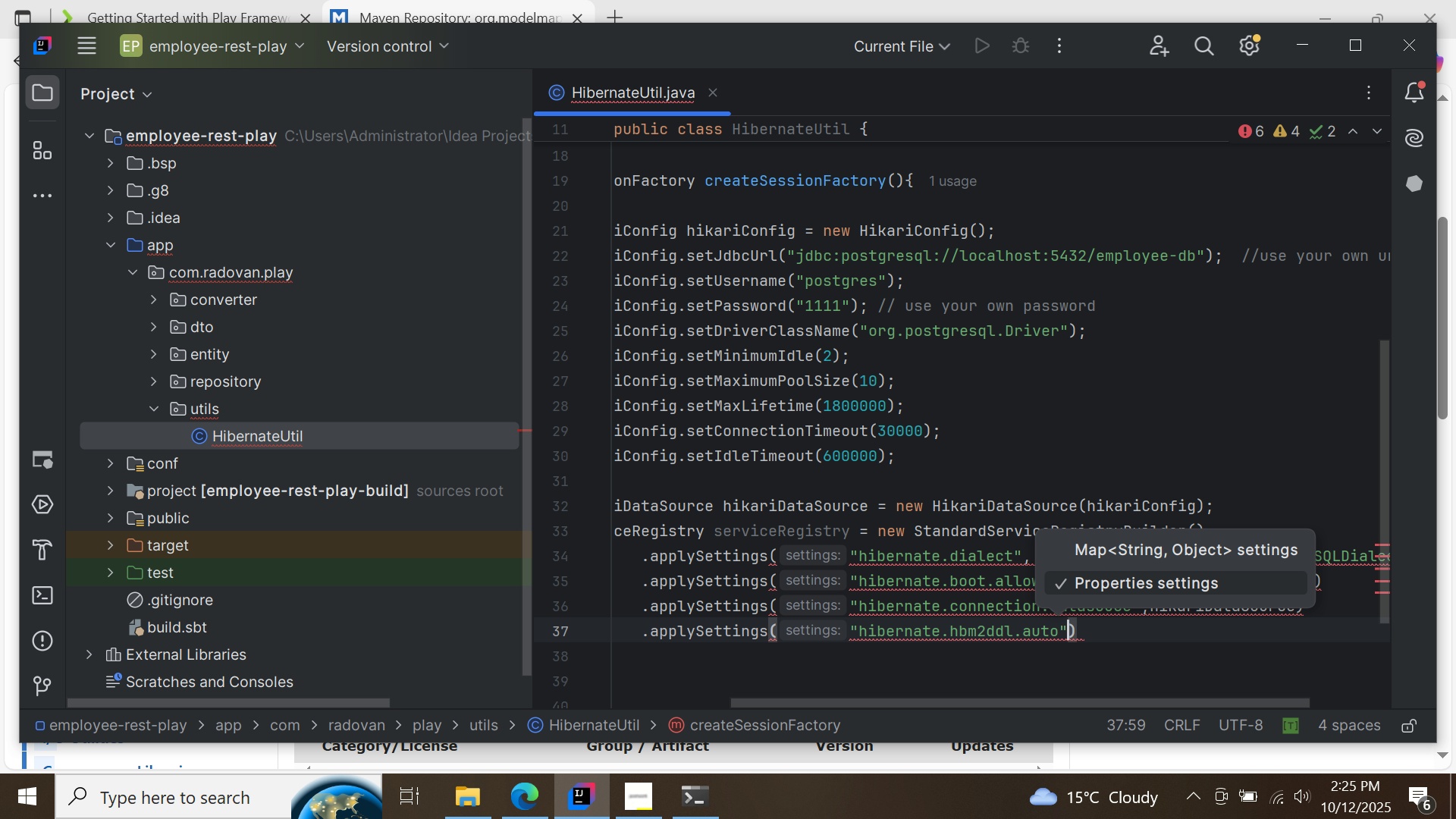 
key(ArrowRight)
 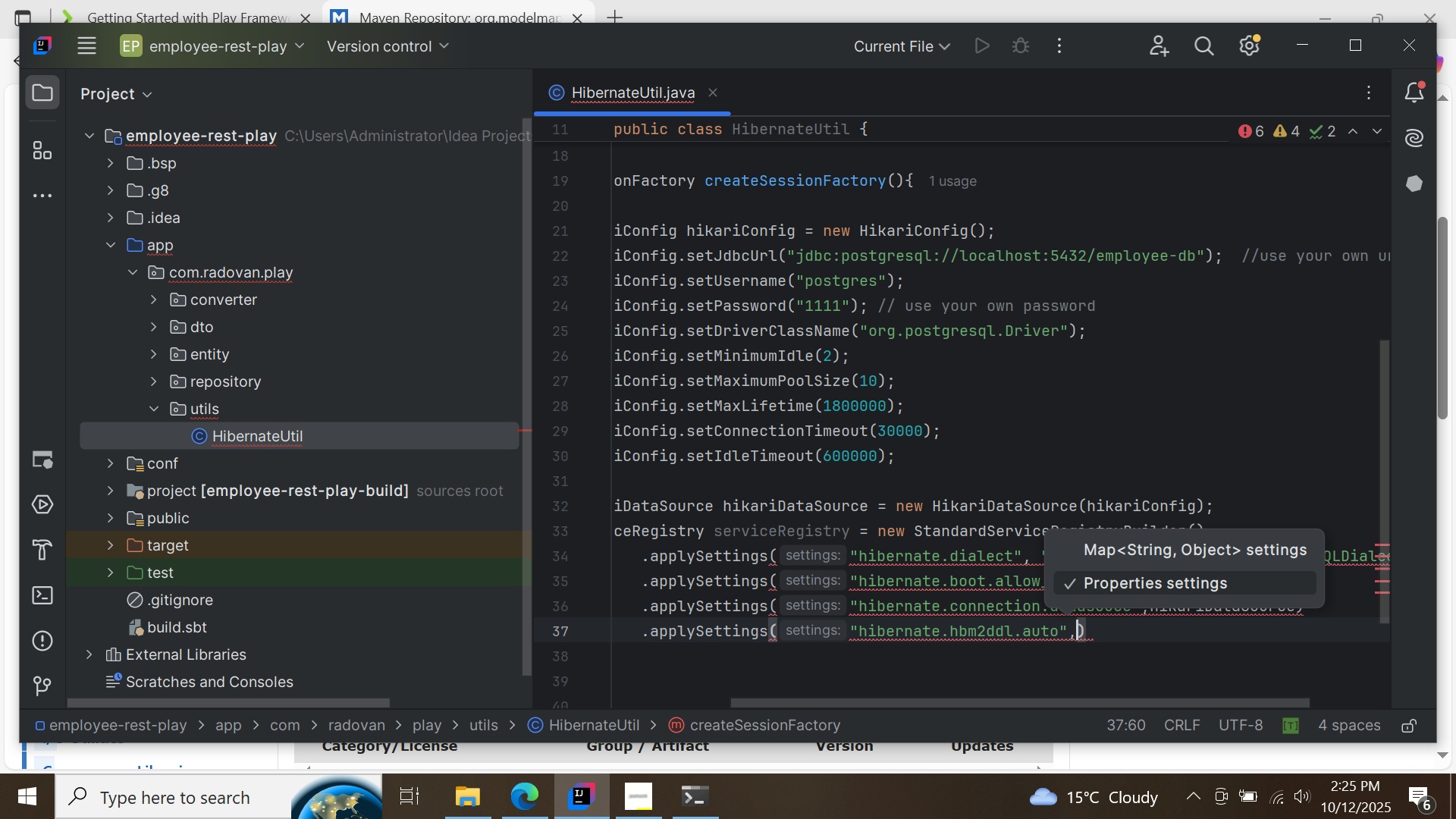 
type(, "update)
 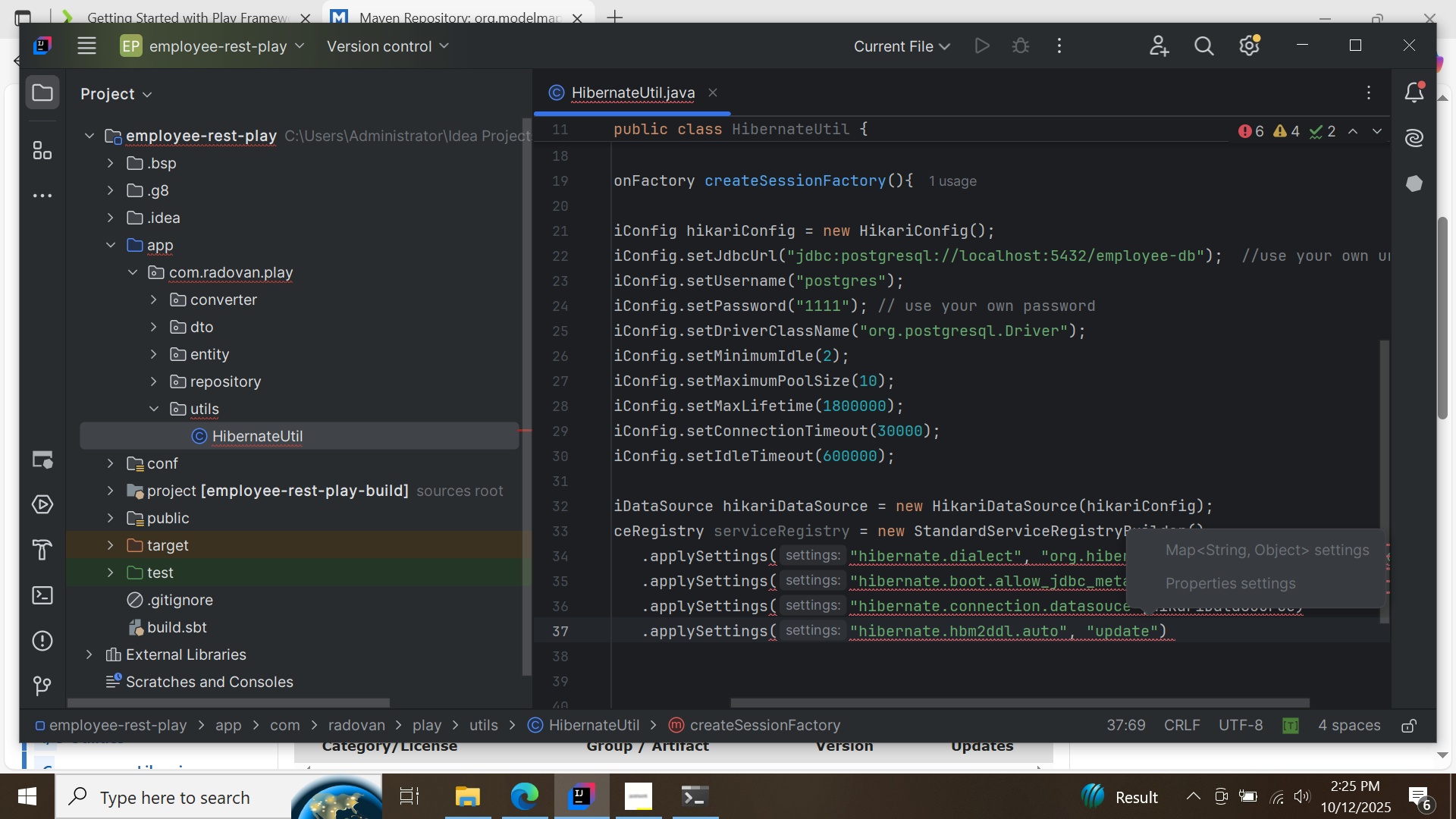 
left_click_drag(start_coordinate=[1379, 356], to_coordinate=[1392, 469])
 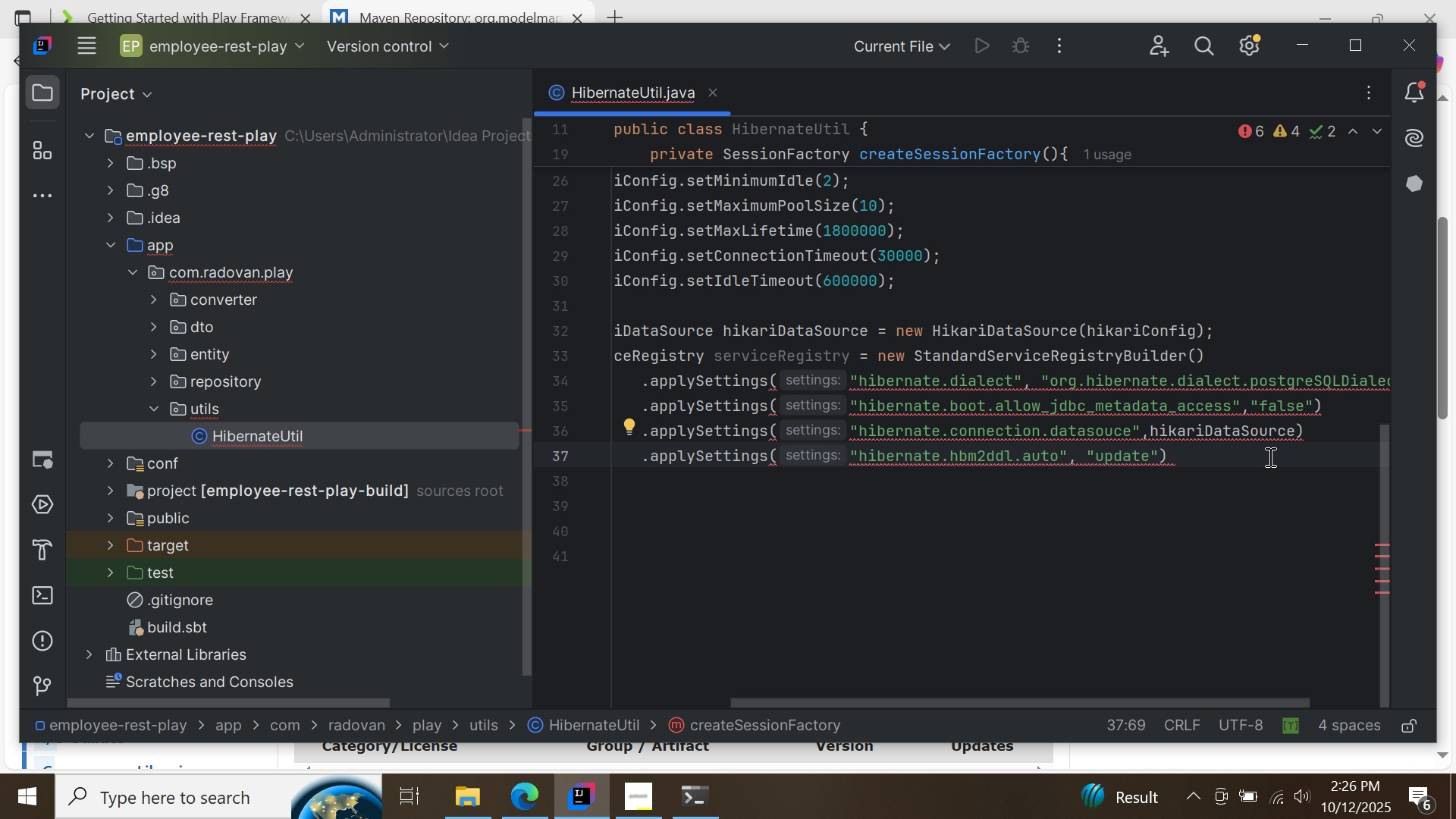 
left_click([1269, 457])
 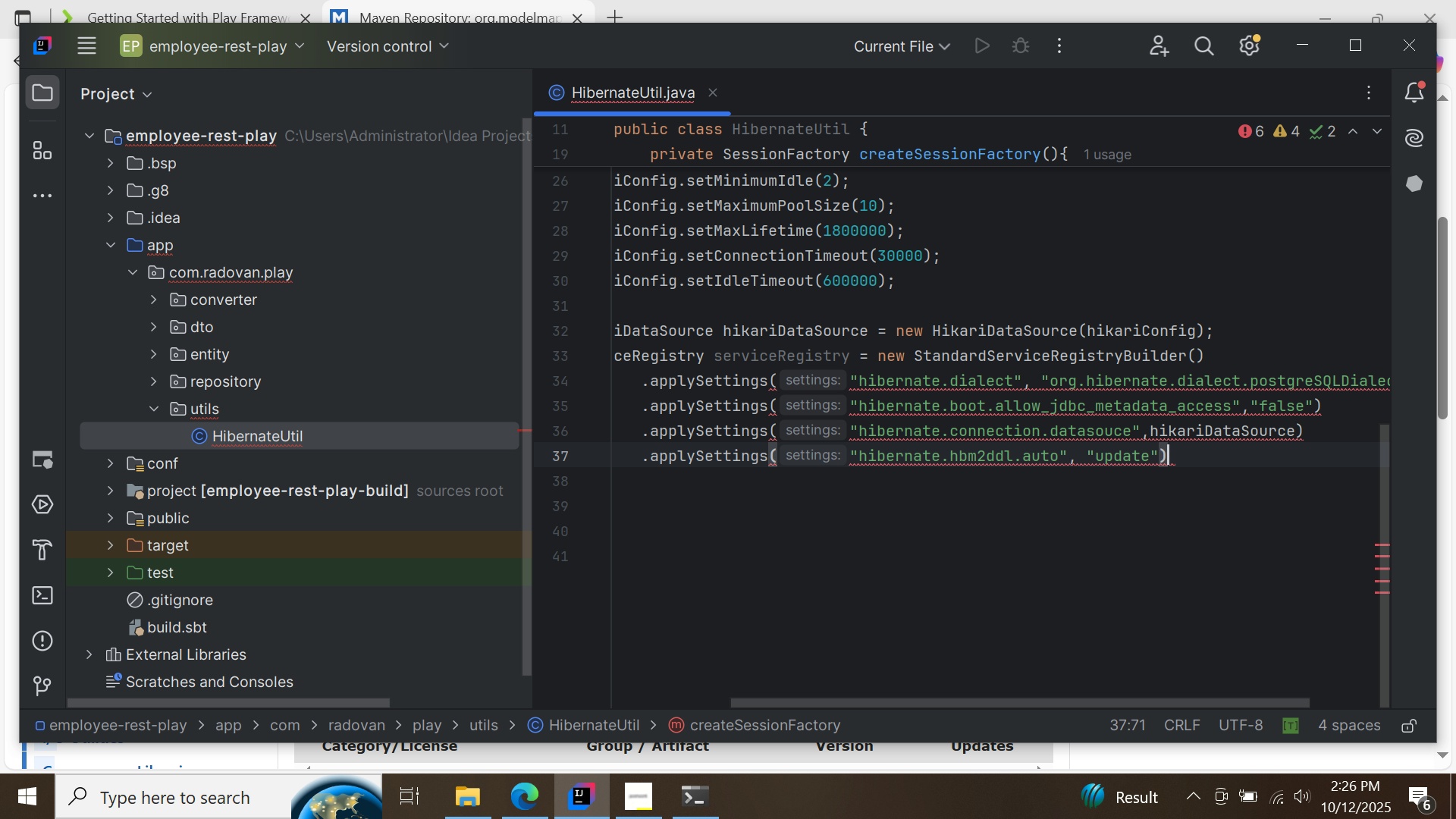 
key(Enter)
 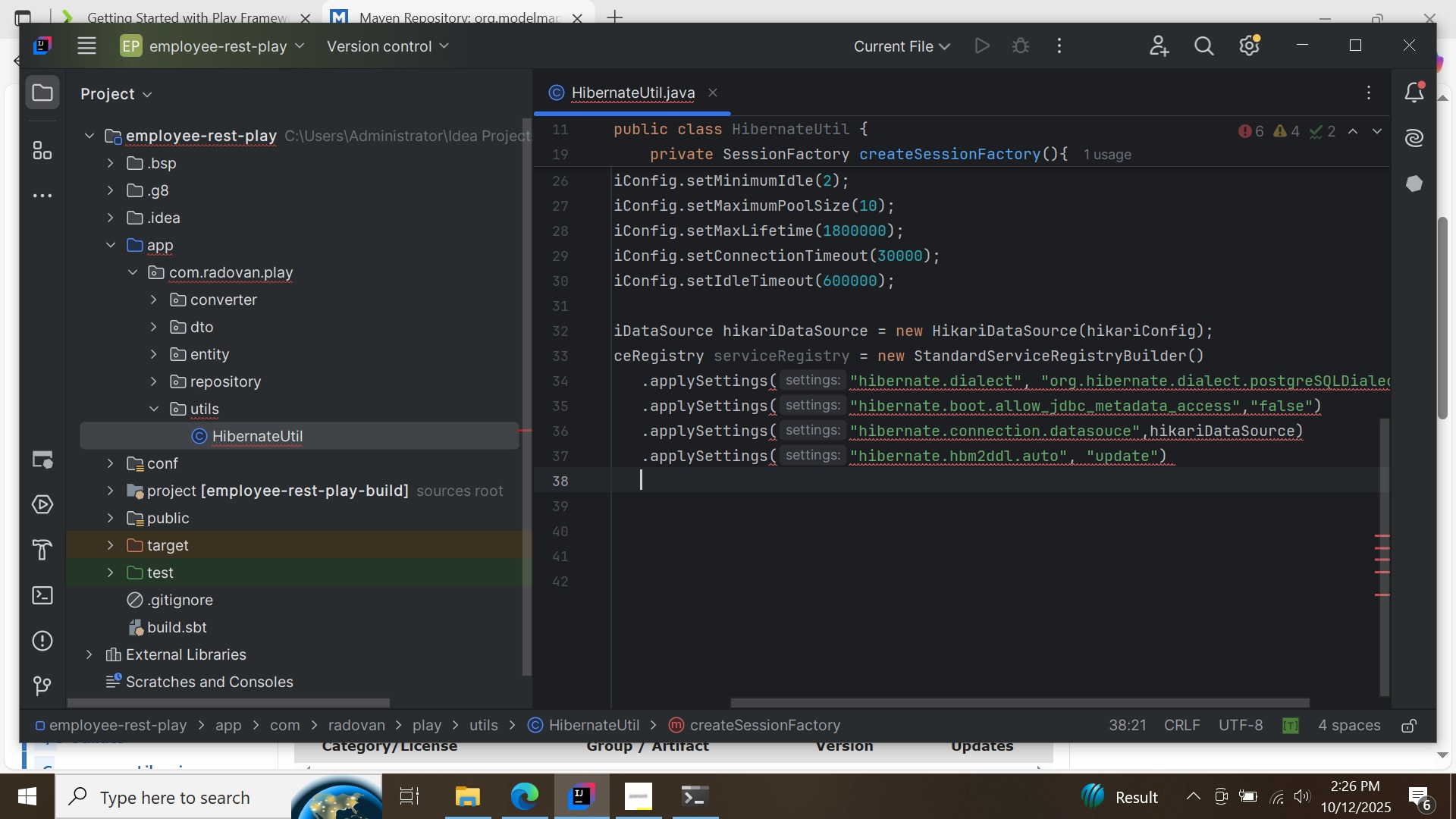 
type(.app)
 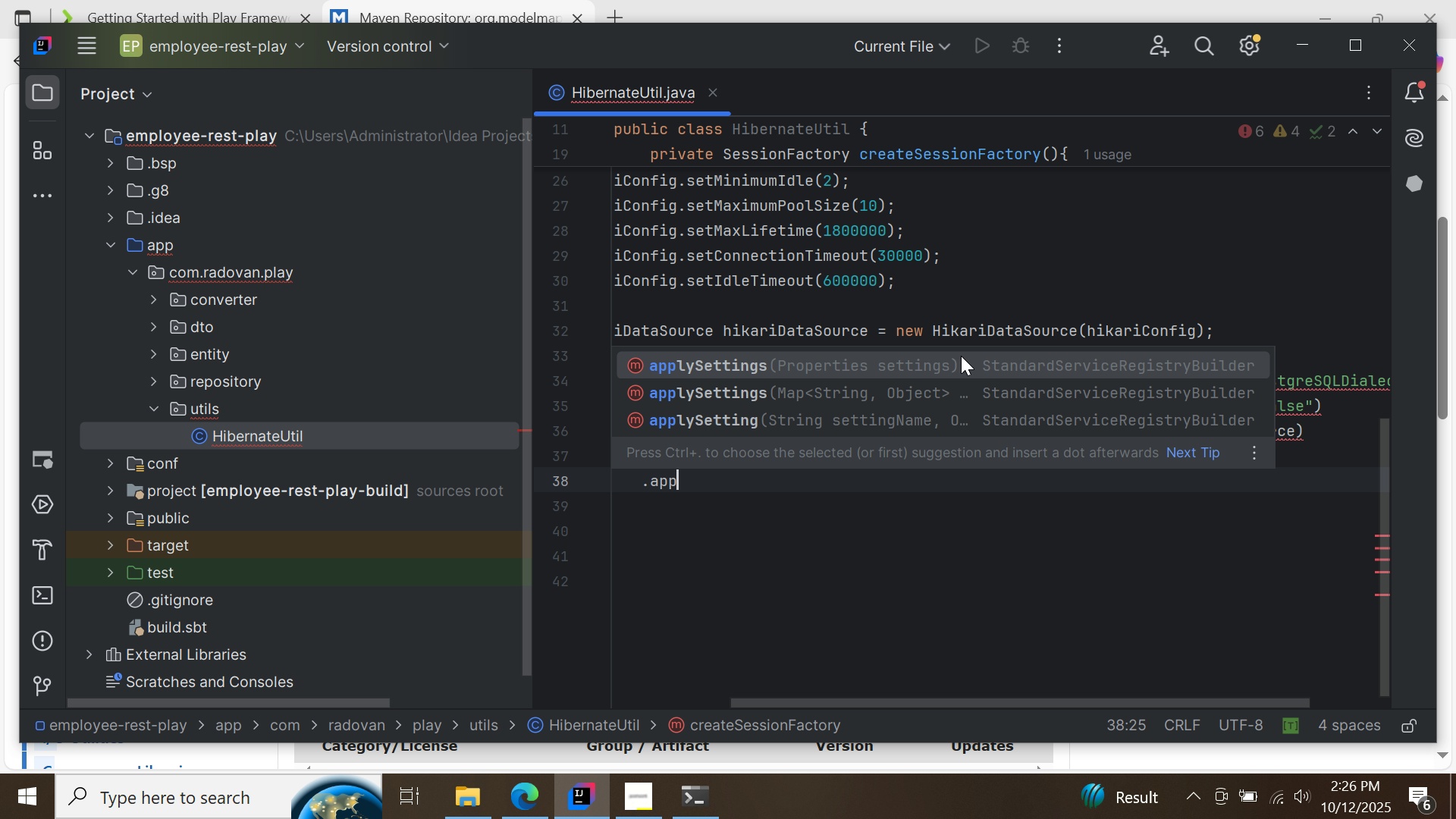 
double_click([961, 356])
 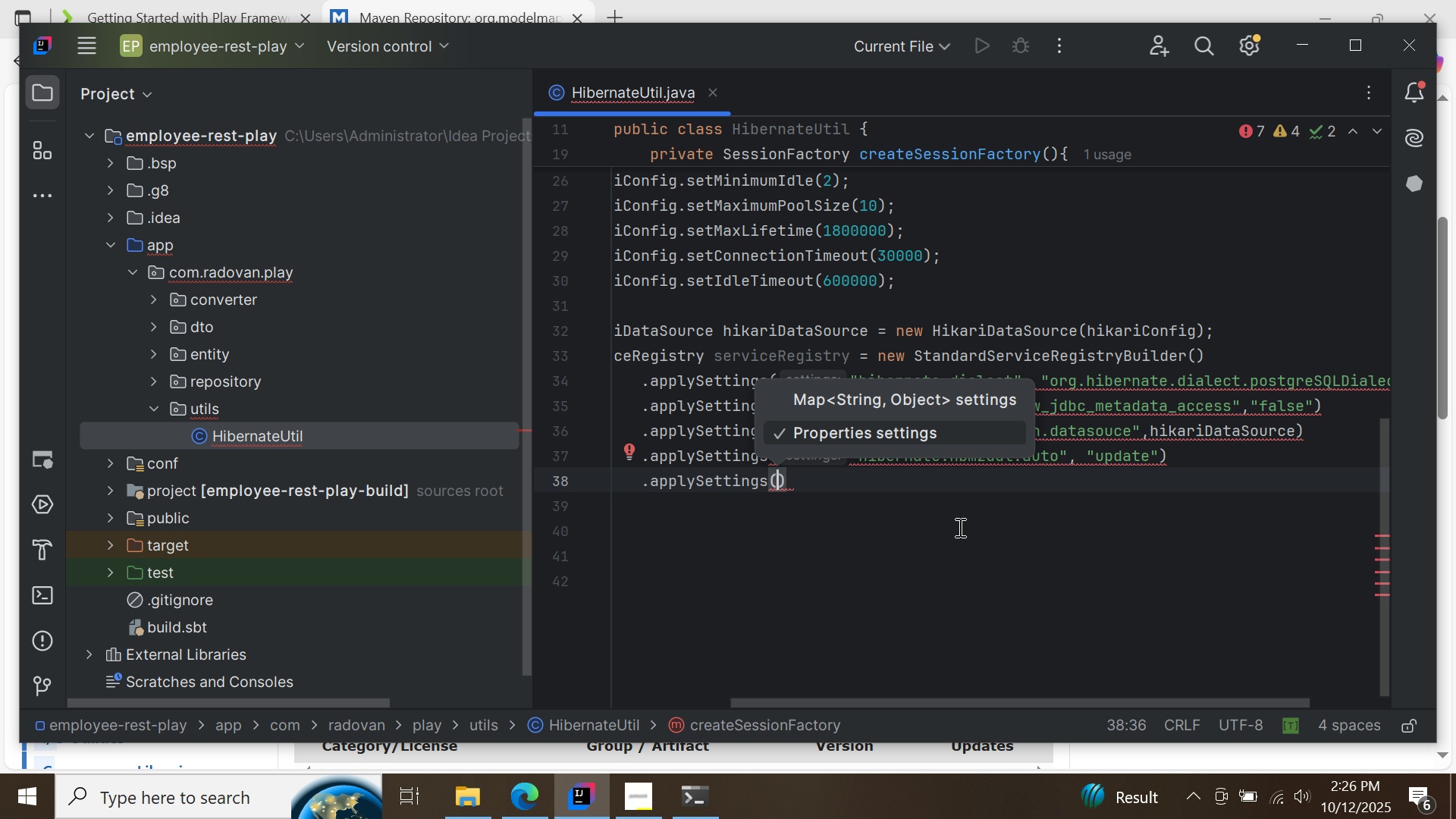 
type("hibernate.show_sql)
 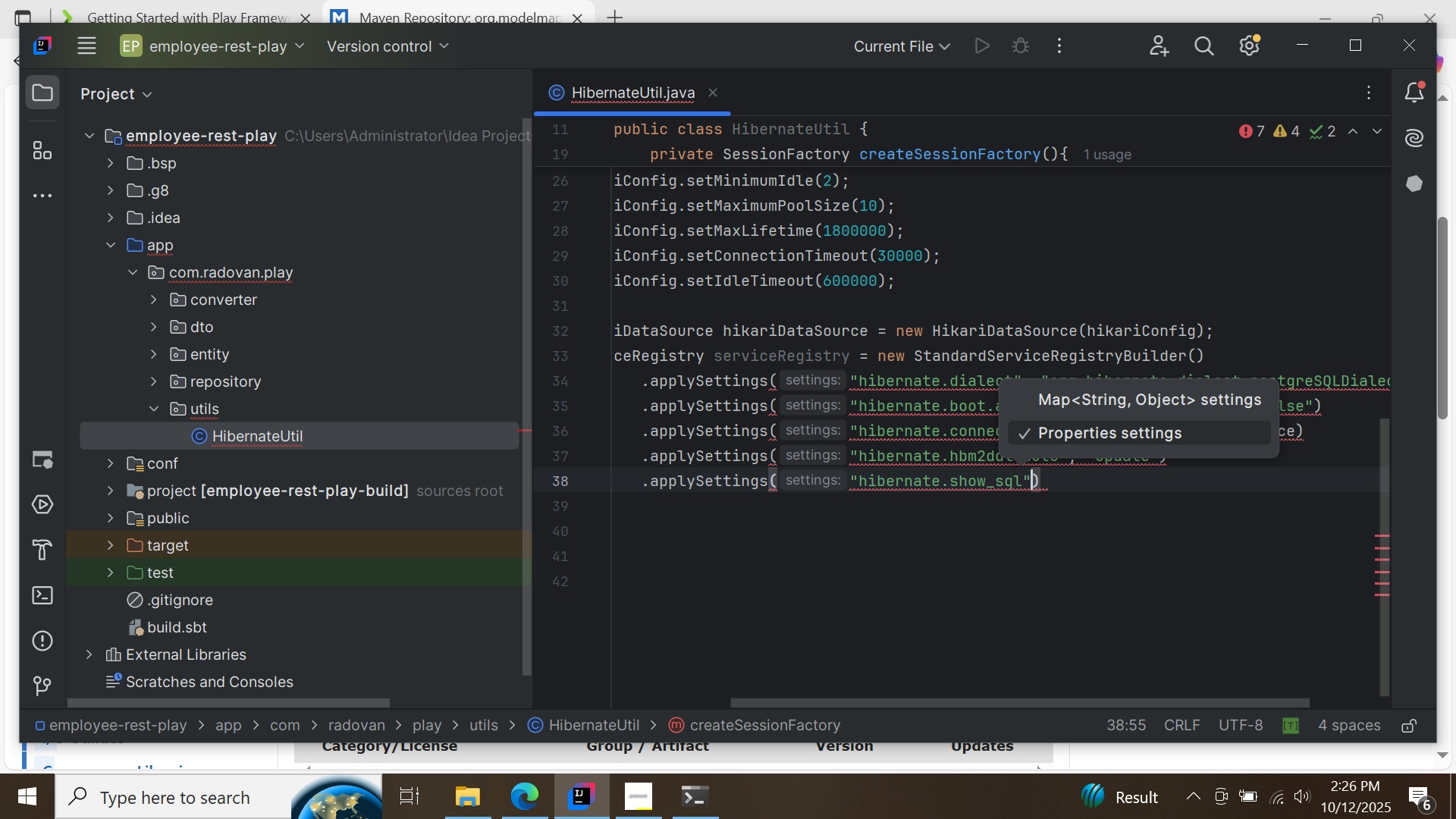 
 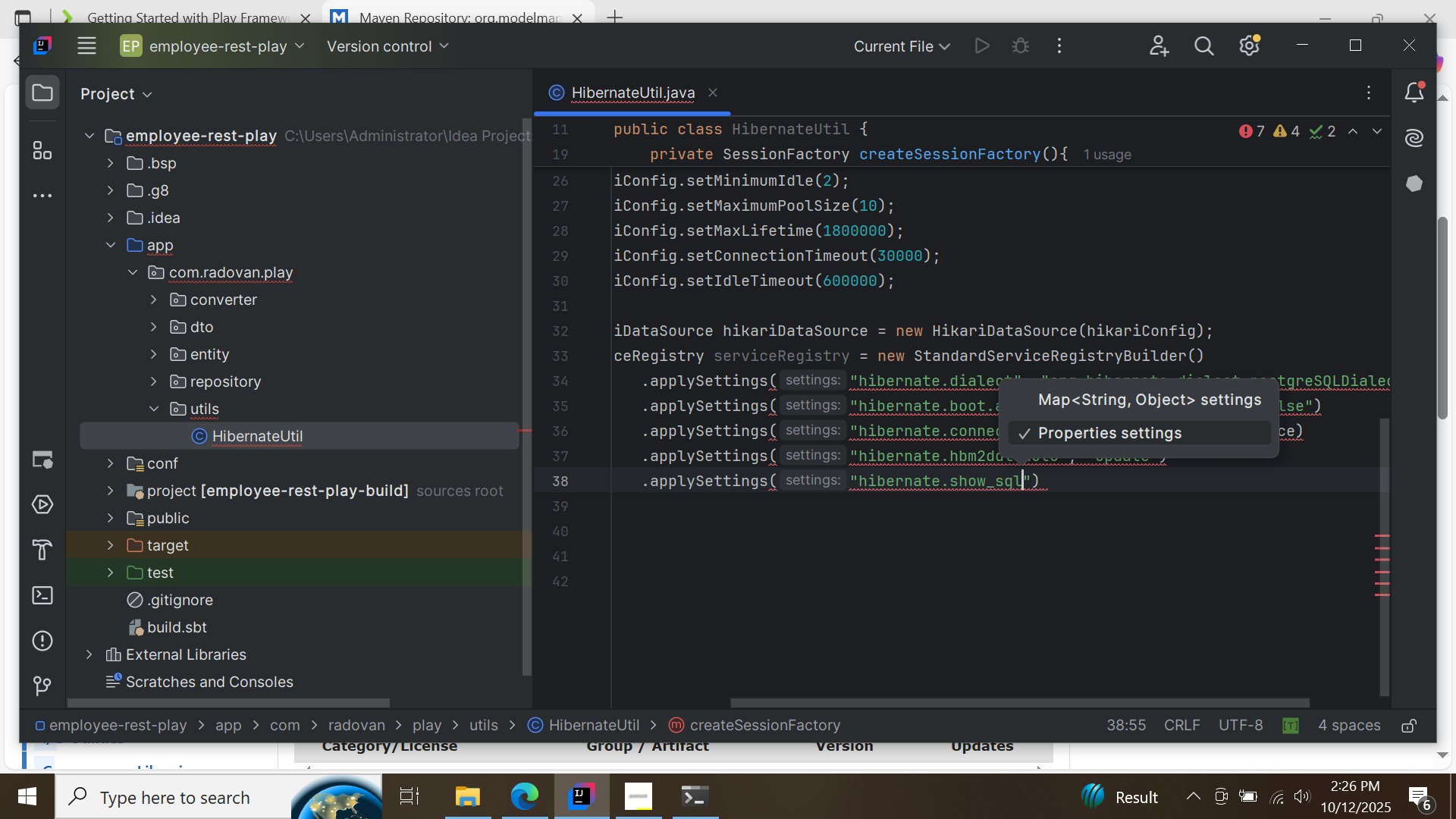 
key(ArrowRight)
 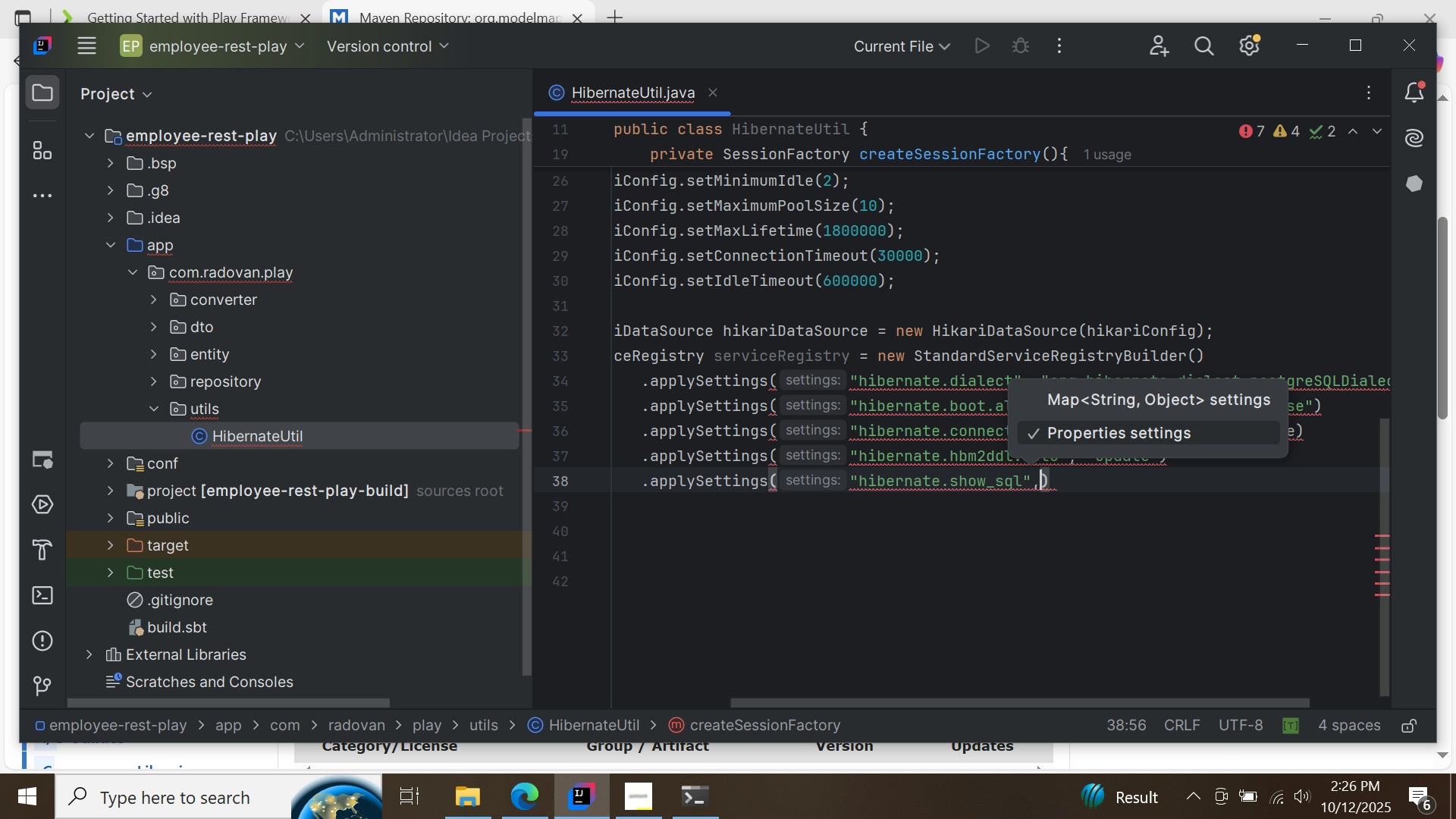 
type(,"false)
 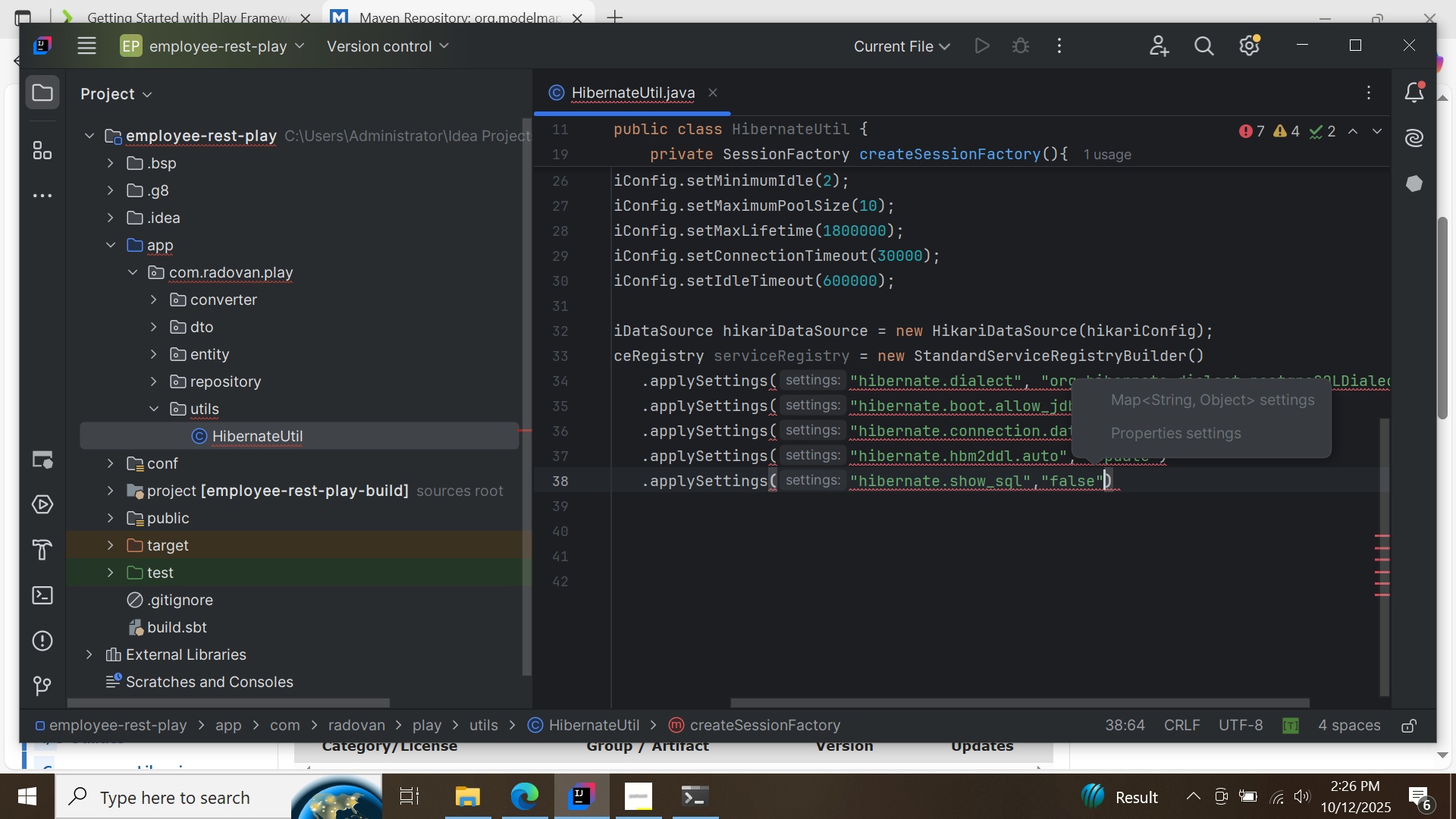 
 